 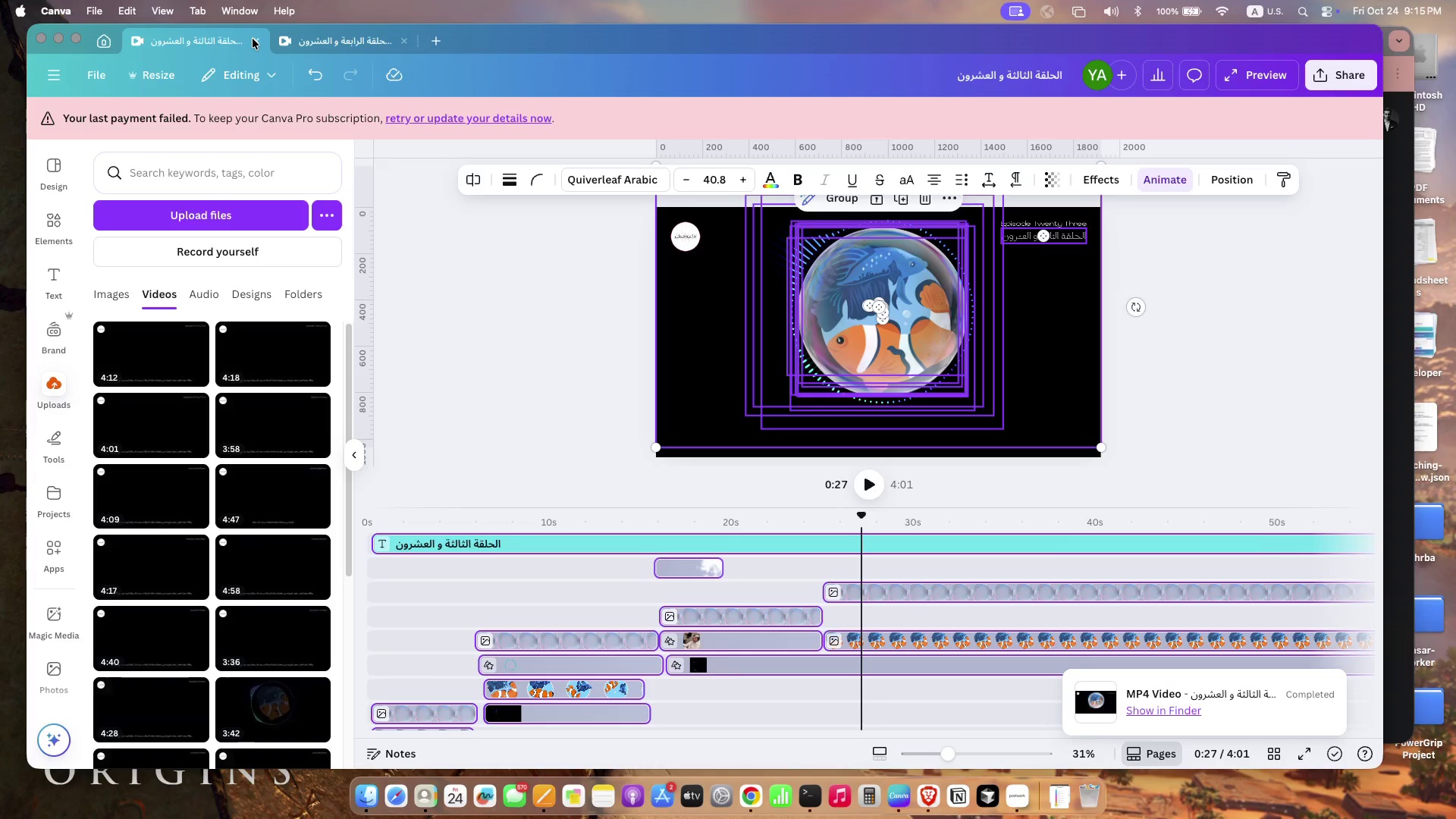 
left_click([105, 38])
 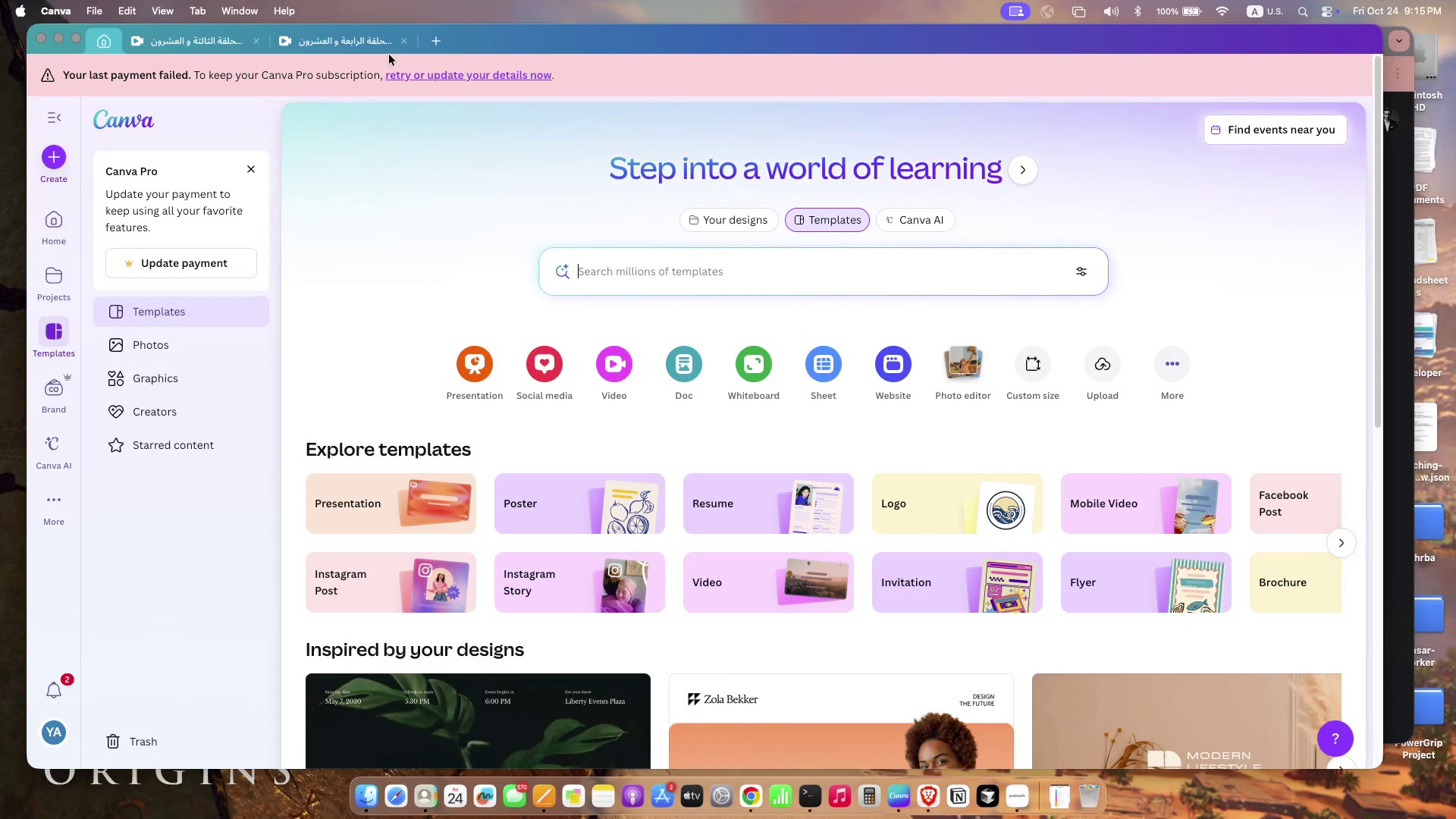 
left_click([430, 44])
 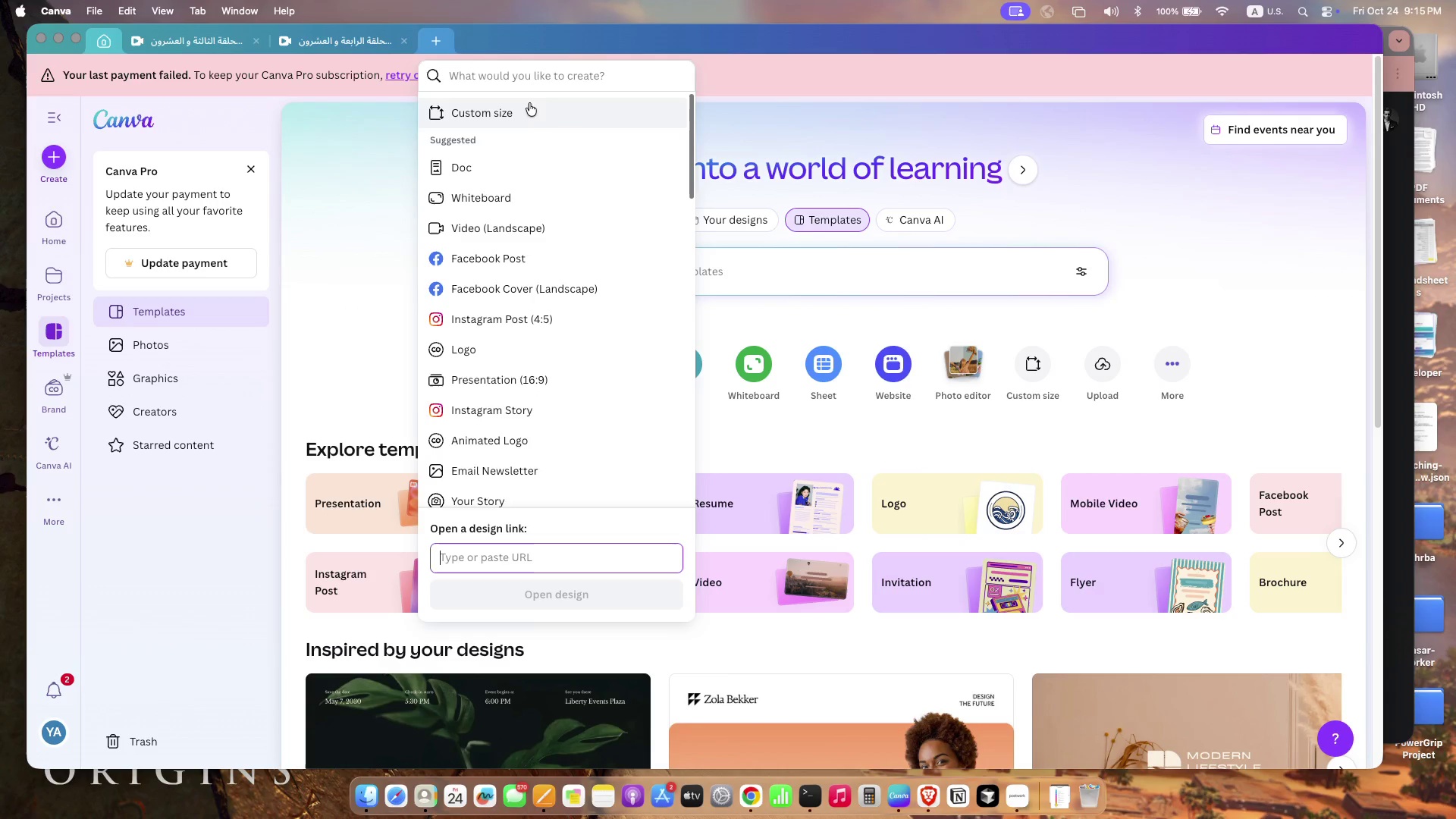 
left_click([545, 78])
 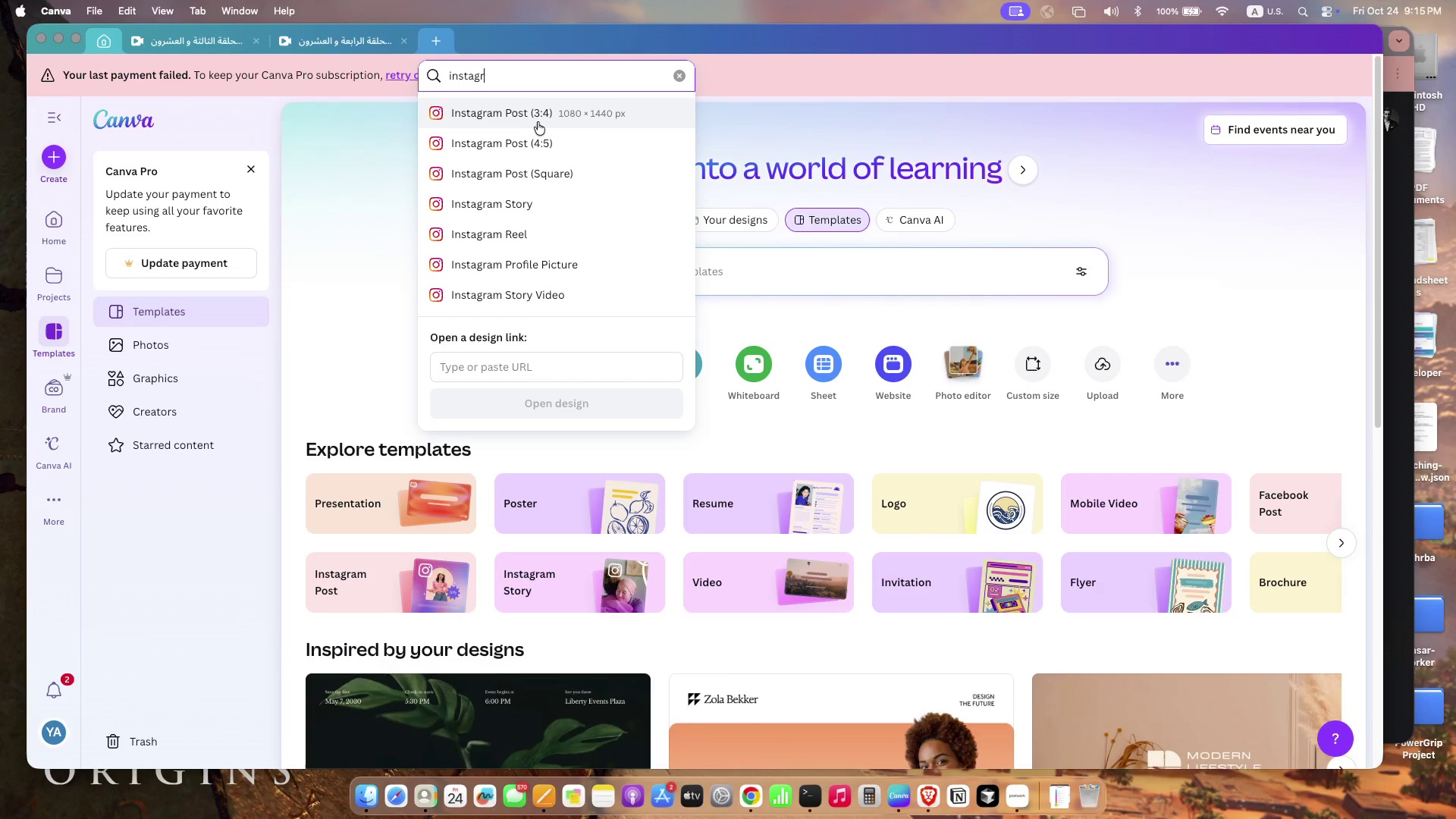 
type(instagr)
 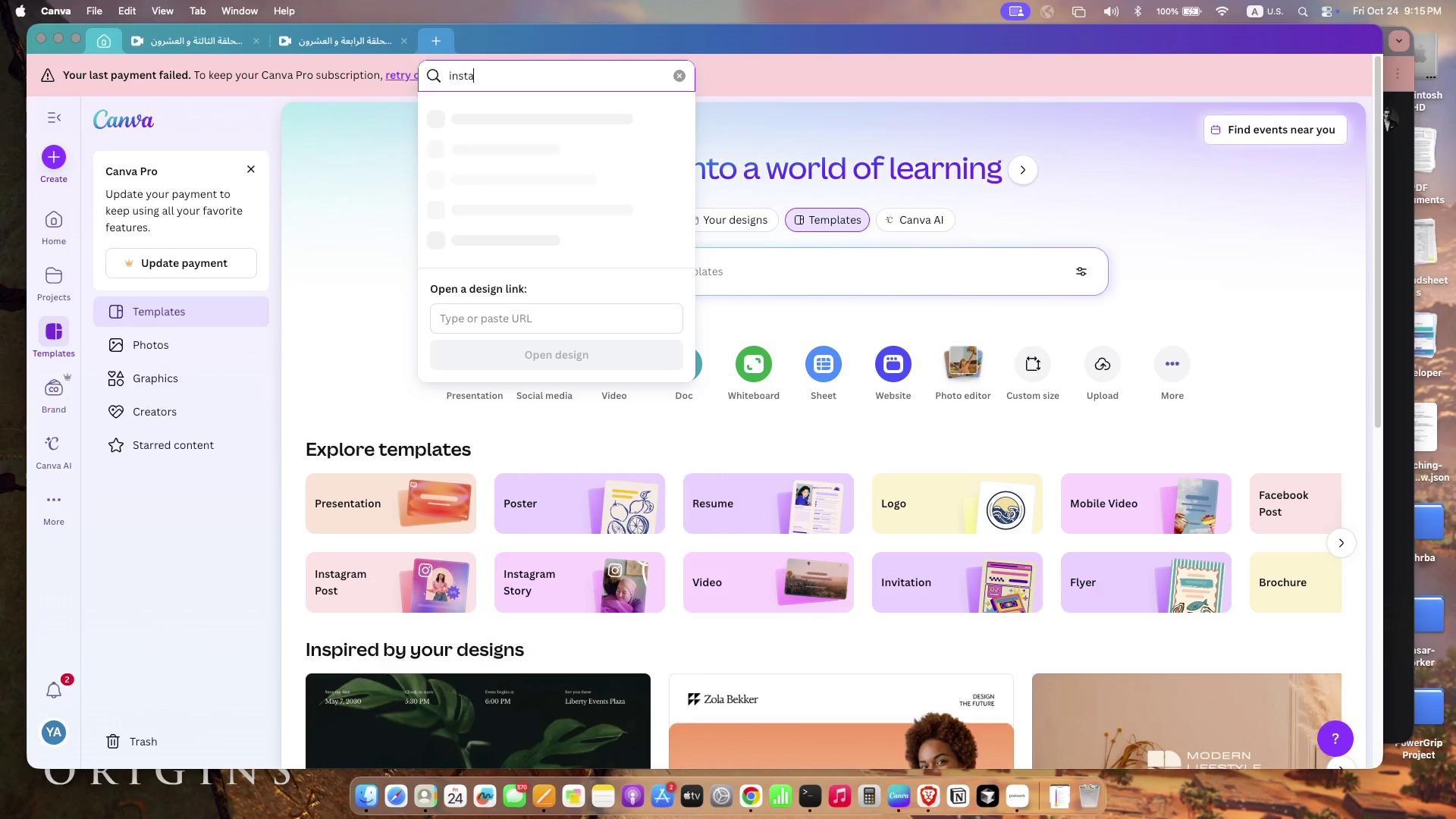 
wait(17.21)
 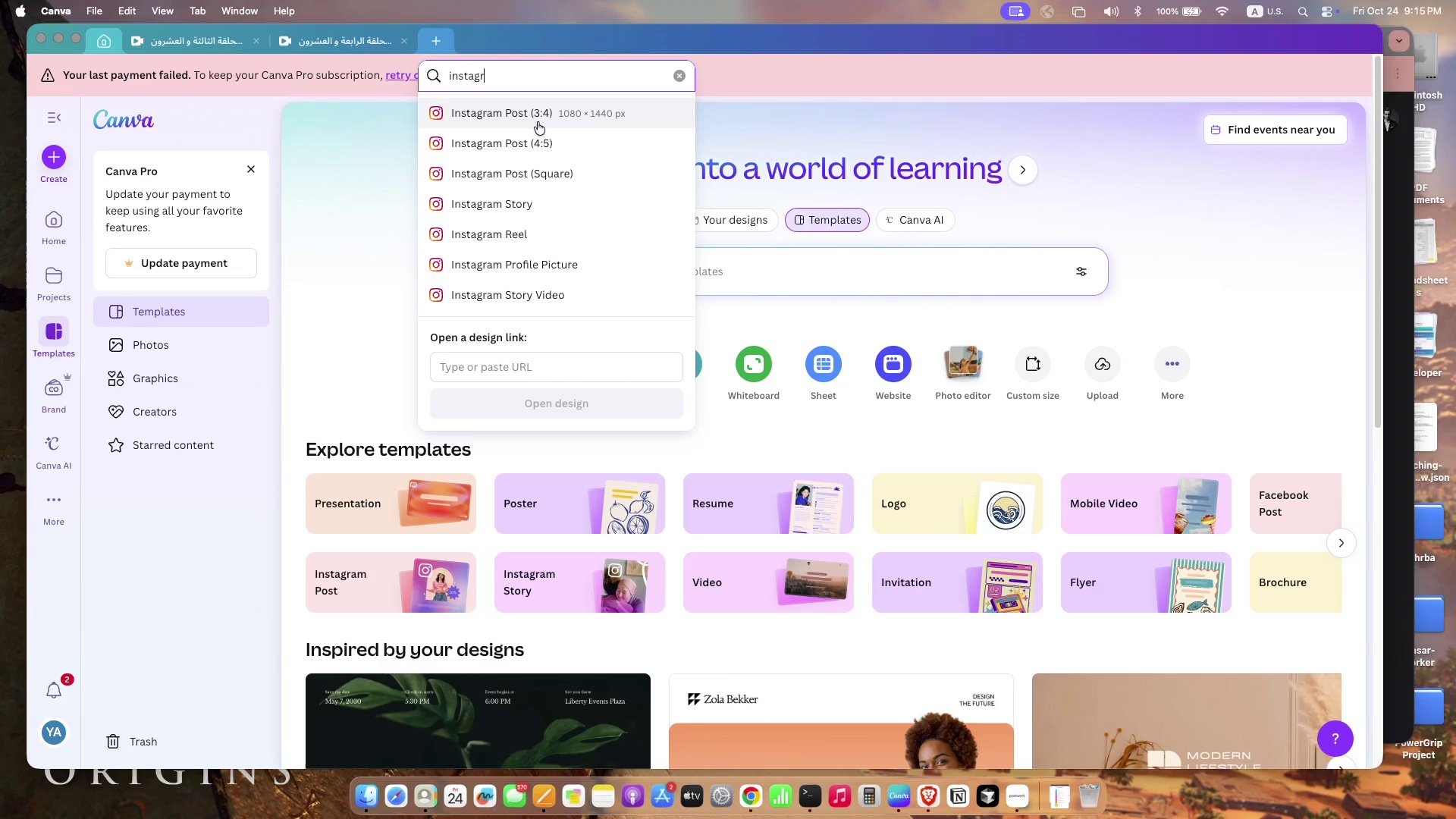 
left_click([572, 111])
 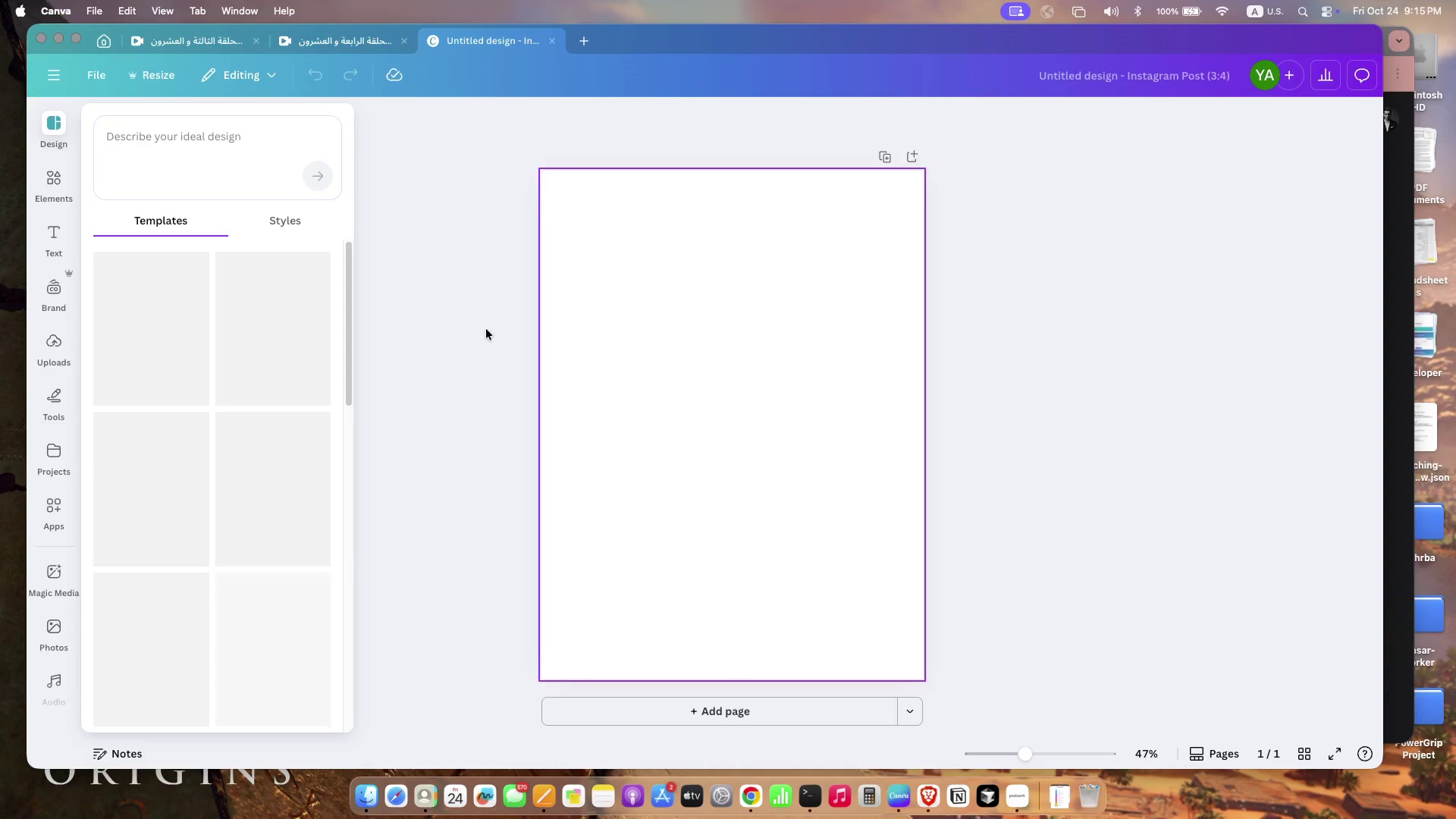 
wait(6.43)
 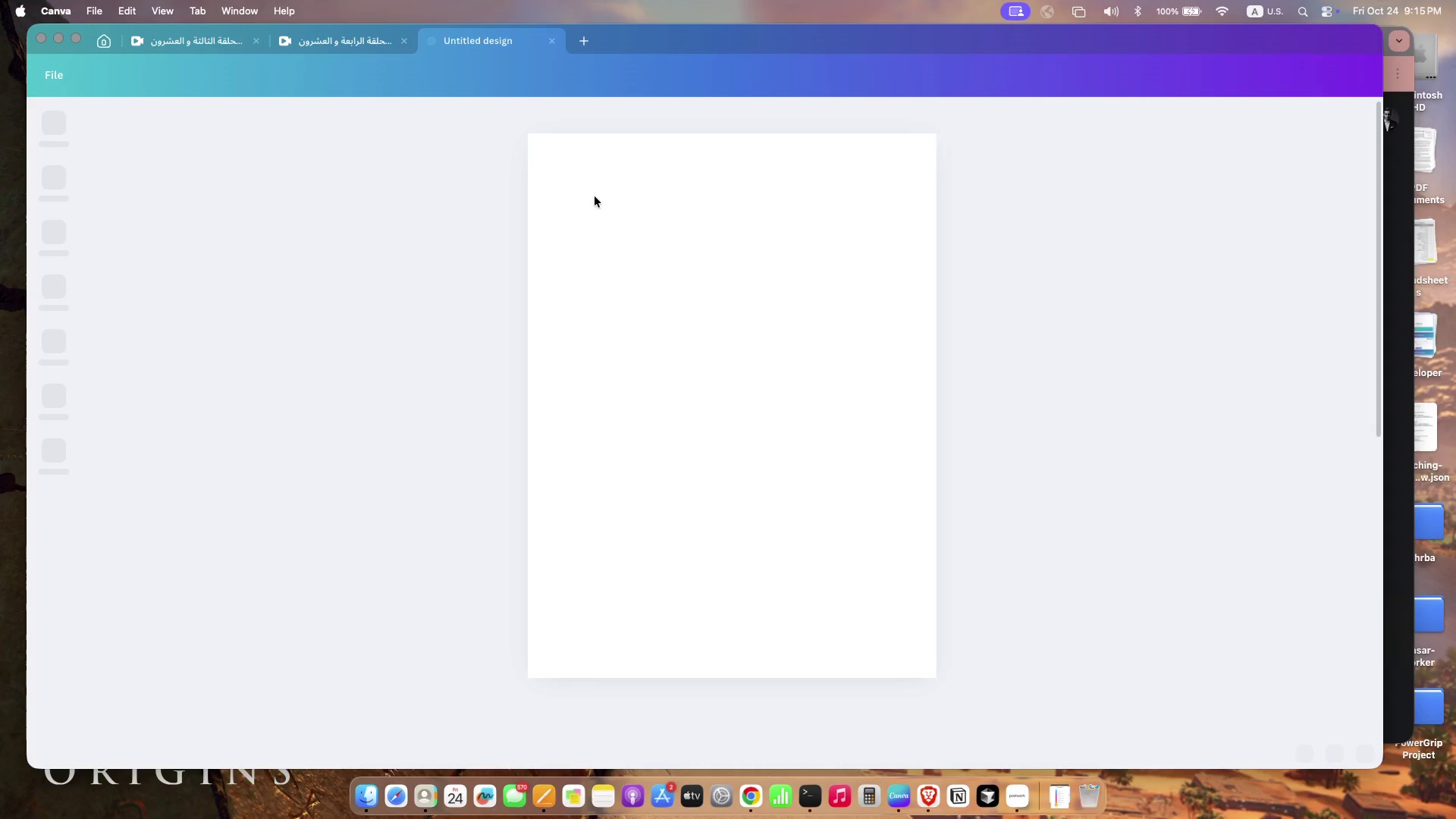 
left_click([214, 189])
 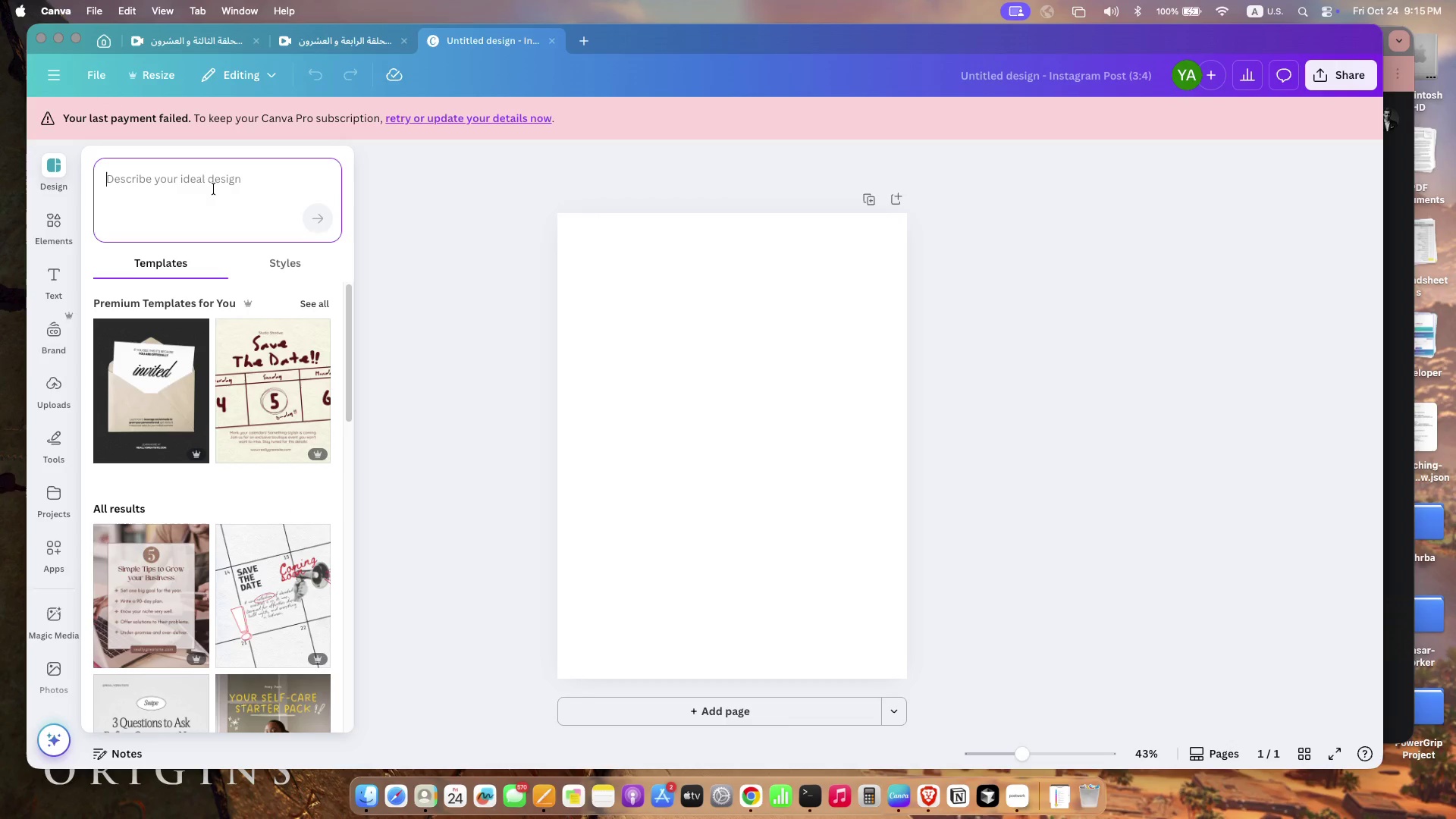 
scroll: coordinate [199, 513], scroll_direction: down, amount: 26.0
 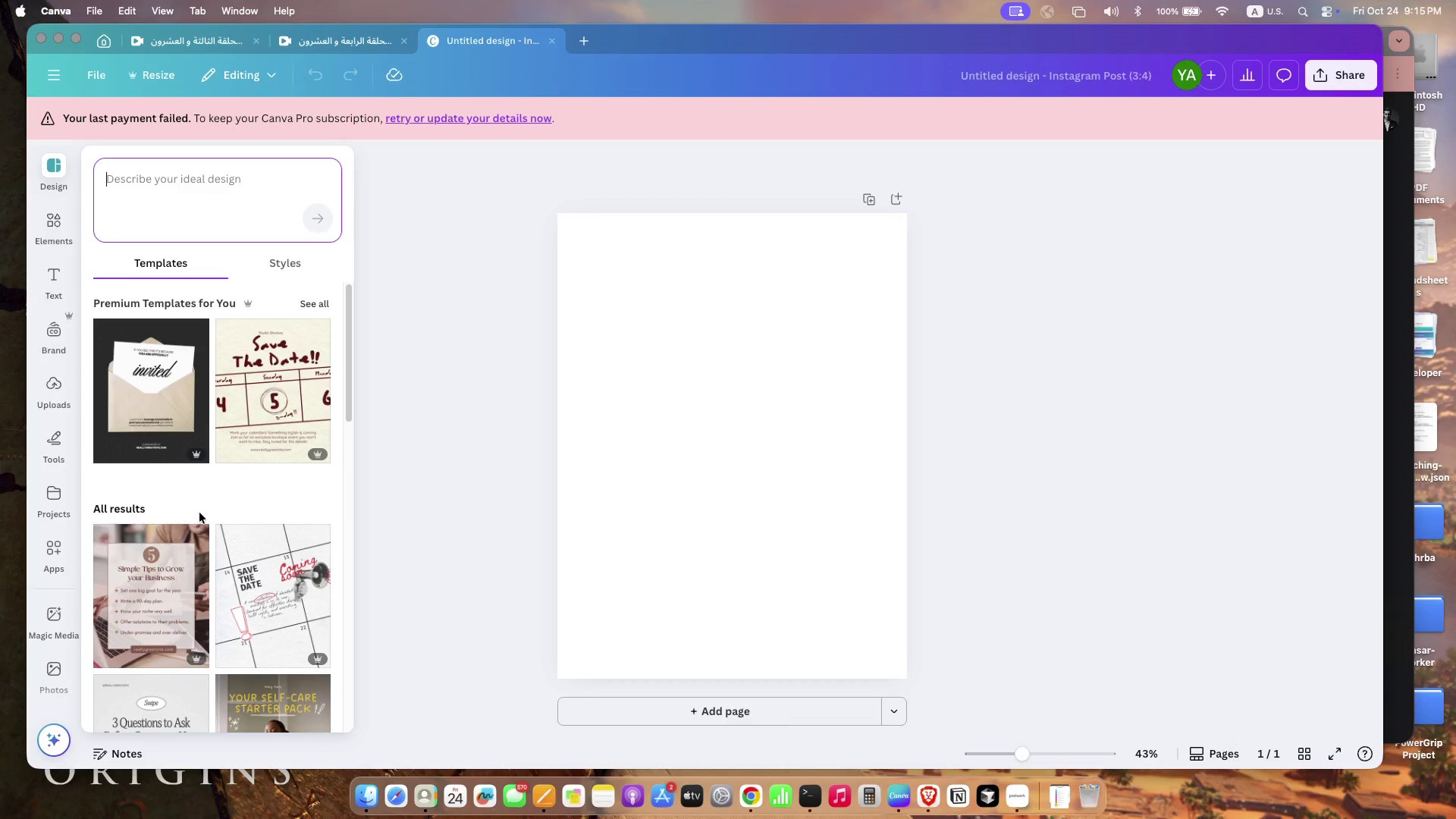 
scroll: coordinate [199, 513], scroll_direction: up, amount: 164.0
 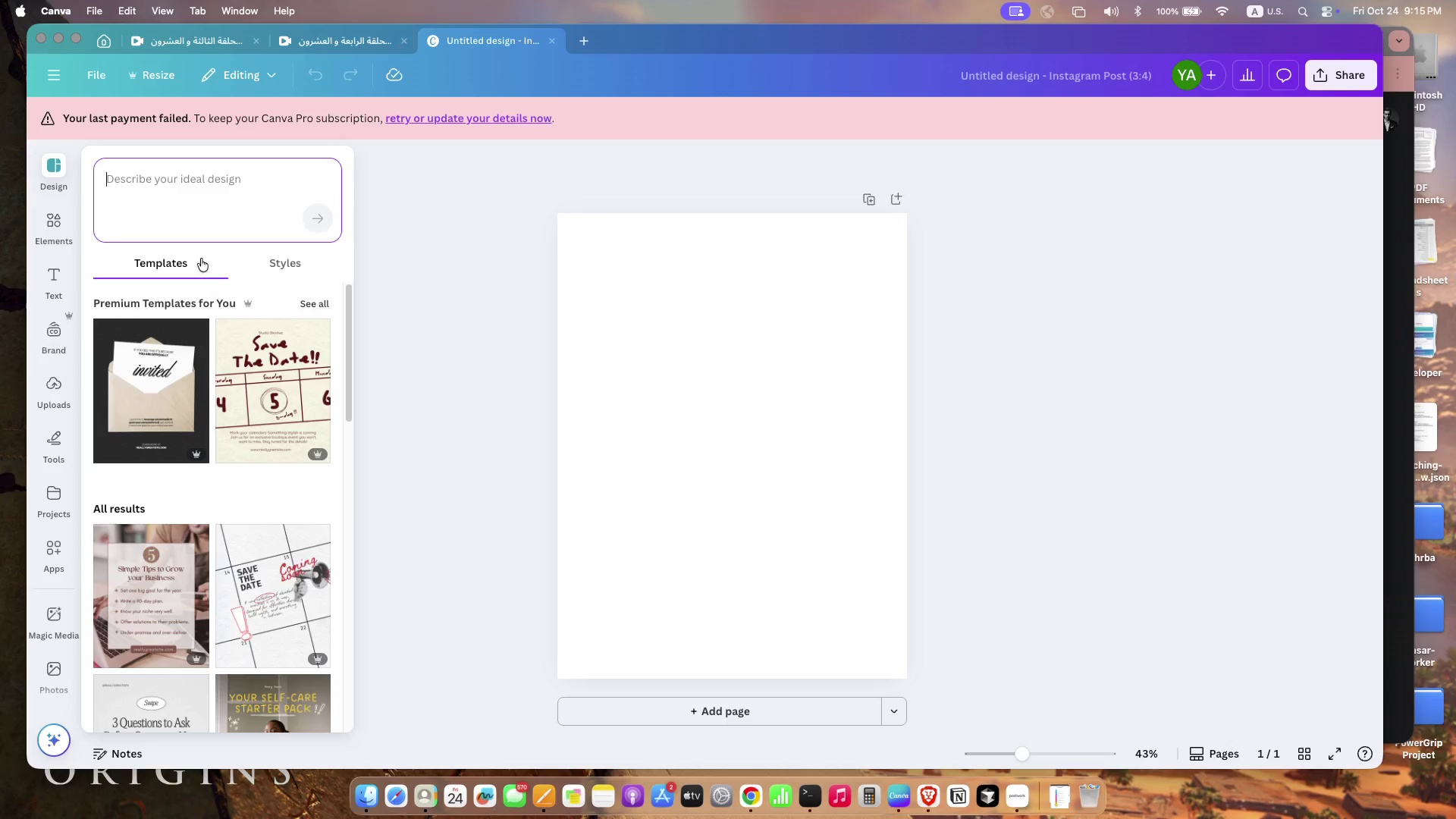 
left_click([234, 214])
 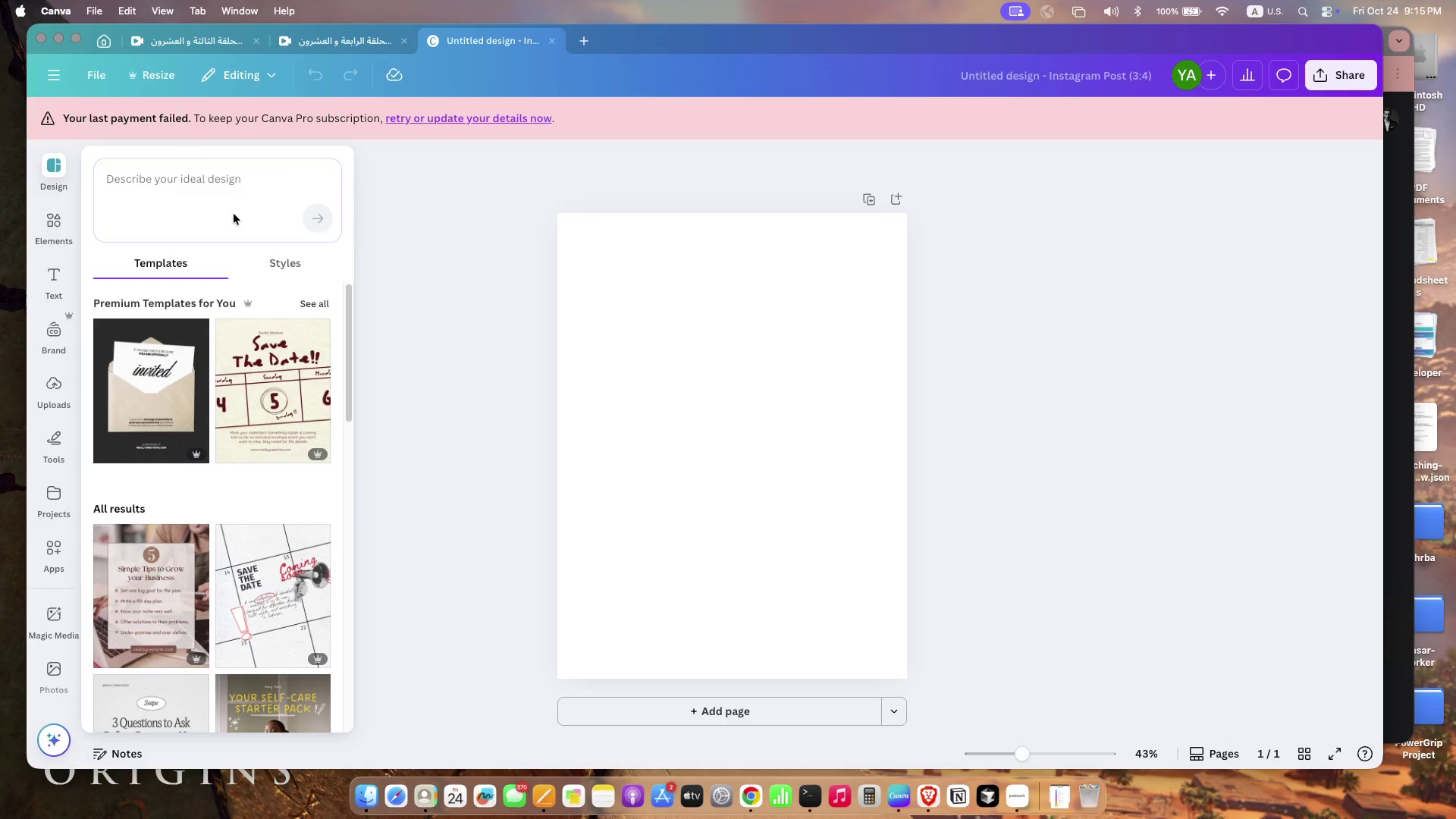 
left_click([202, 191])
 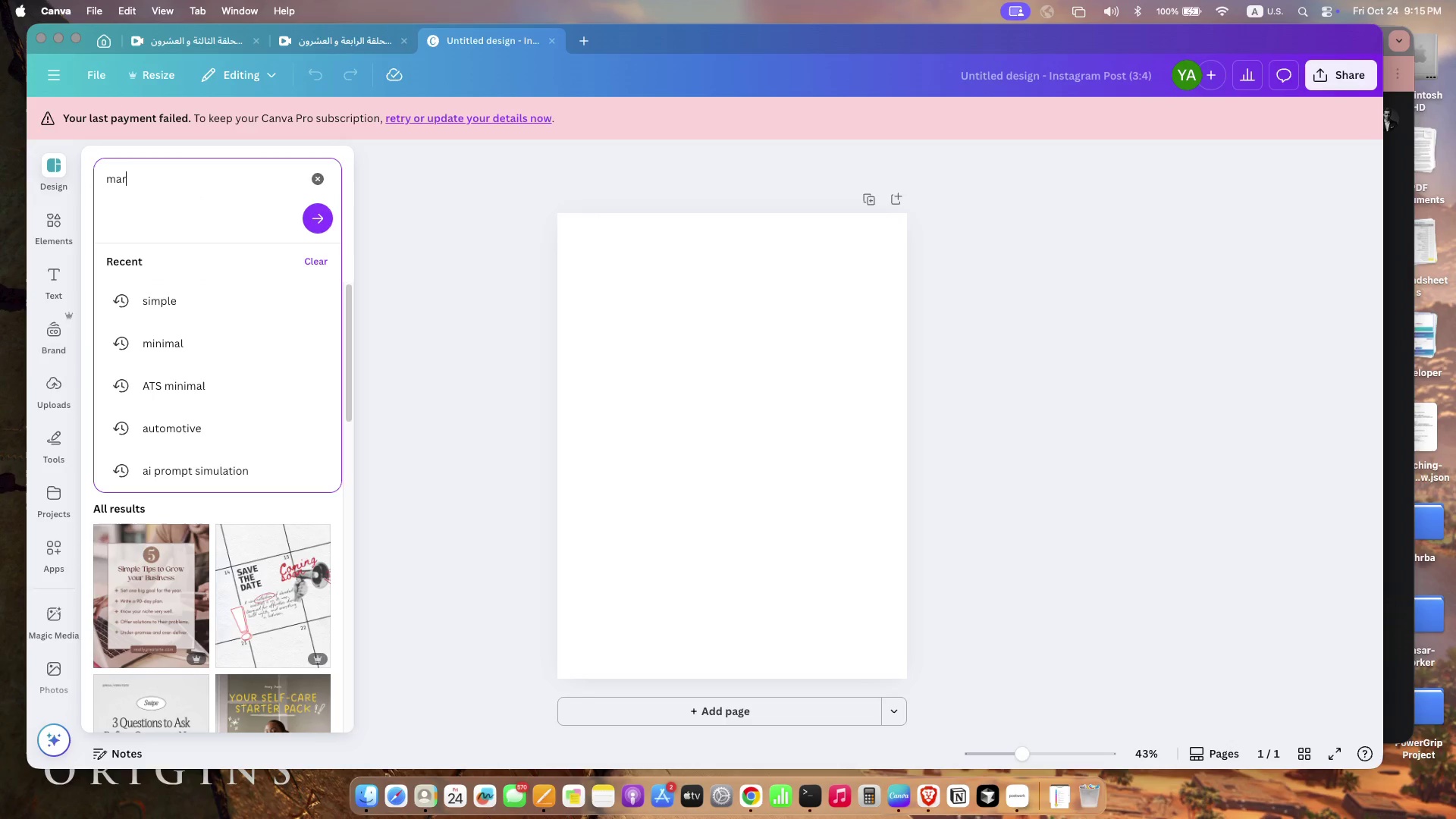 
type(marine)
 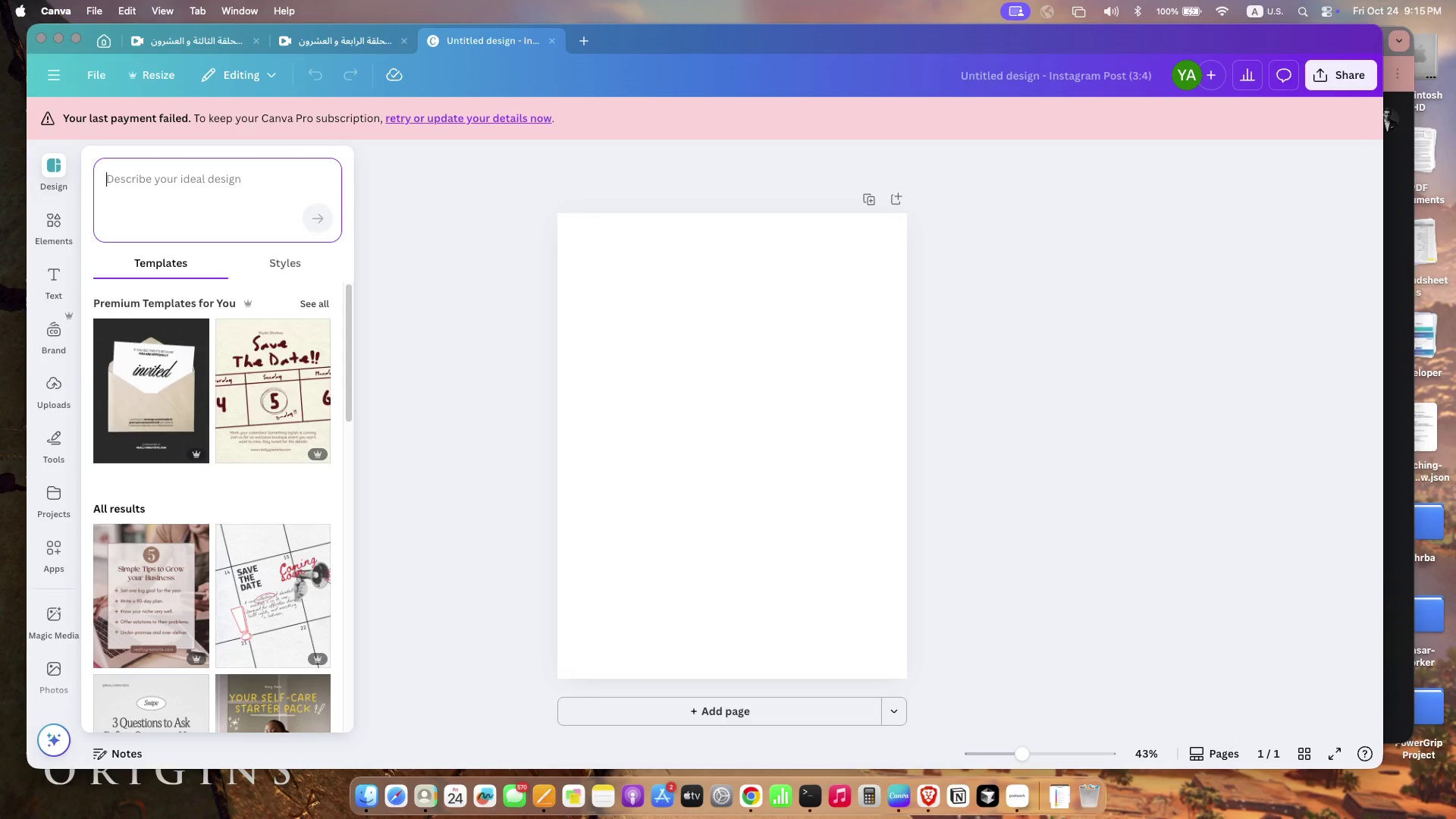 
key(Enter)
 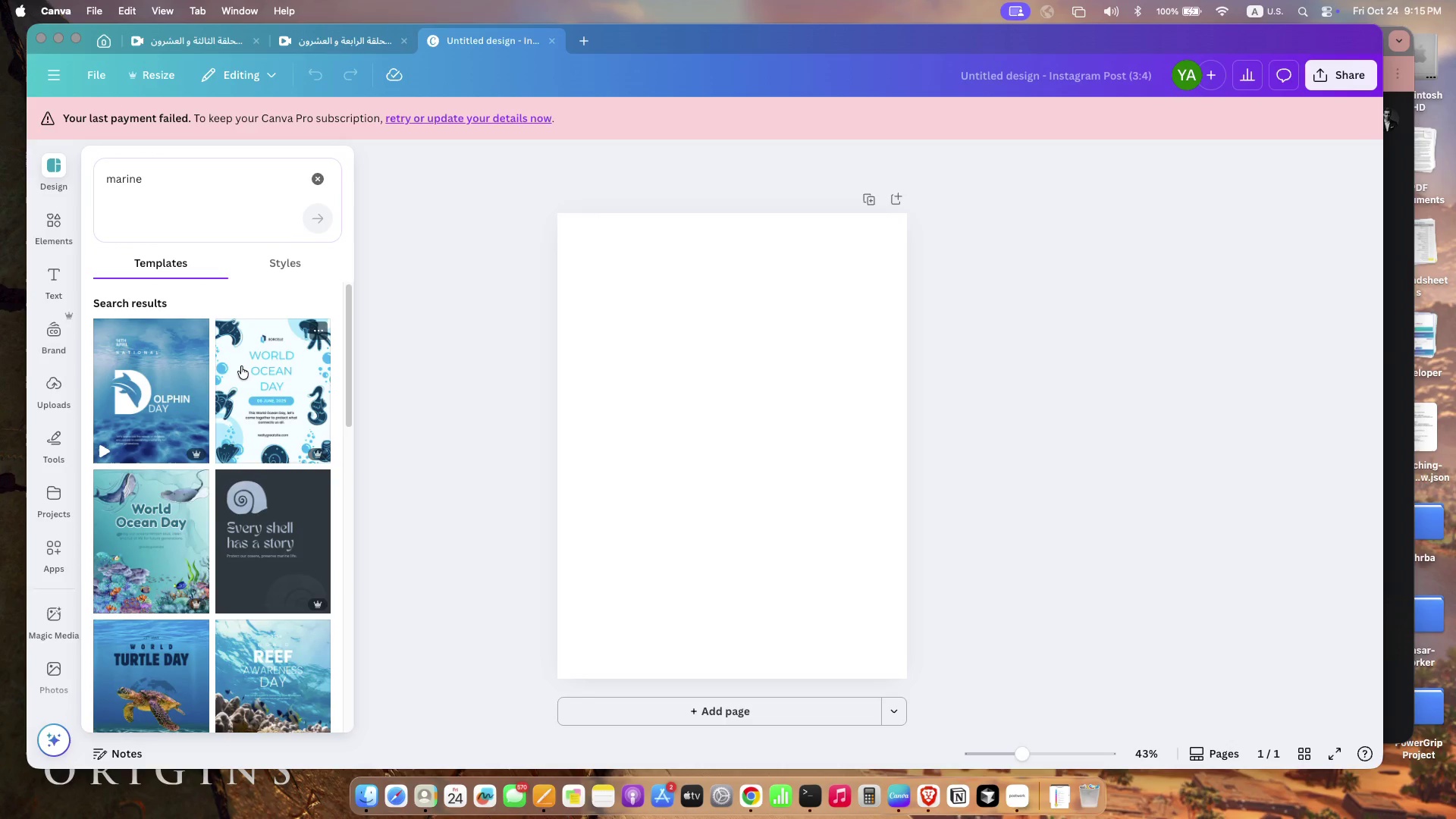 
scroll: coordinate [227, 502], scroll_direction: down, amount: 62.0
 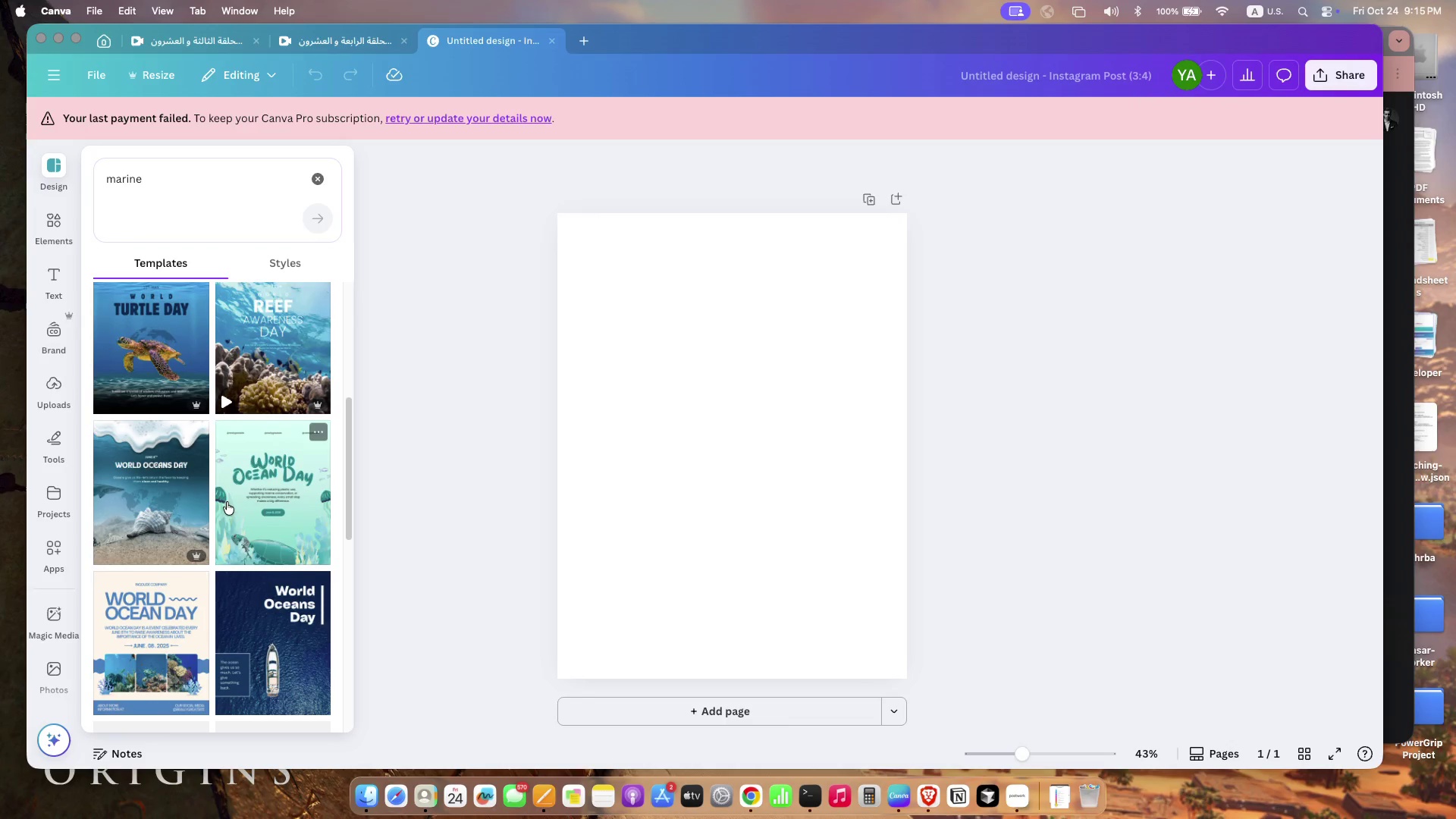 
scroll: coordinate [227, 502], scroll_direction: up, amount: 1.0
 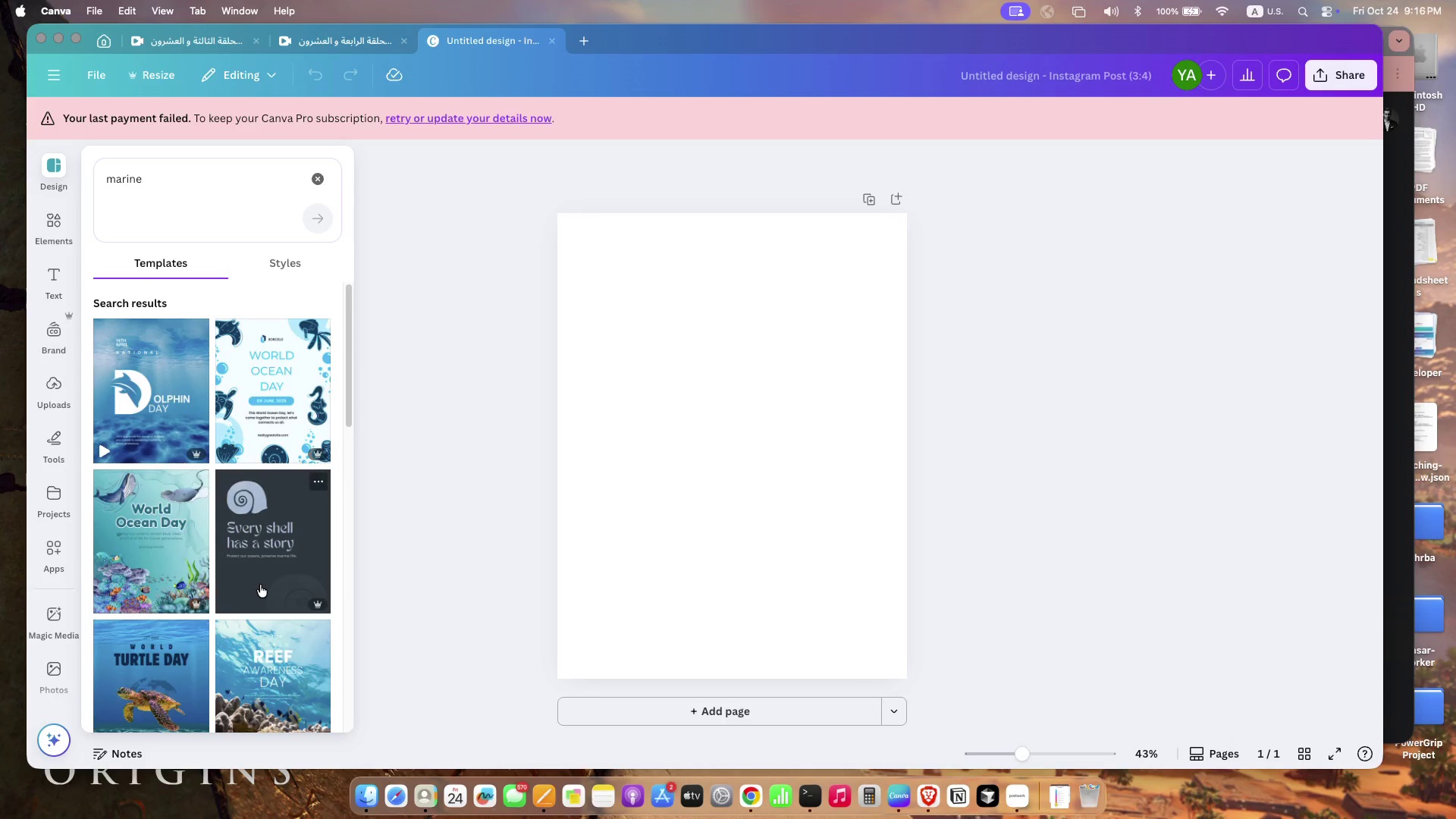 
scroll: coordinate [970, 358], scroll_direction: down, amount: 253.0
 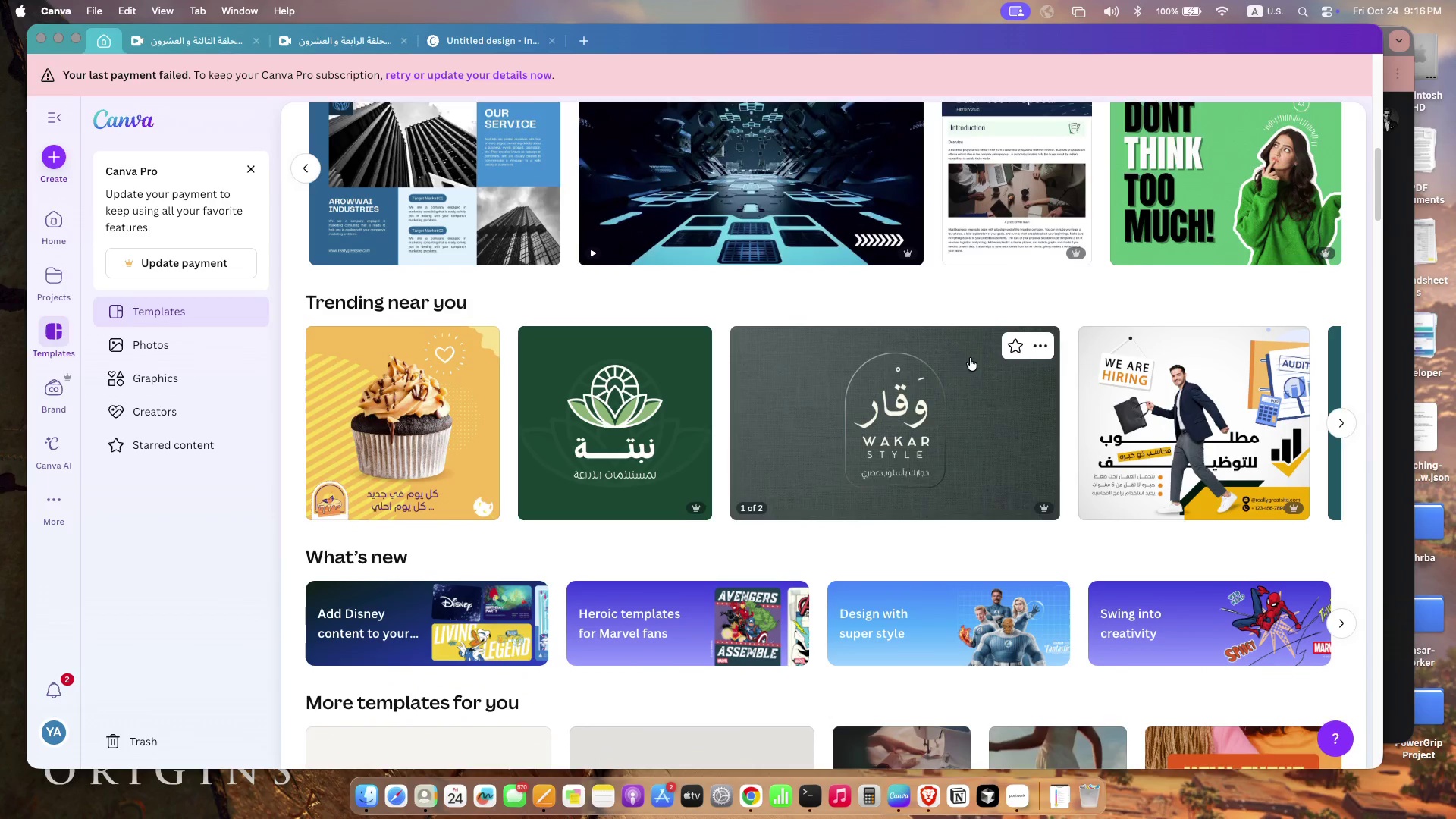 
scroll: coordinate [766, 307], scroll_direction: up, amount: 22.0
 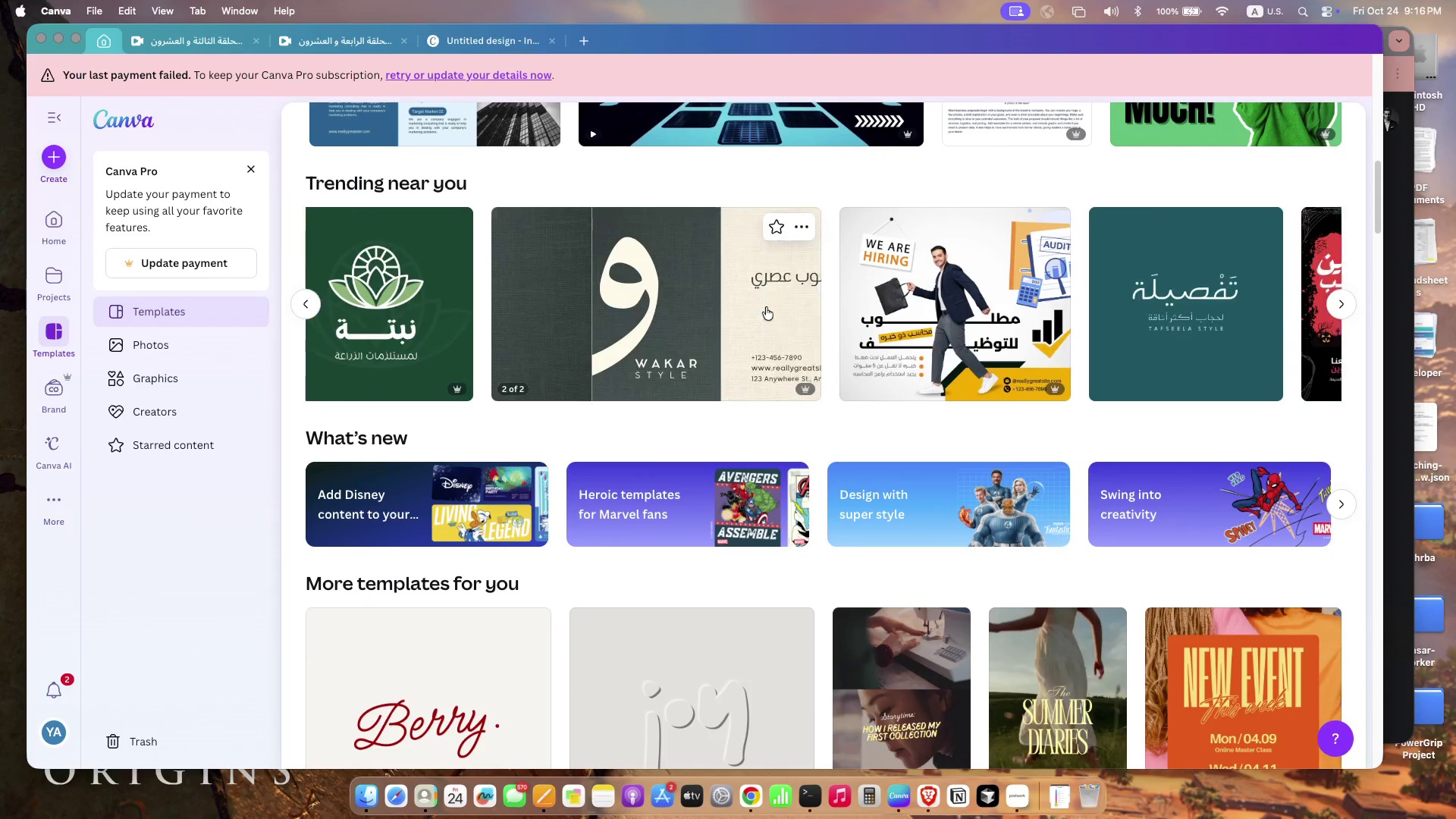 
scroll: coordinate [761, 518], scroll_direction: down, amount: 219.0
 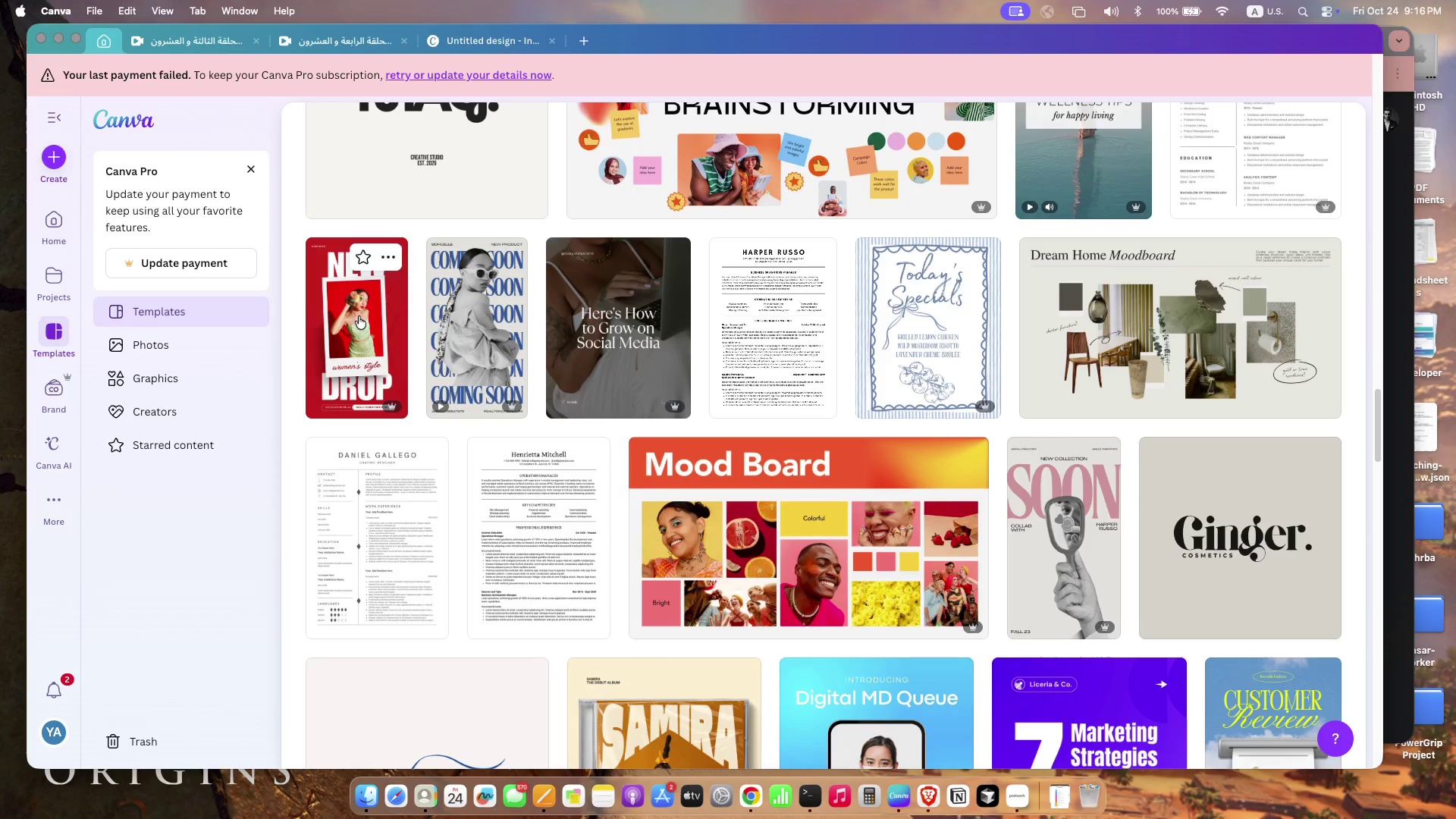 
wait(5.47)
 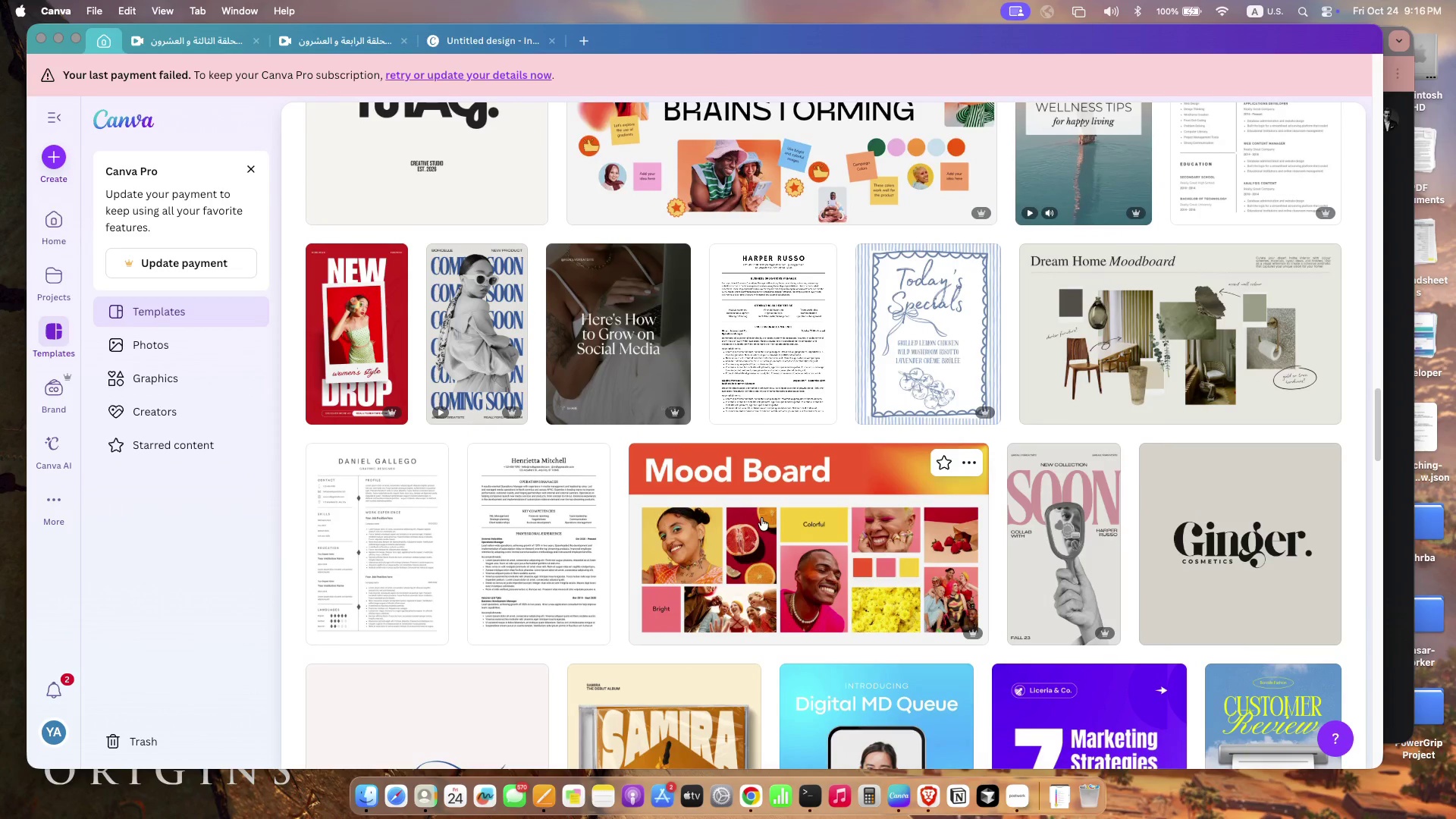 
mouse_move([519, 334])
 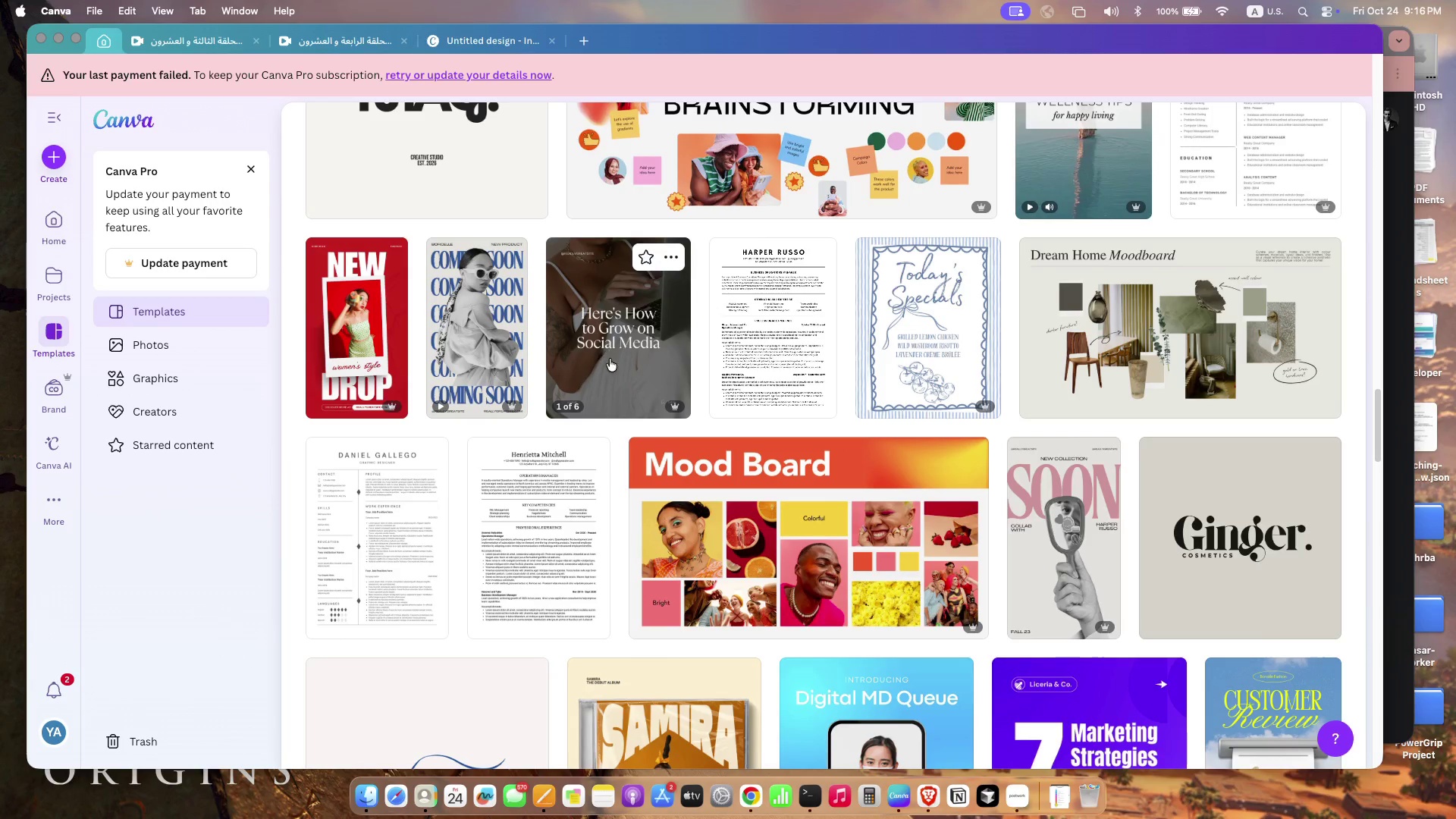 
scroll: coordinate [858, 496], scroll_direction: down, amount: 310.0
 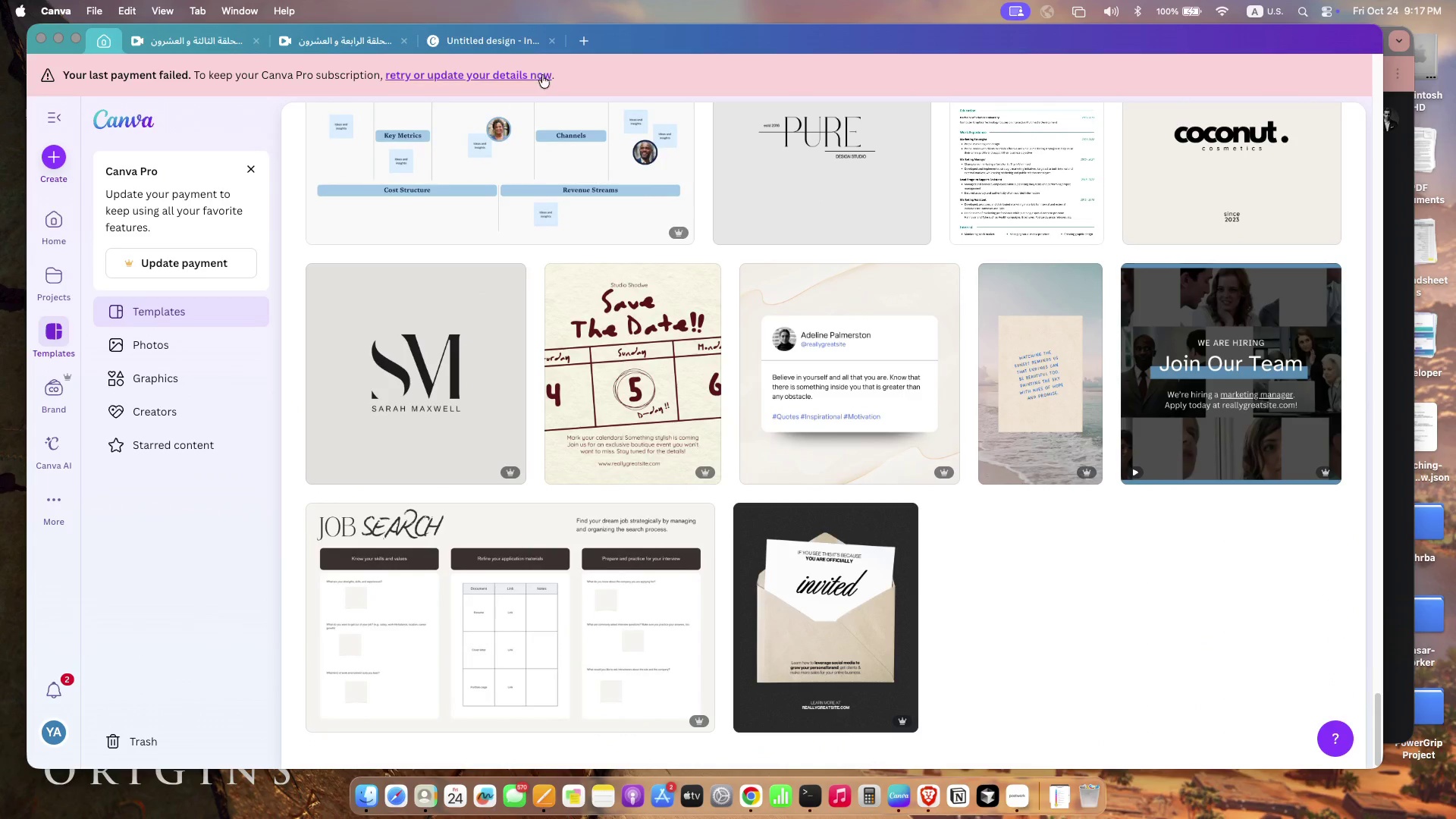 
left_click([464, 37])
 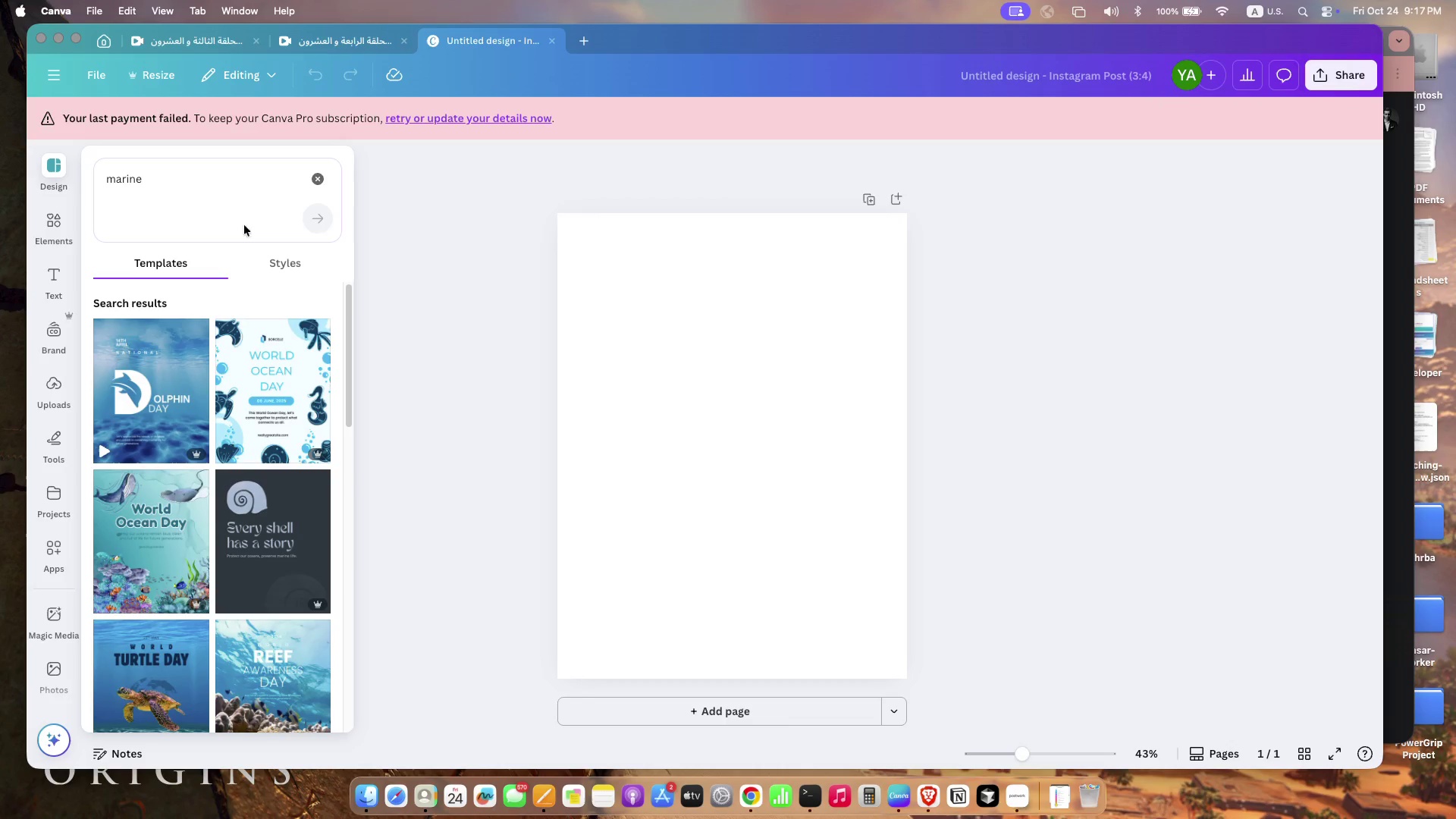 
double_click([162, 184])
 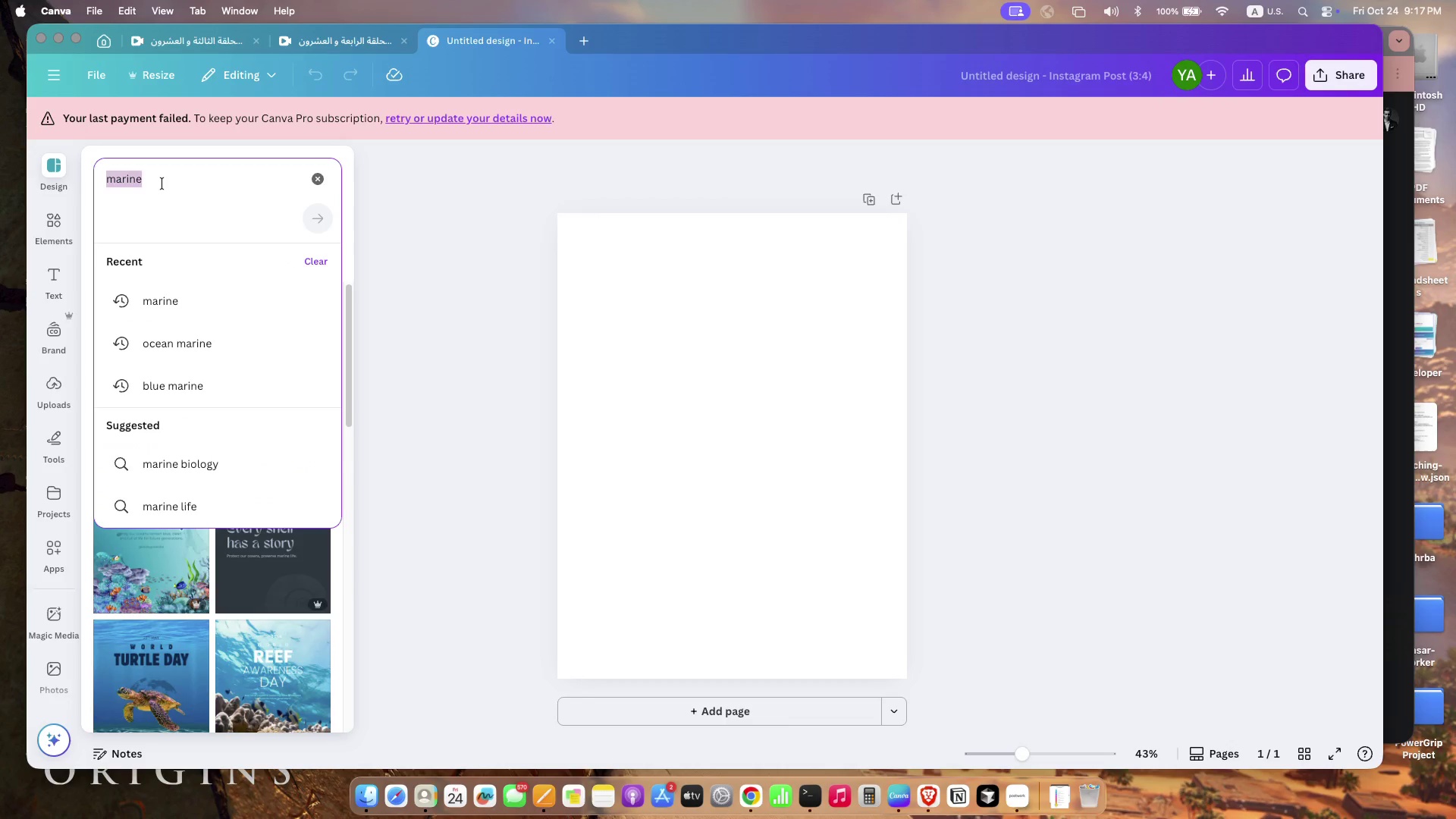 
triple_click([162, 184])
 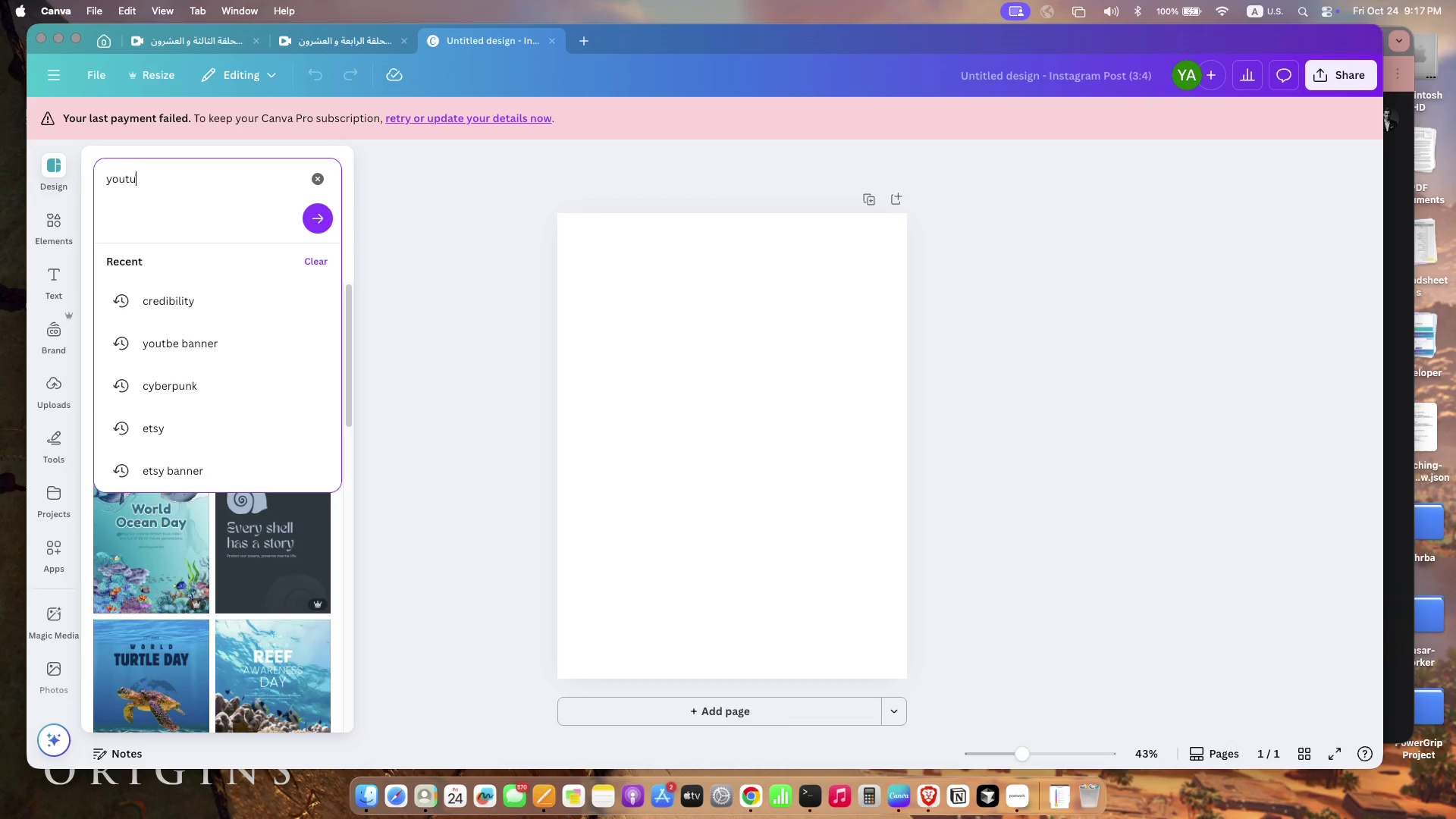 
type(youtube)
 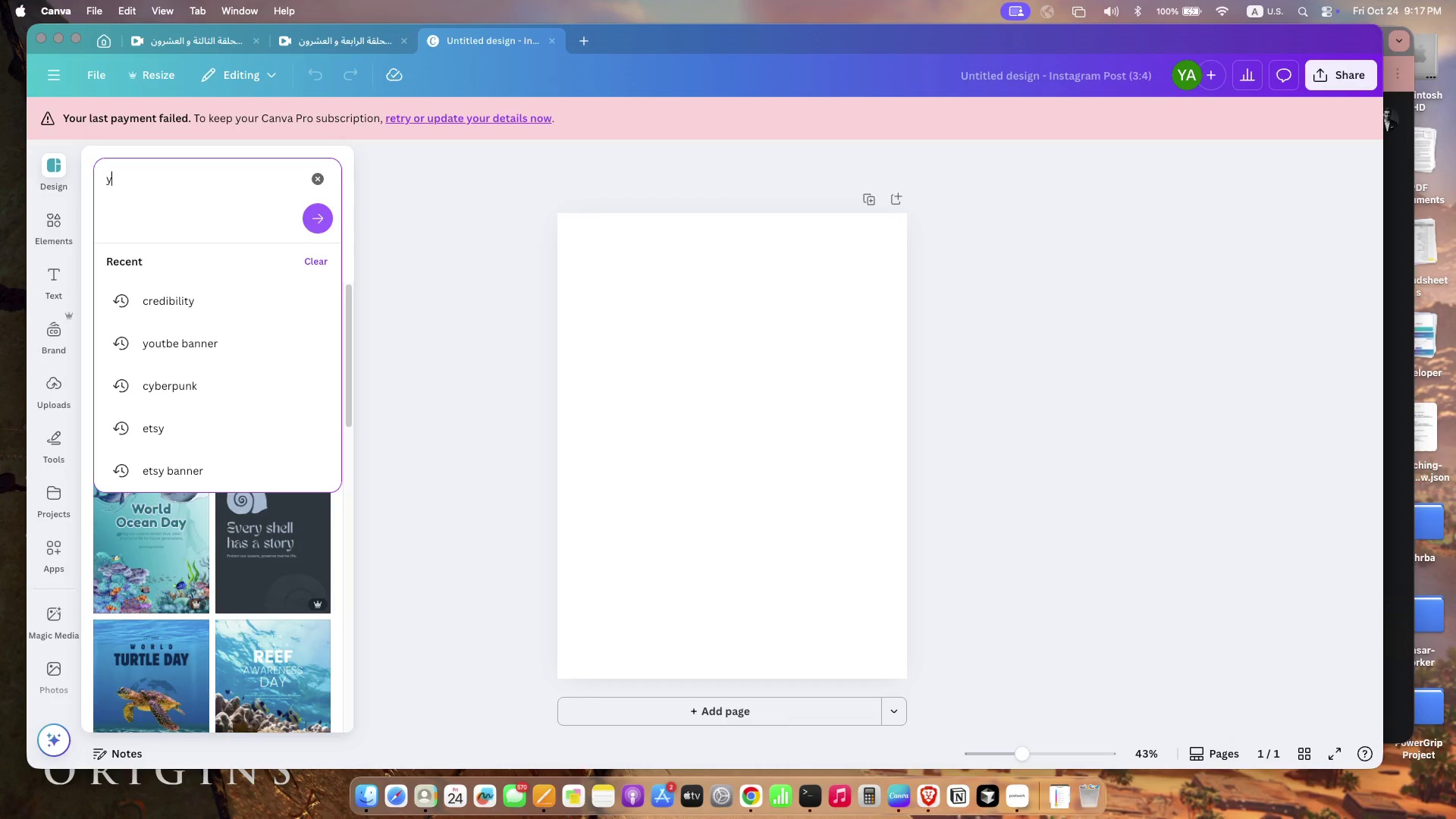 
key(Enter)
 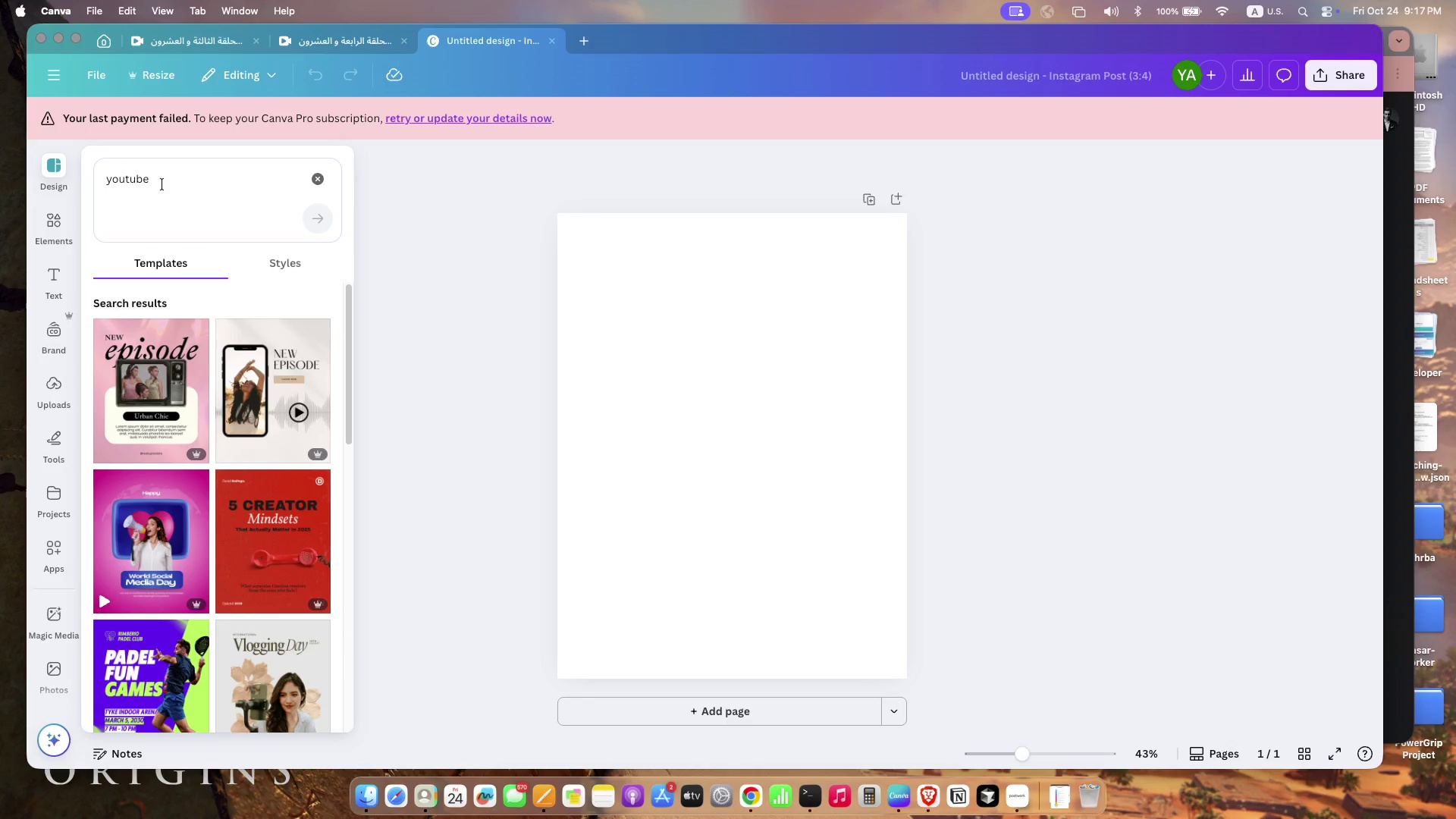 
scroll: coordinate [152, 595], scroll_direction: down, amount: 284.0
 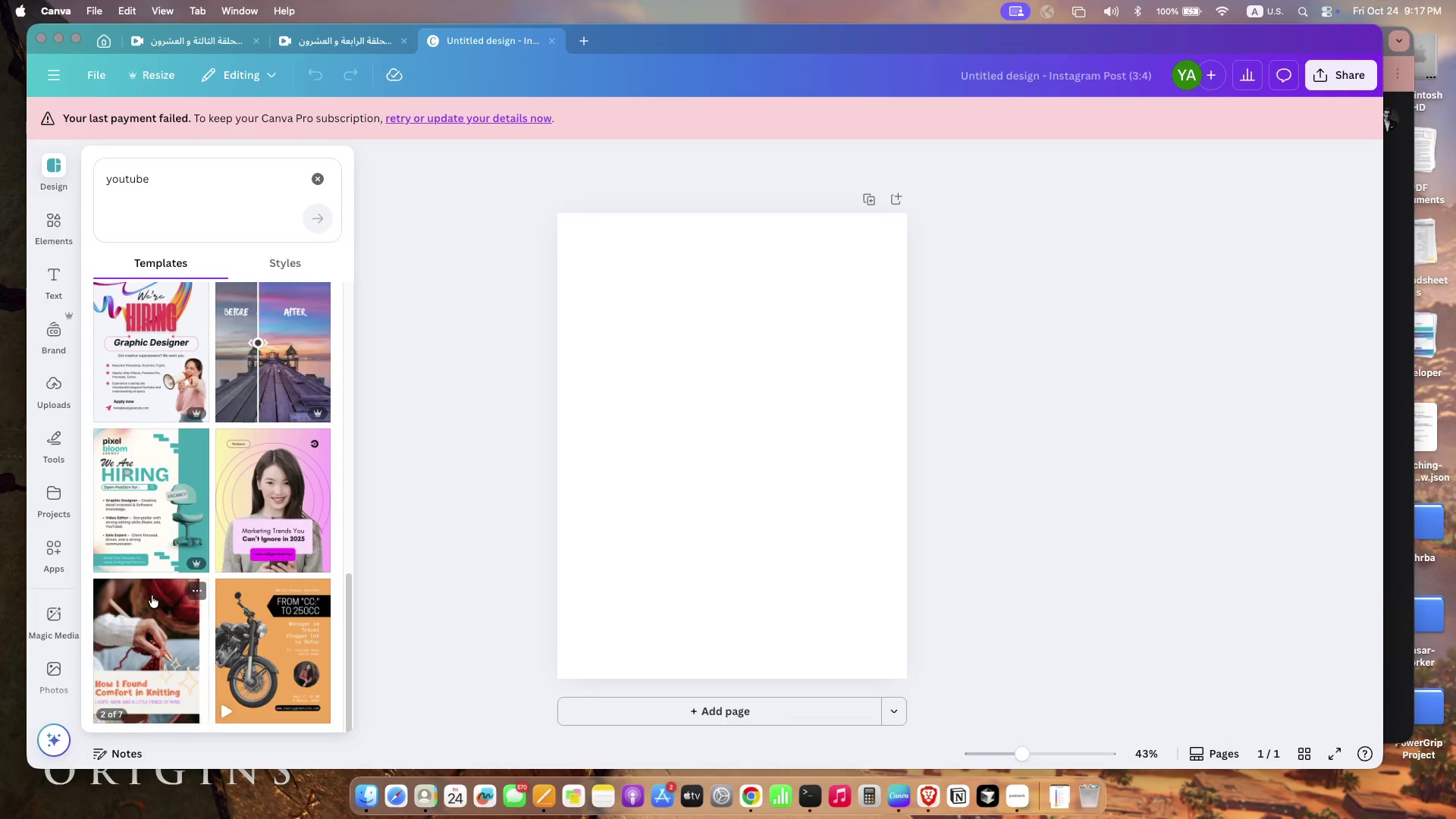 
scroll: coordinate [171, 515], scroll_direction: up, amount: 409.0
 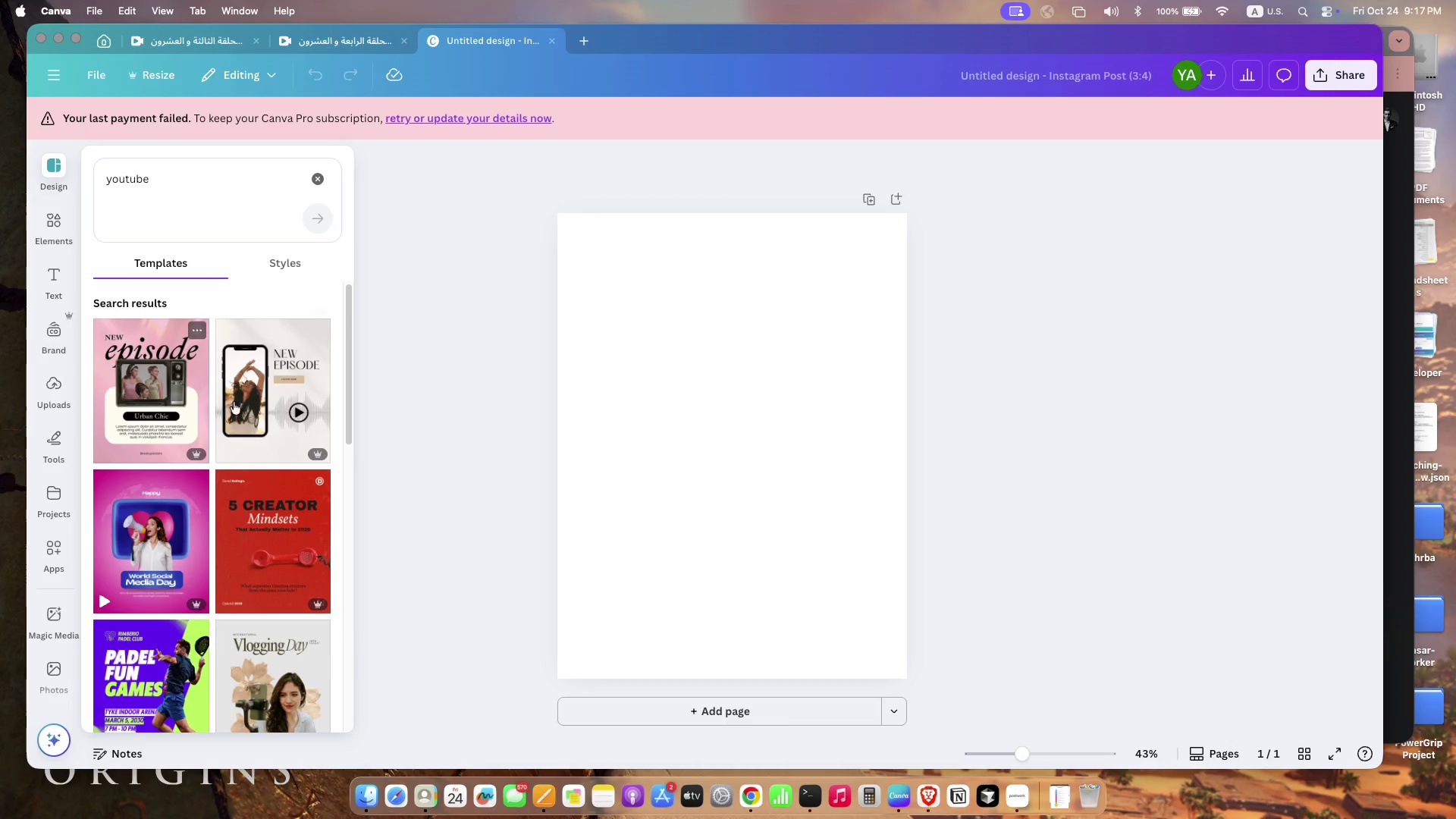 
wait(14.2)
 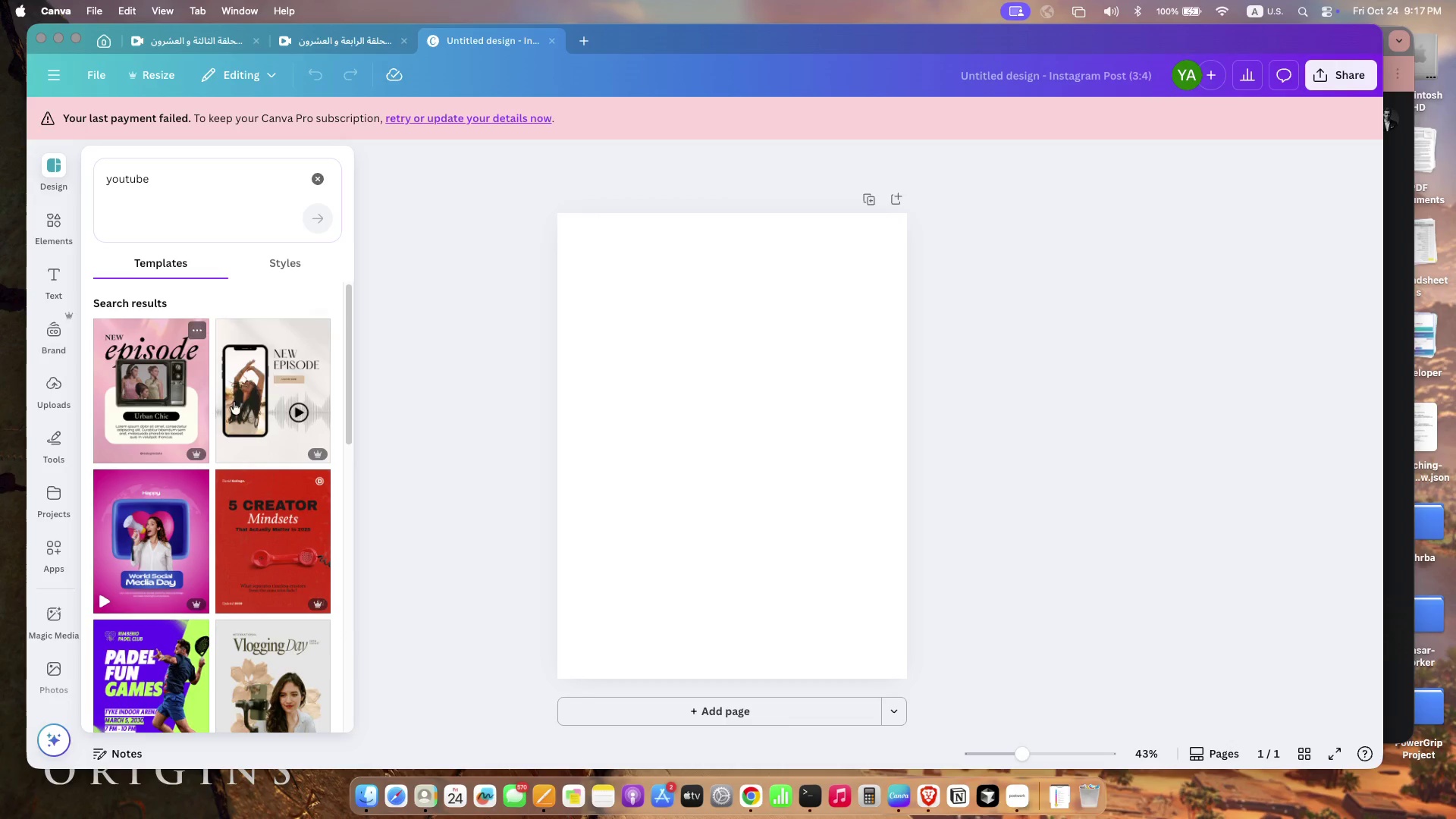 
left_click([42, 229])
 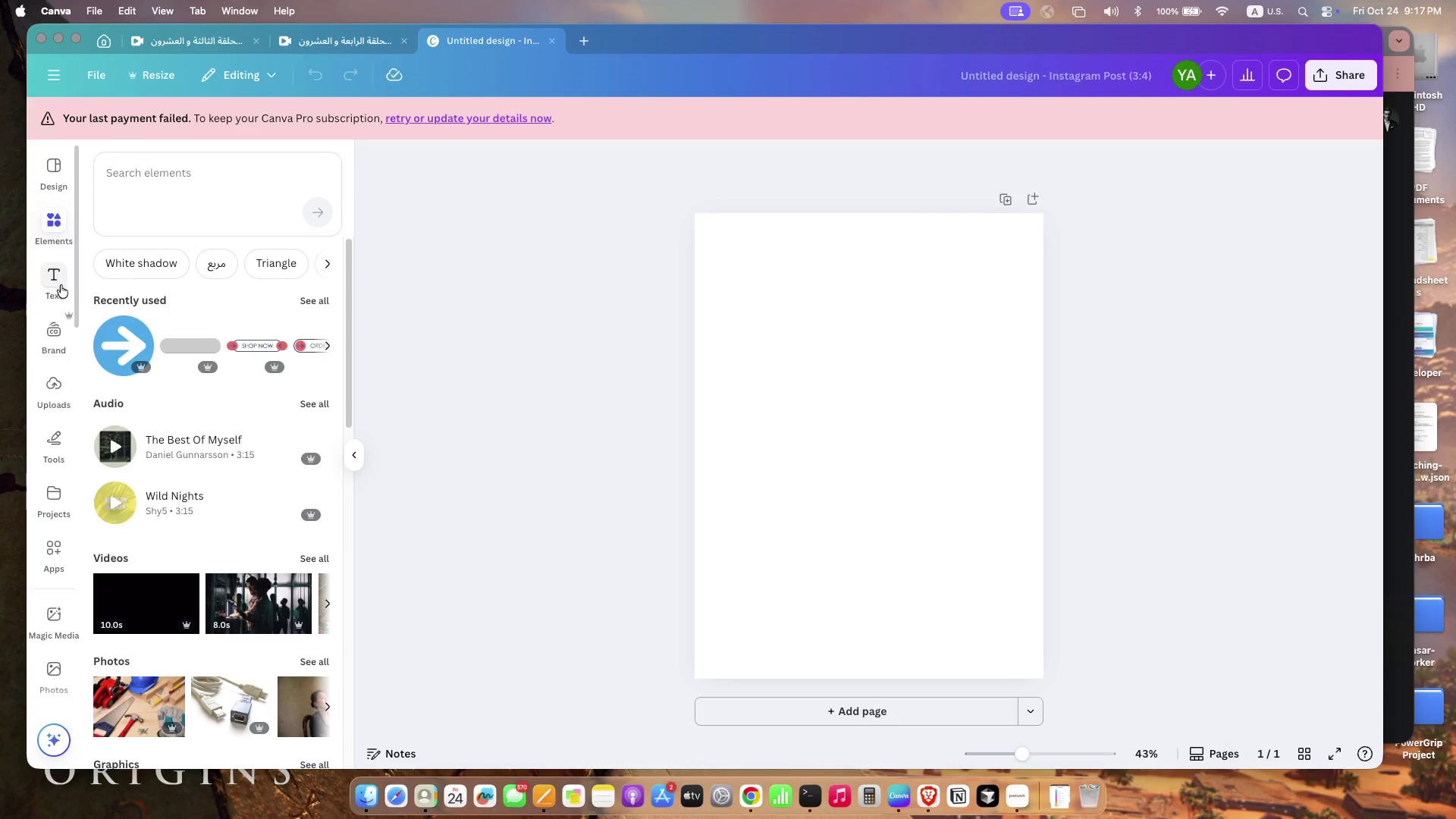 
left_click([190, 196])
 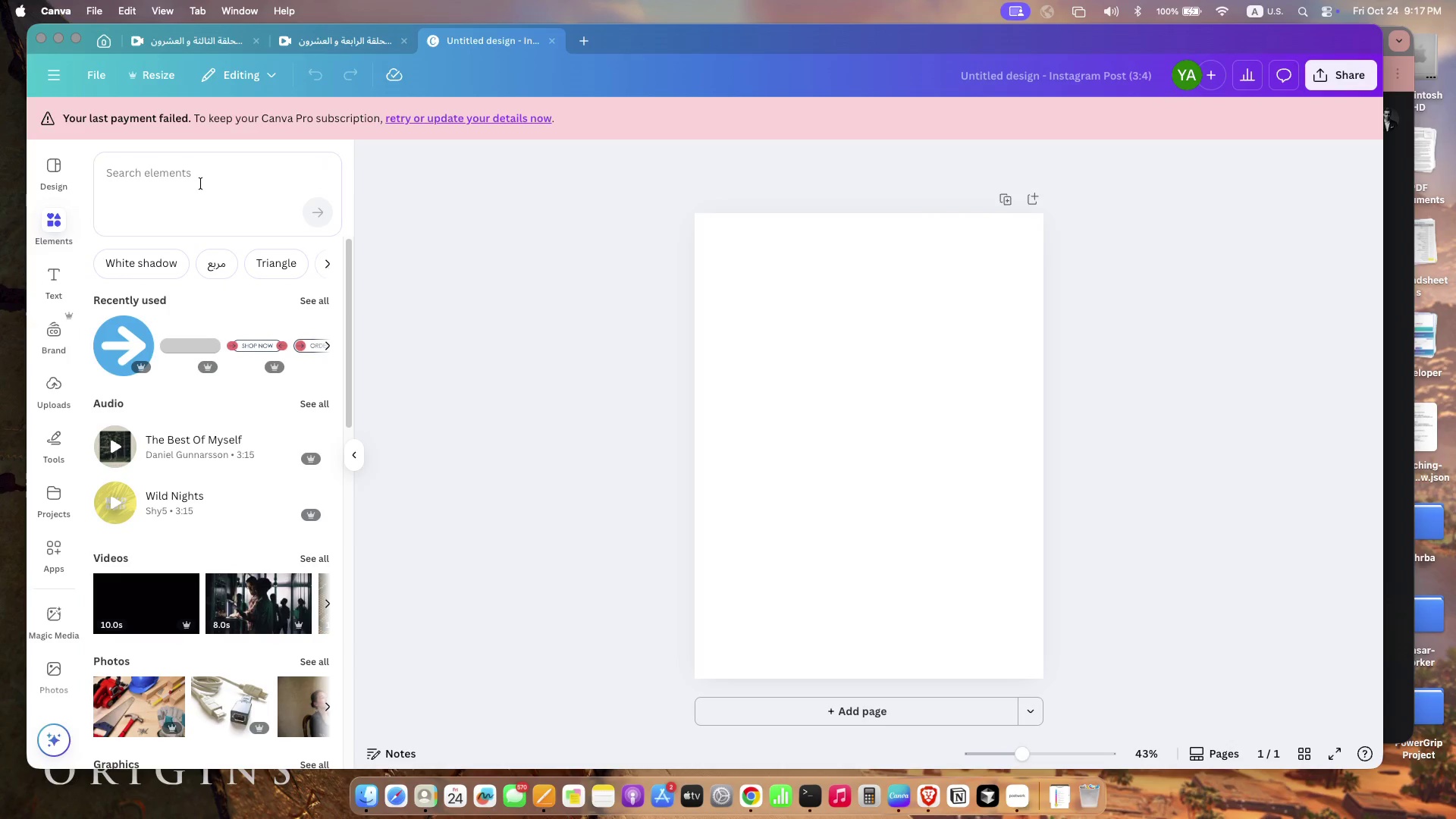 
left_click([212, 173])
 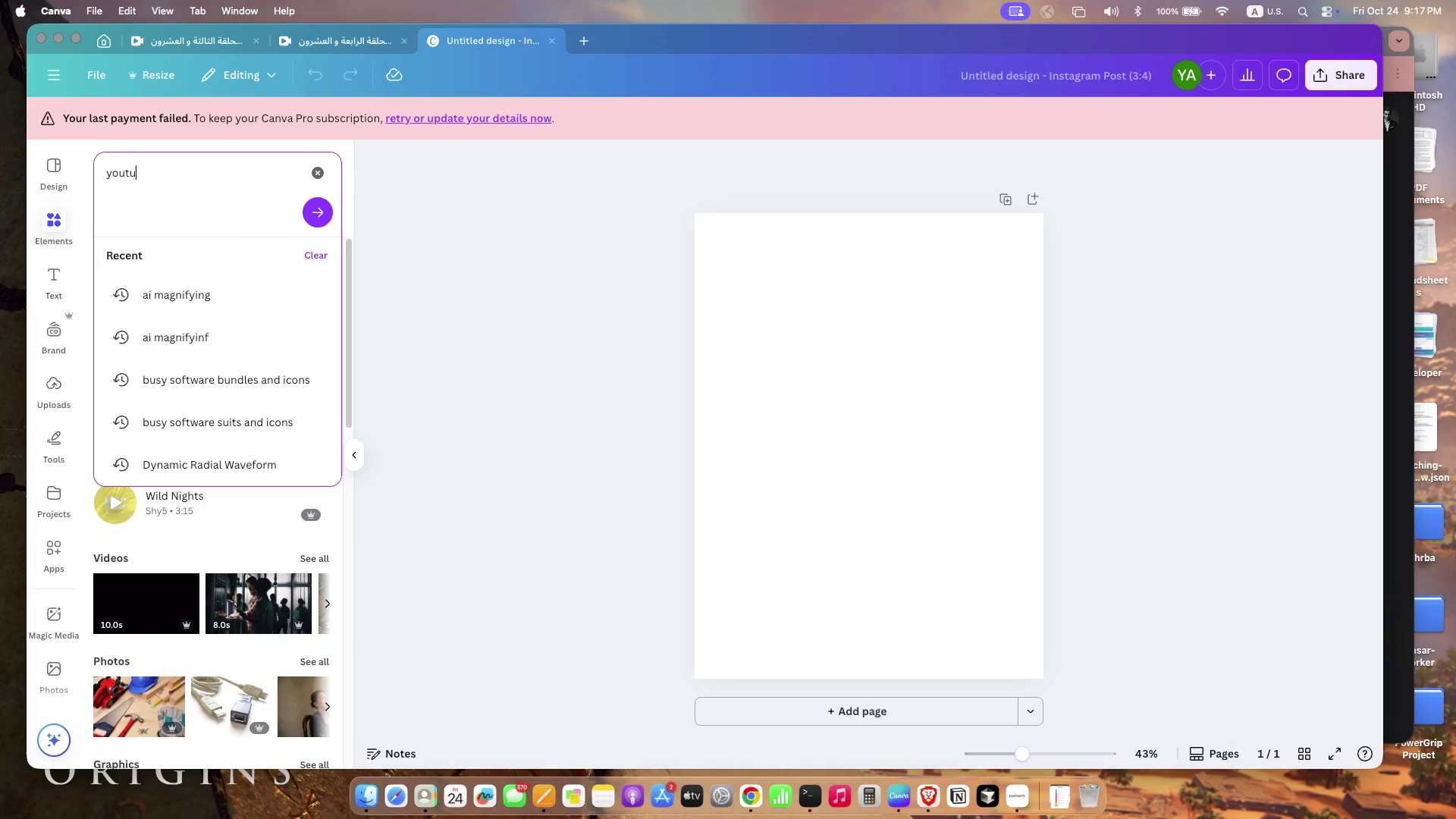 
type(youtube)
 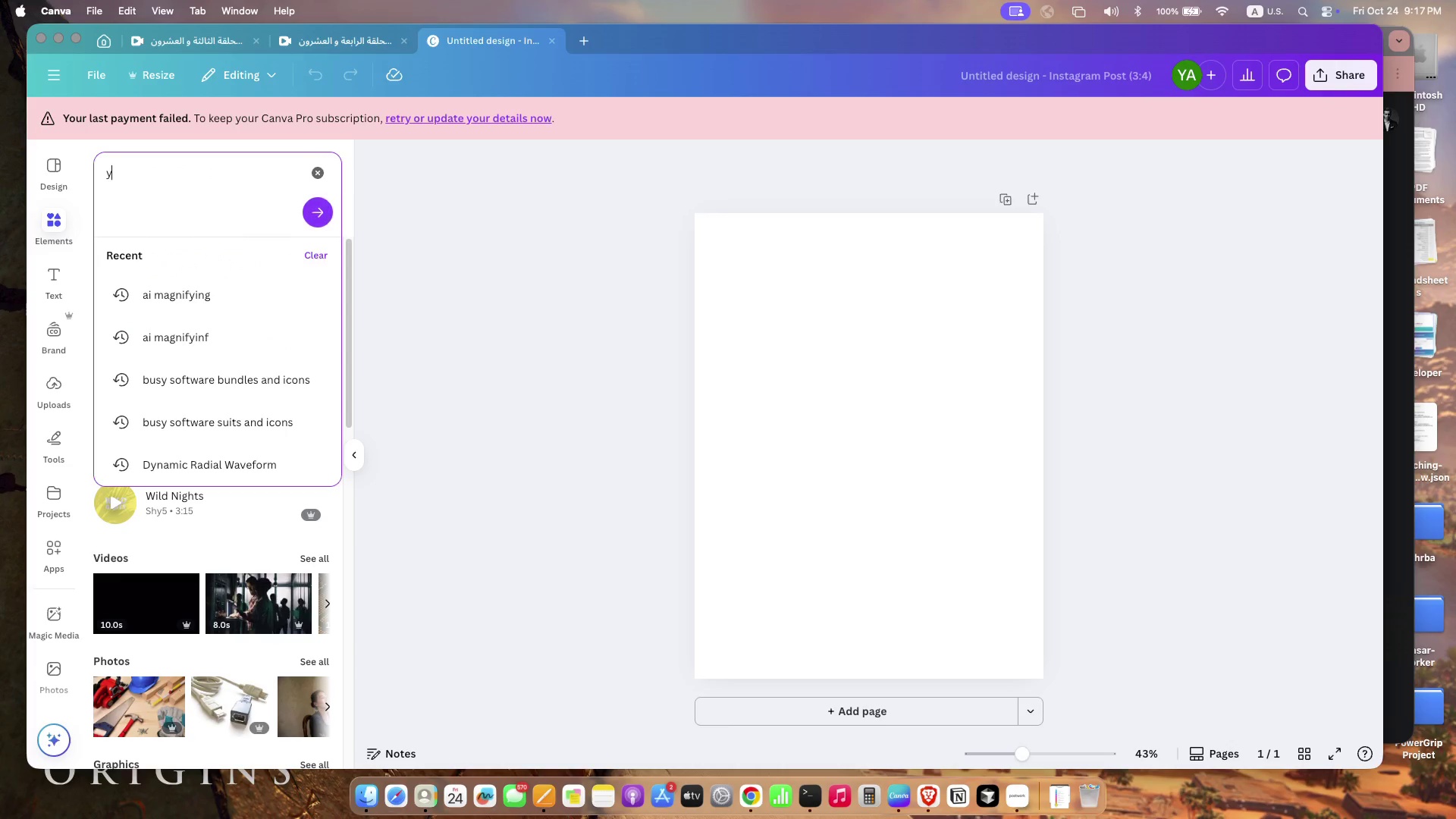 
key(Enter)
 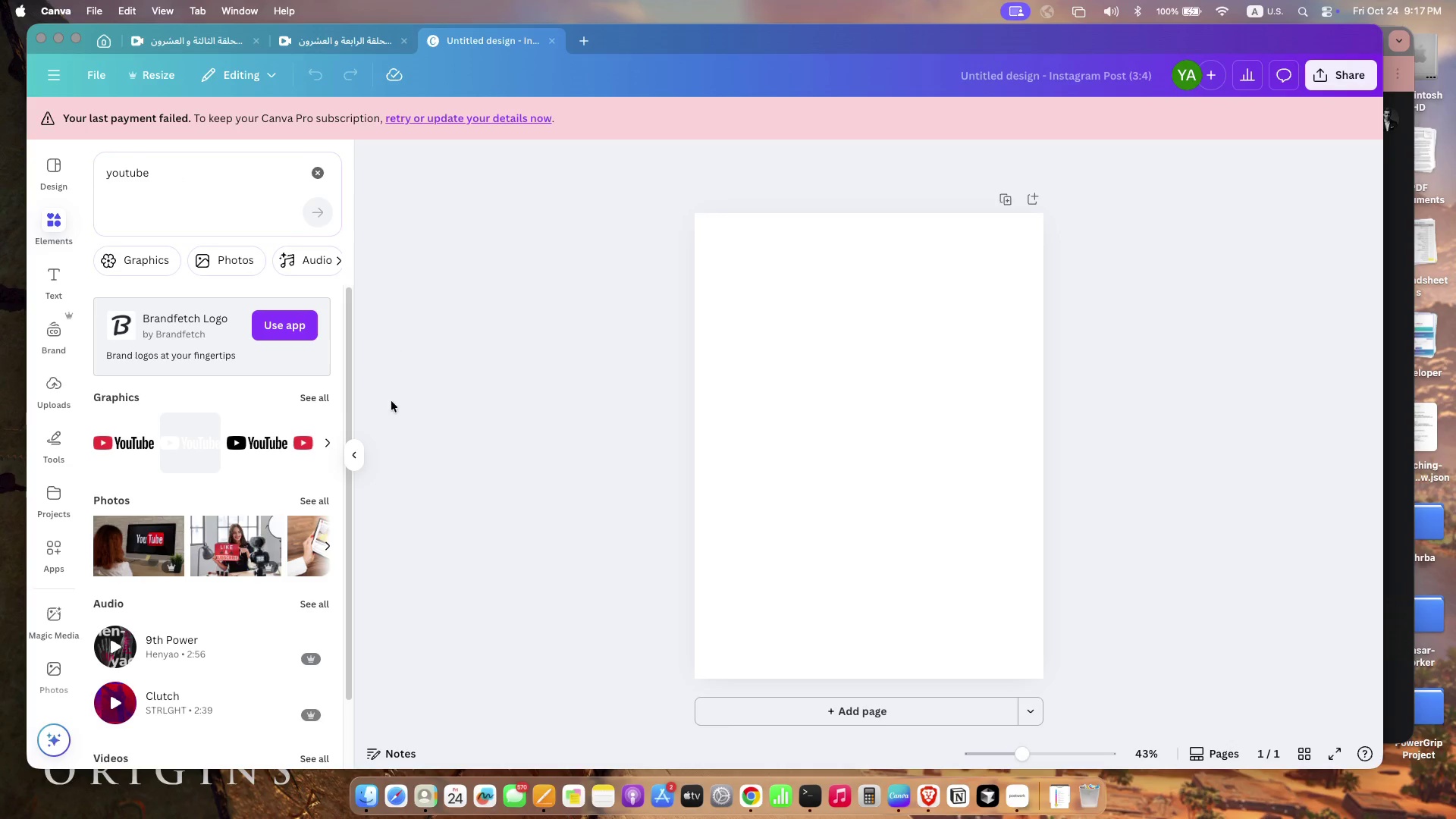 
wait(6.67)
 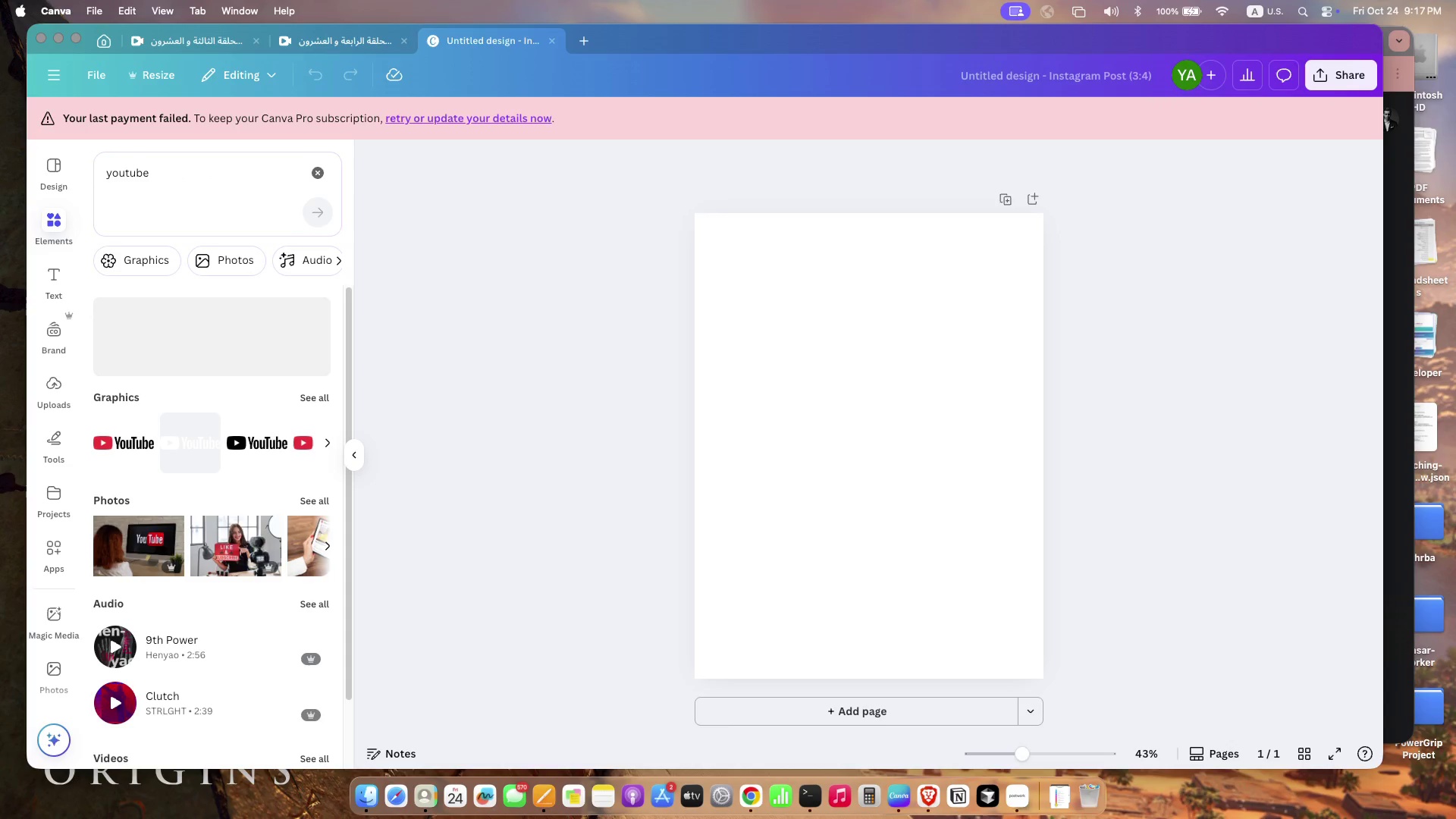 
scroll: coordinate [250, 493], scroll_direction: down, amount: 56.0
 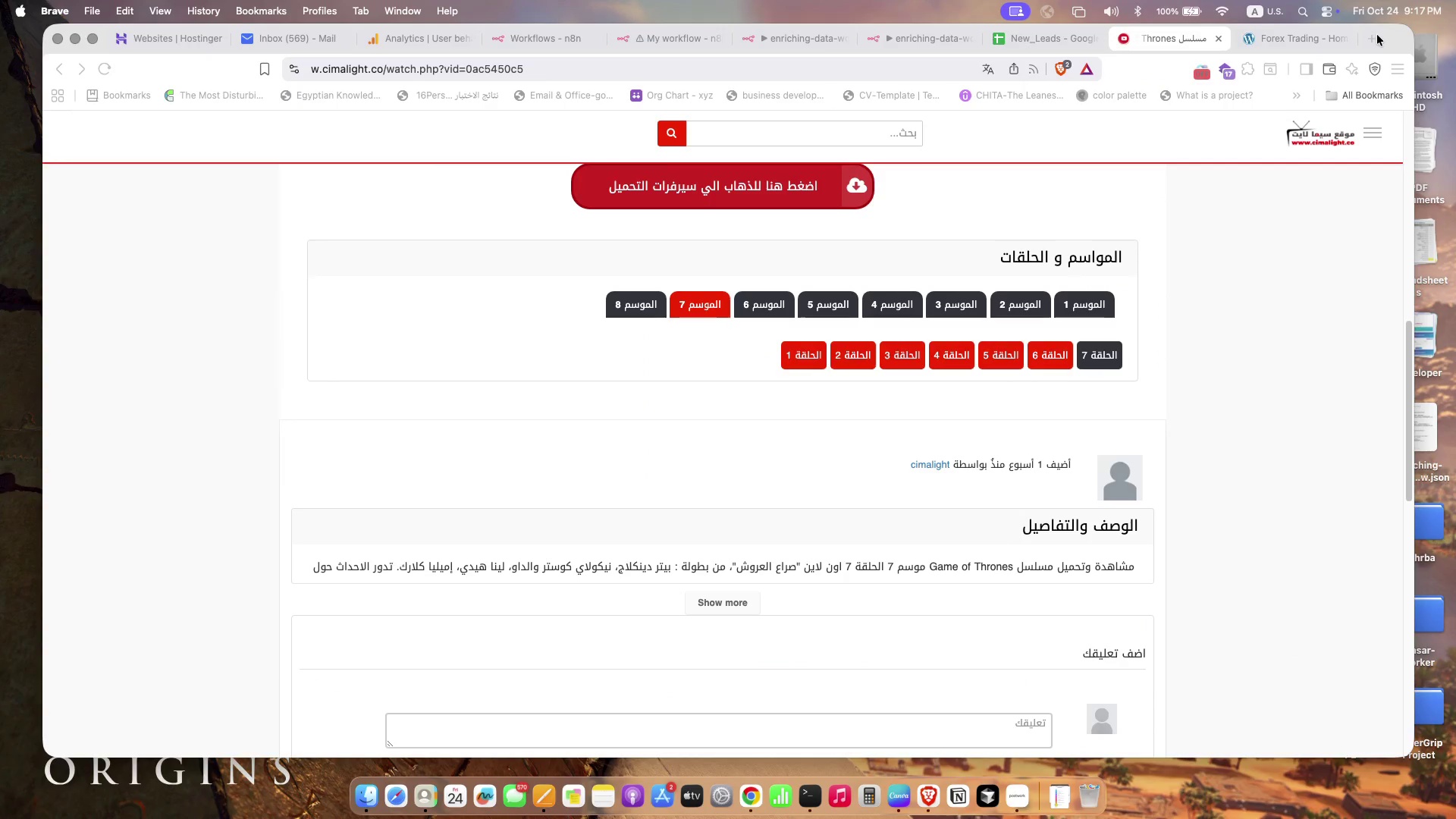 
wait(6.25)
 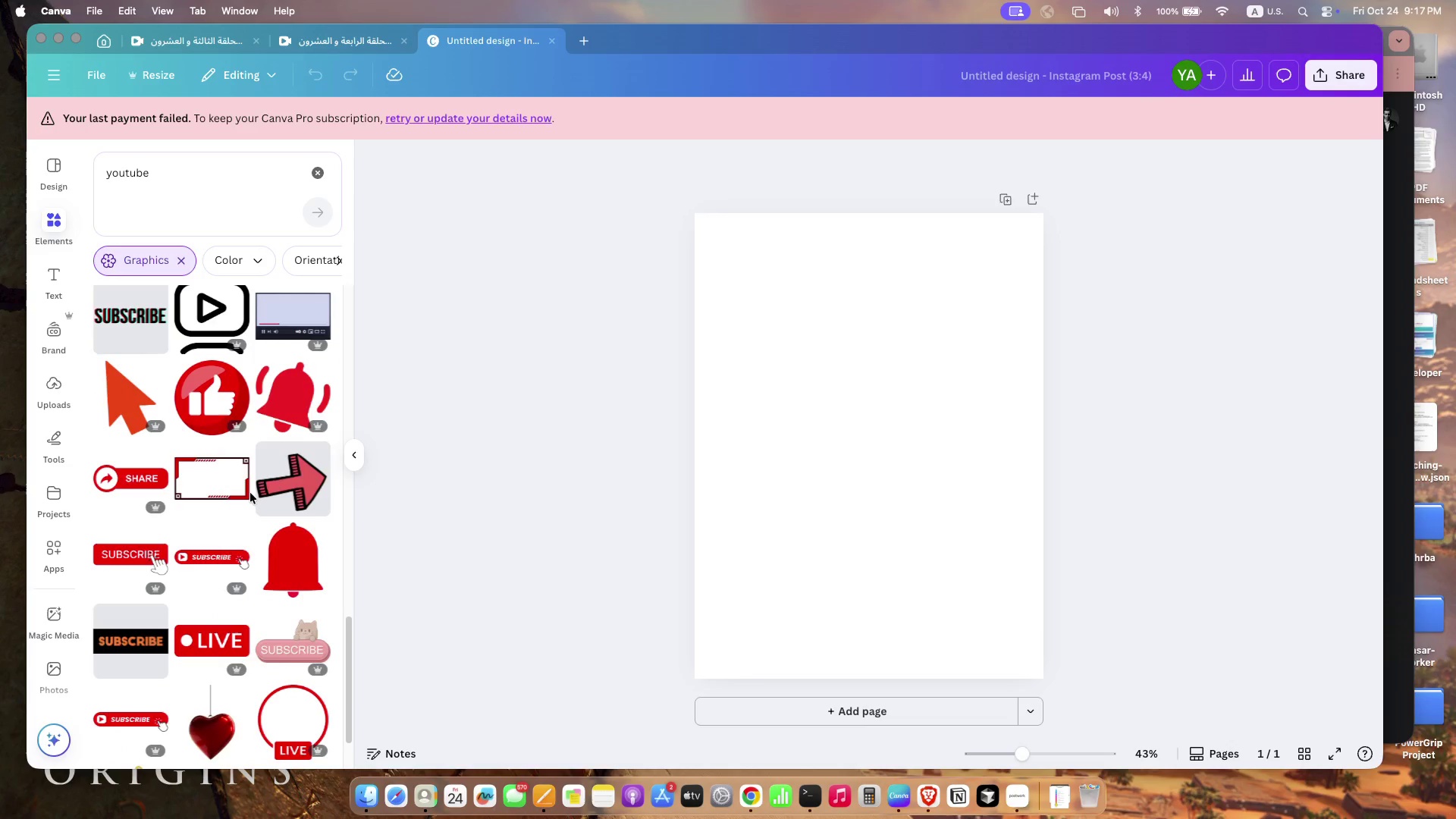 
type(you)
 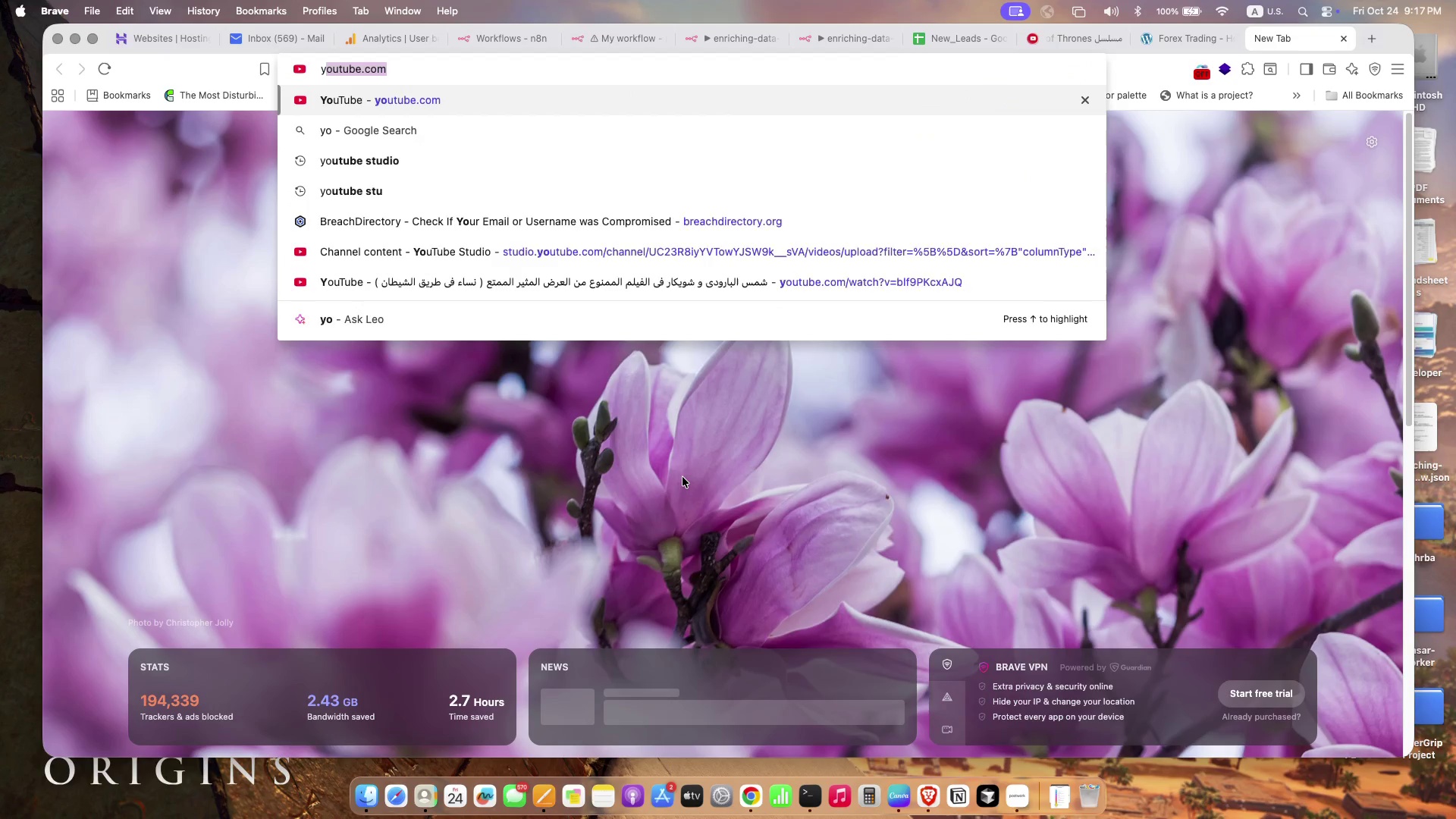 
key(Enter)
 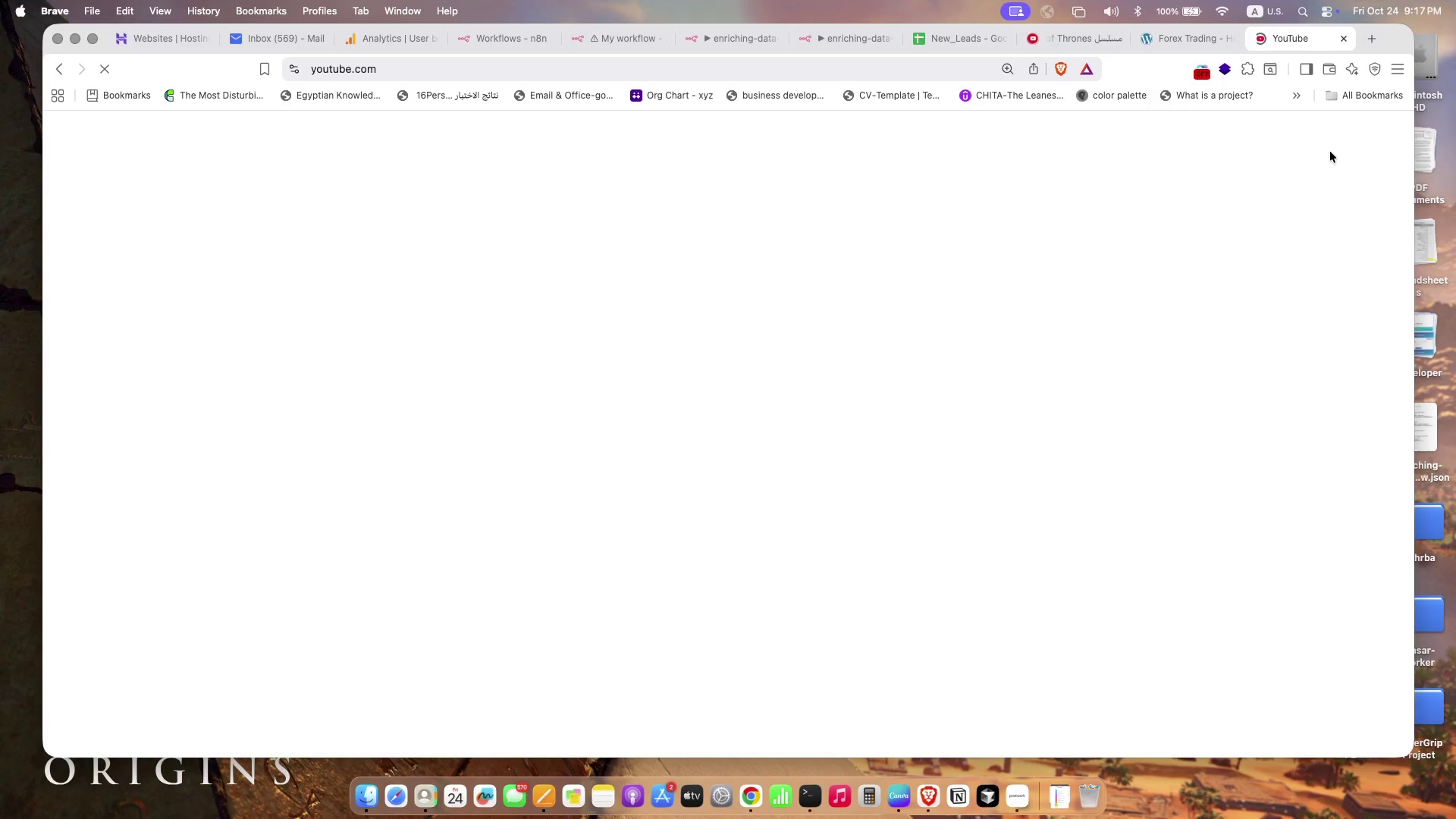 
mouse_move([1360, 136])
 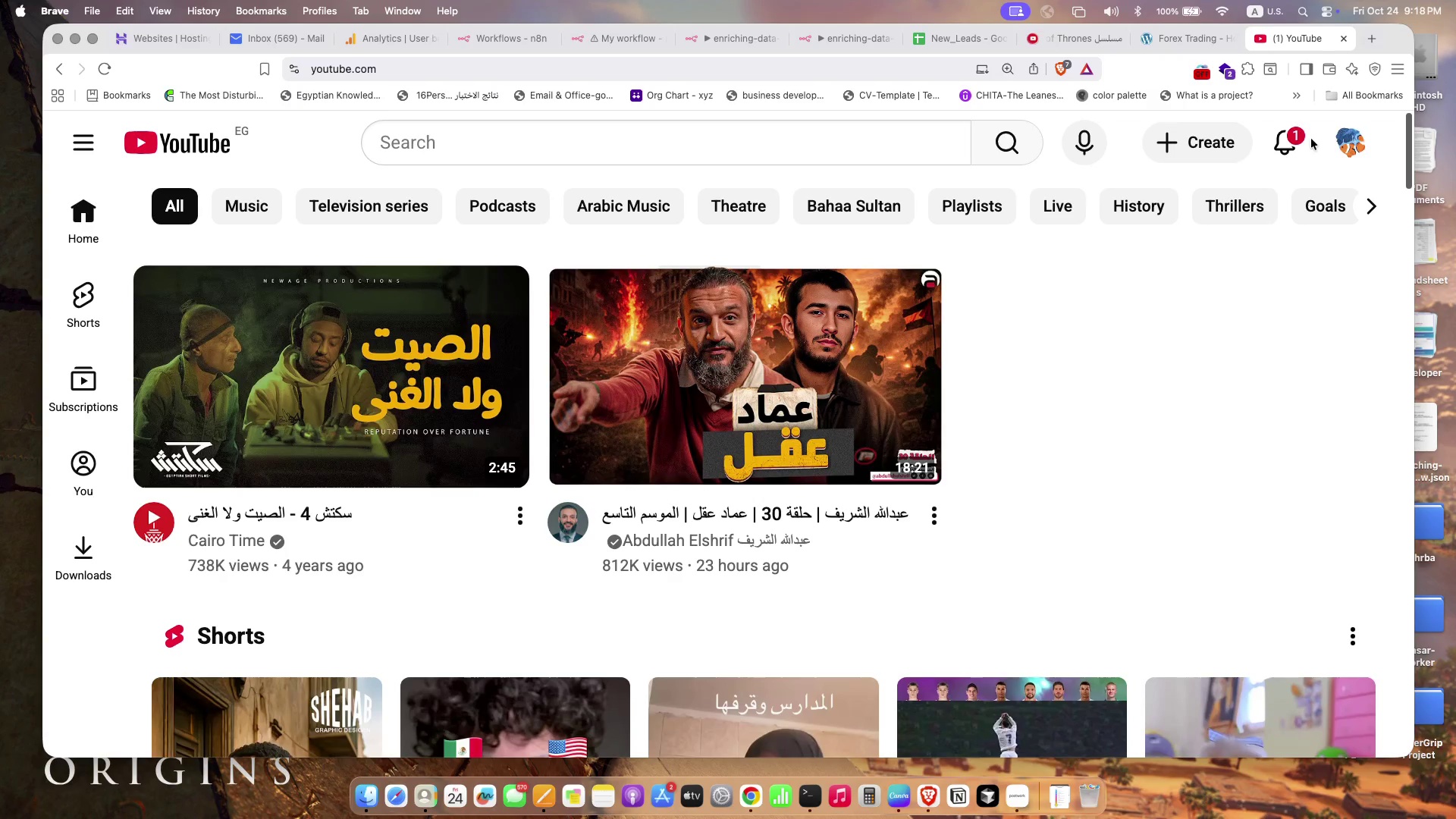 
left_click([1285, 137])
 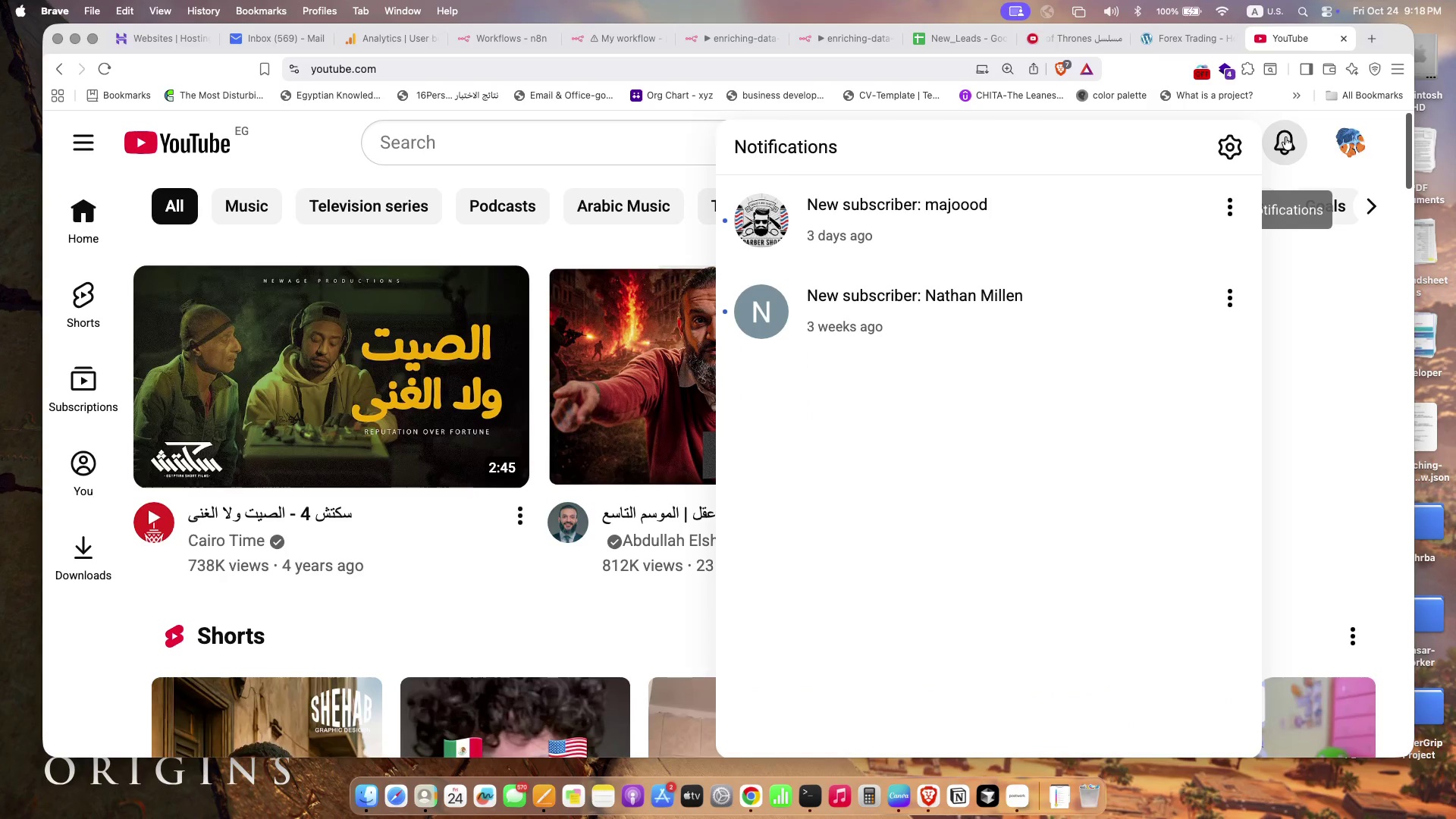 
left_click([1285, 137])
 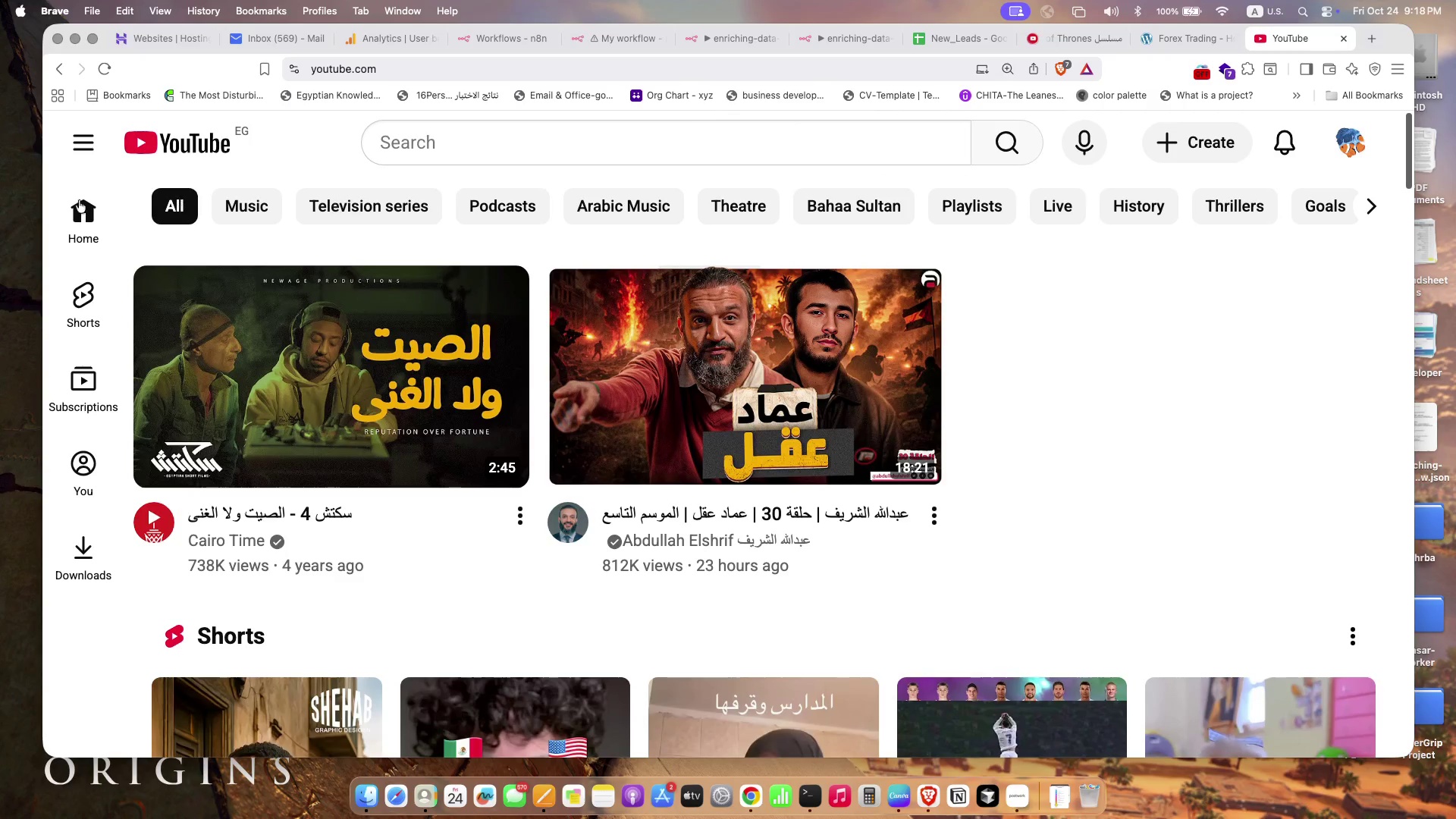 
left_click([83, 144])
 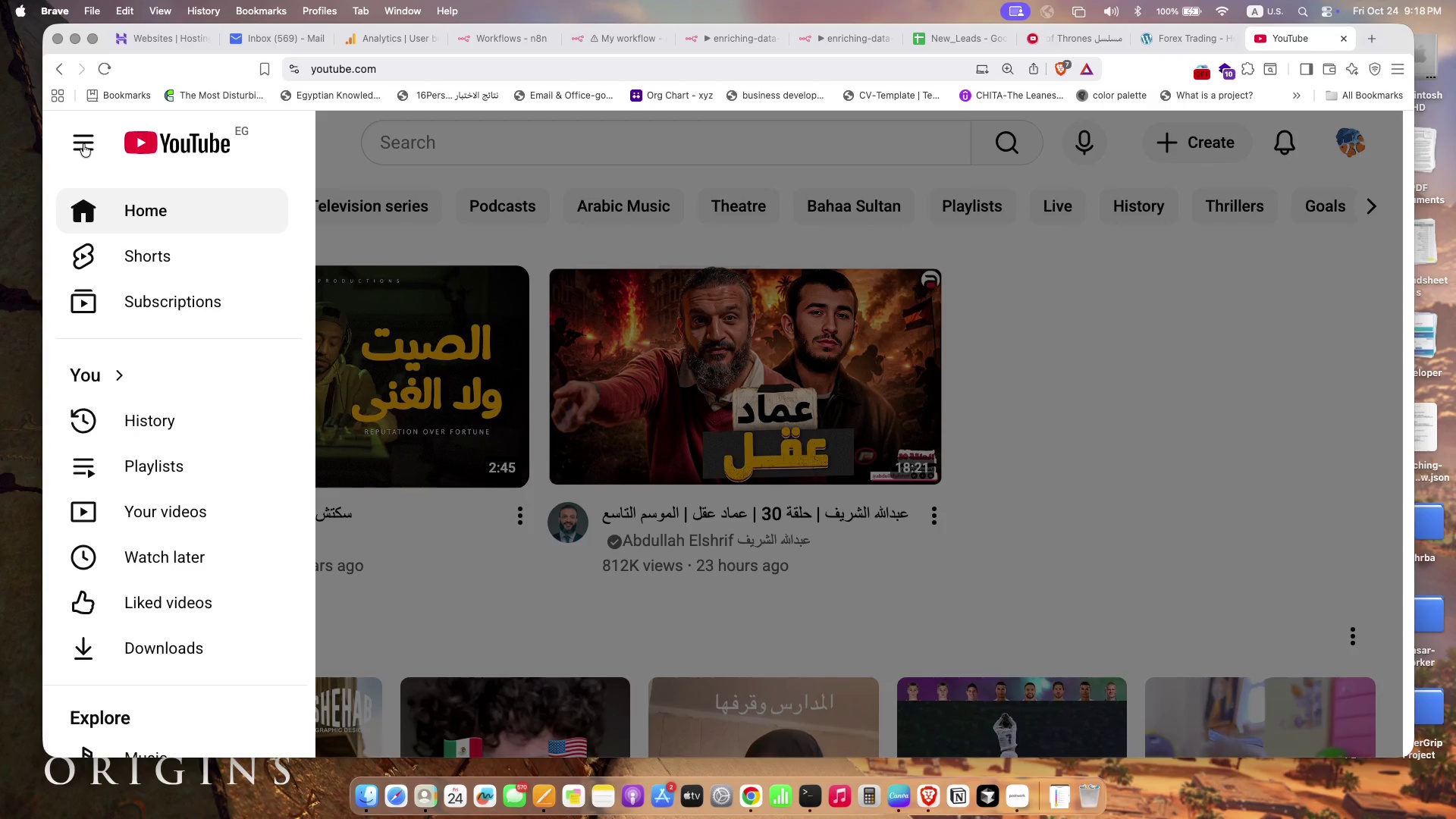 
left_click([83, 144])
 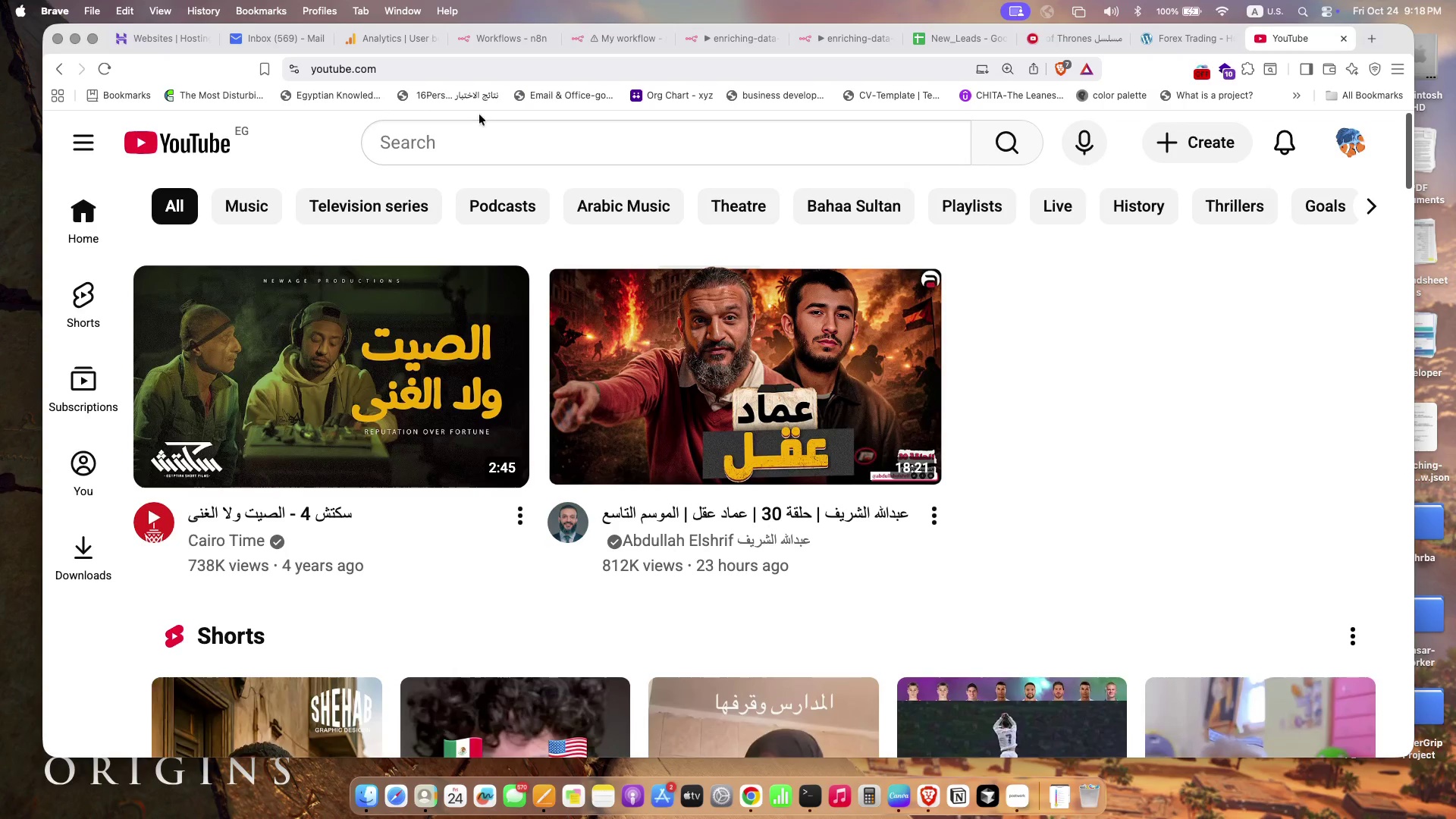 
type(youtube studio)
 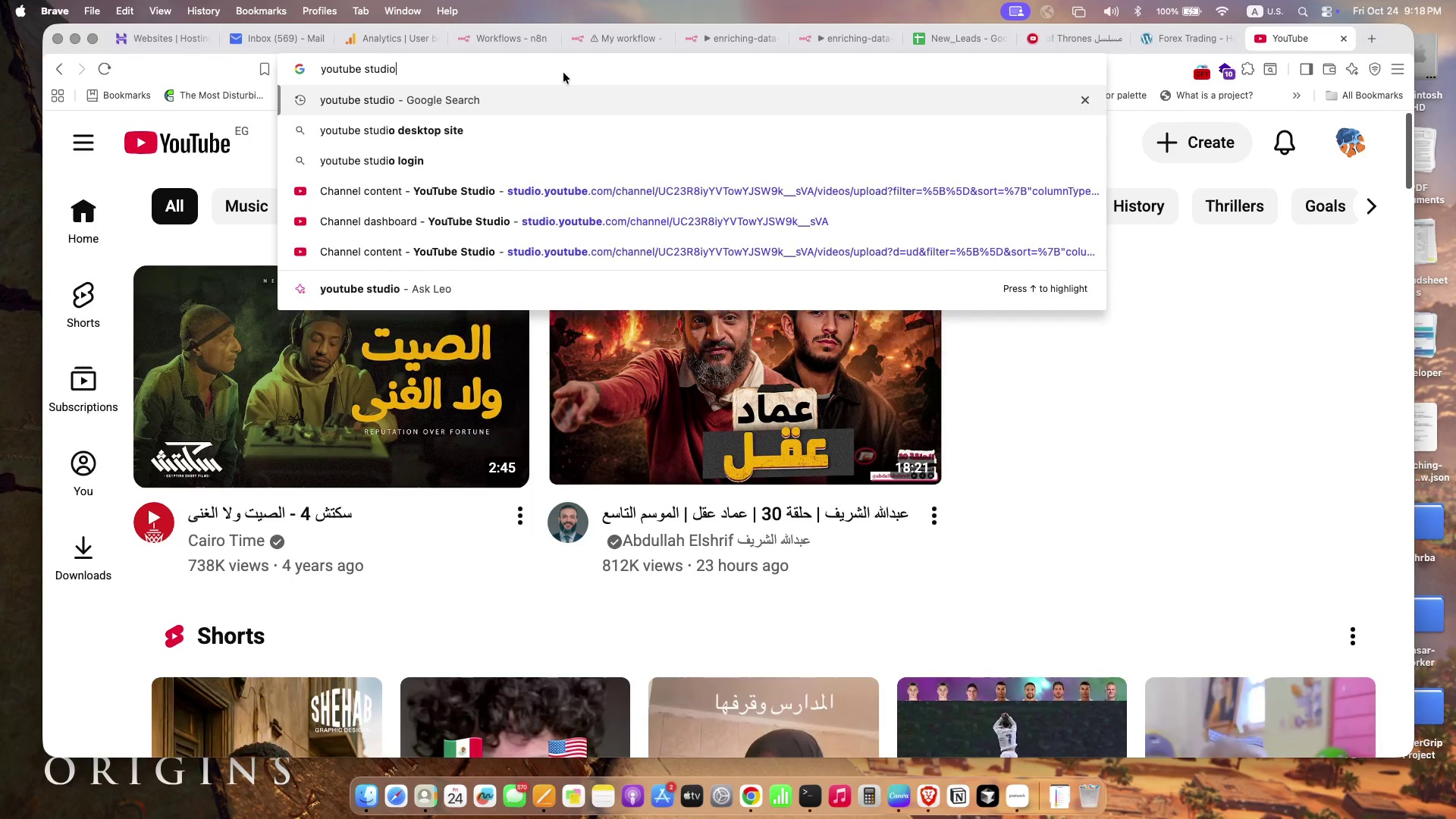 
key(Enter)
 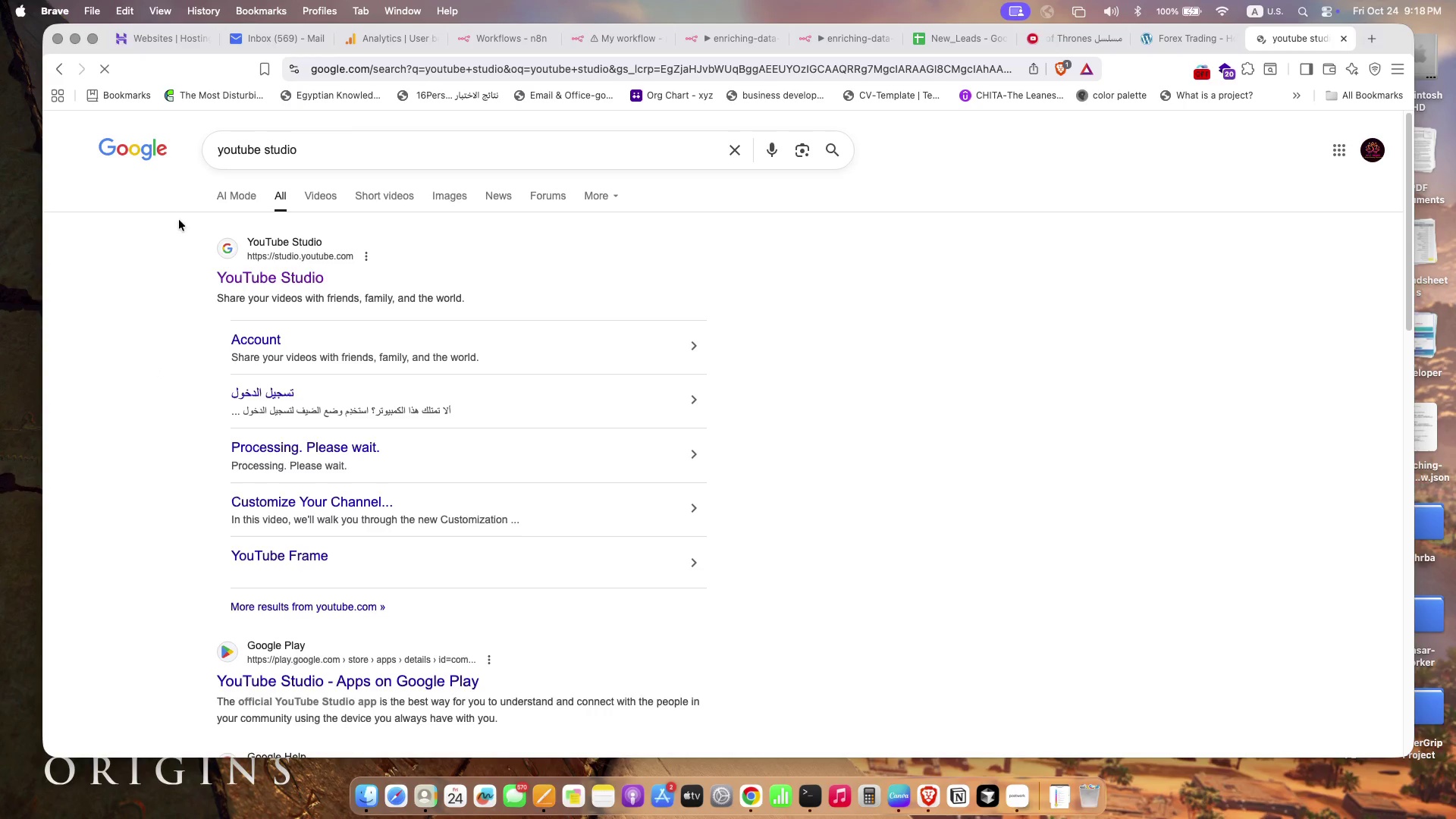 
left_click([248, 265])
 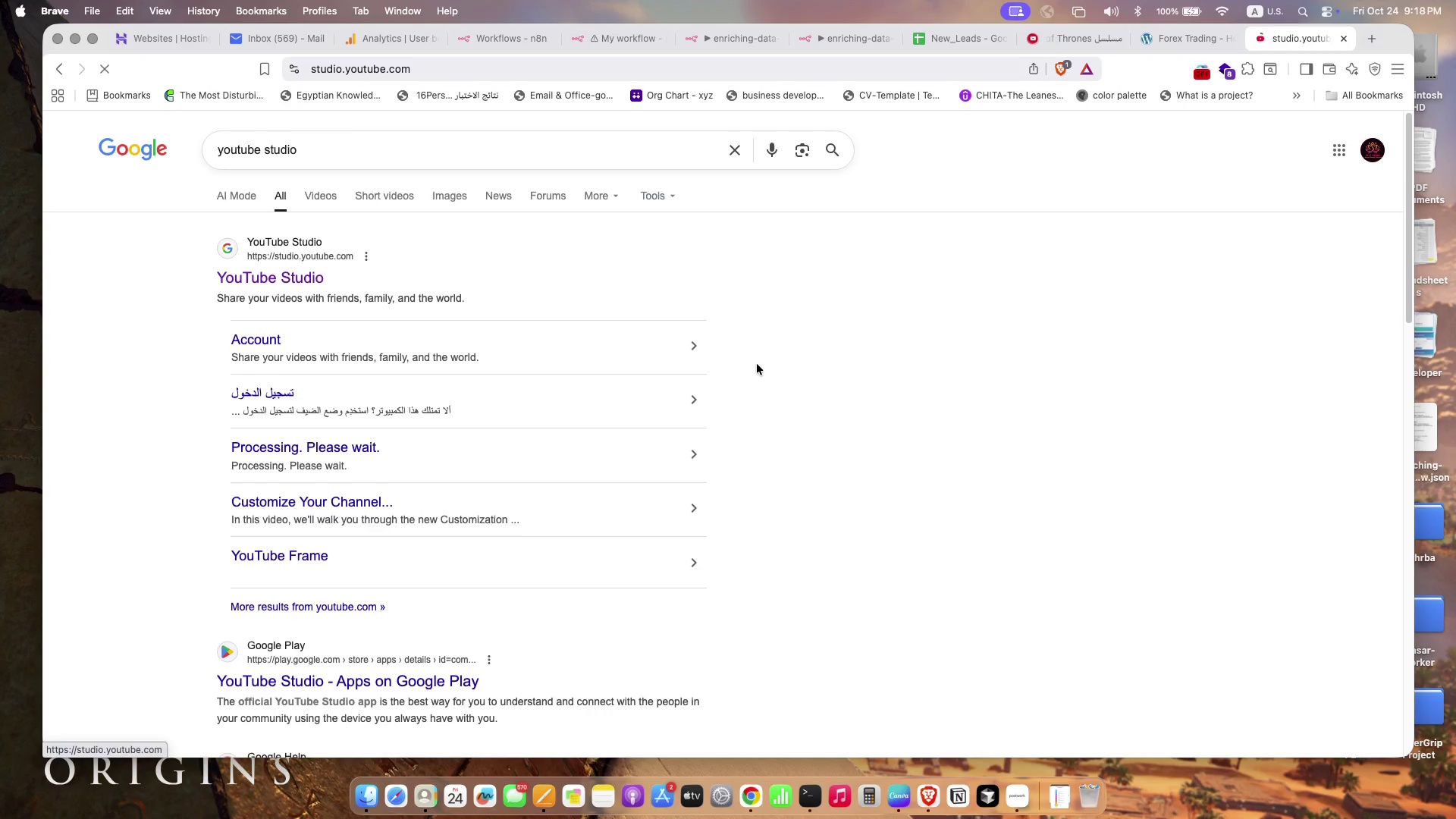 
mouse_move([896, 303])
 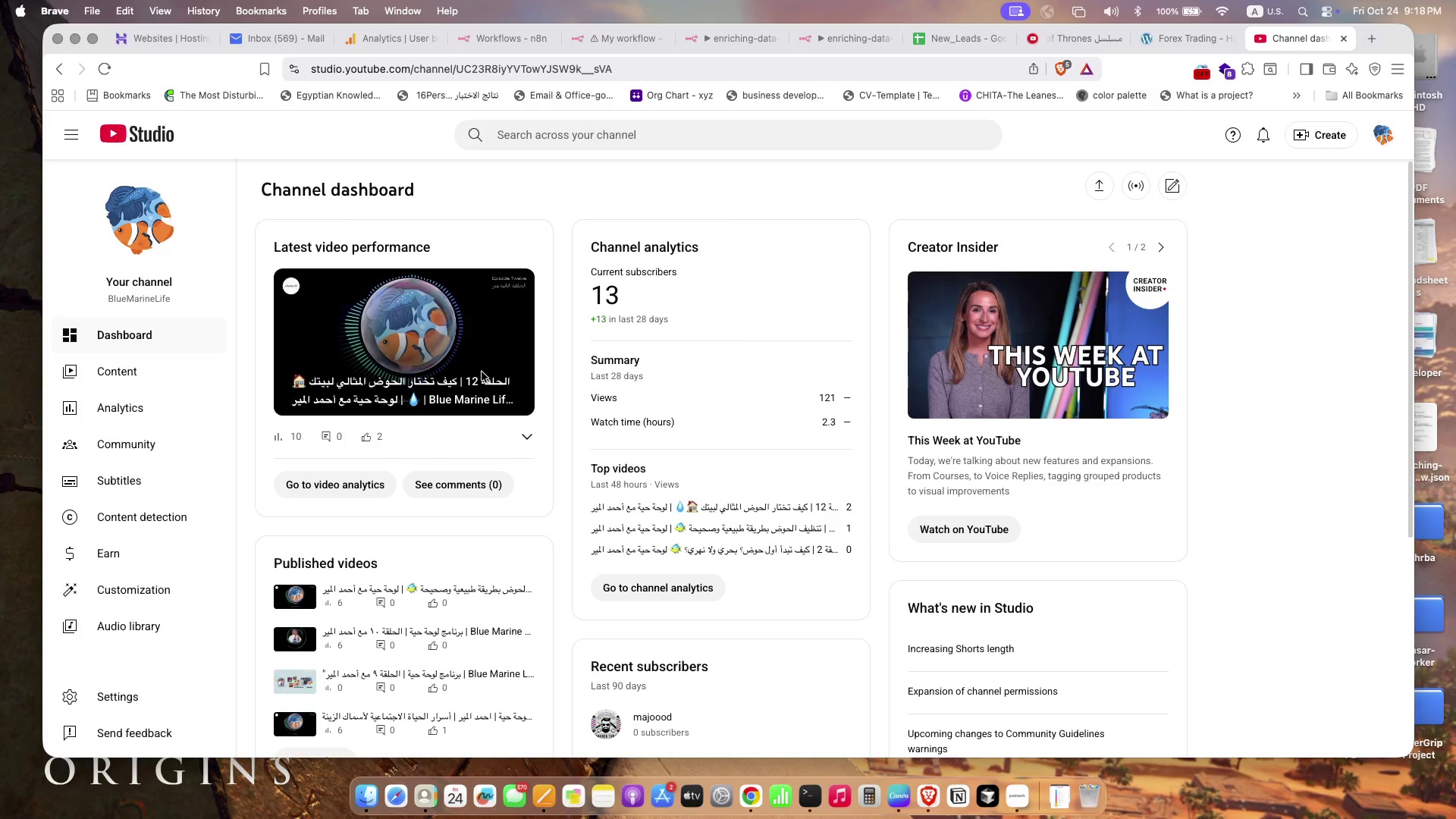 
scroll: coordinate [344, 531], scroll_direction: down, amount: 29.0
 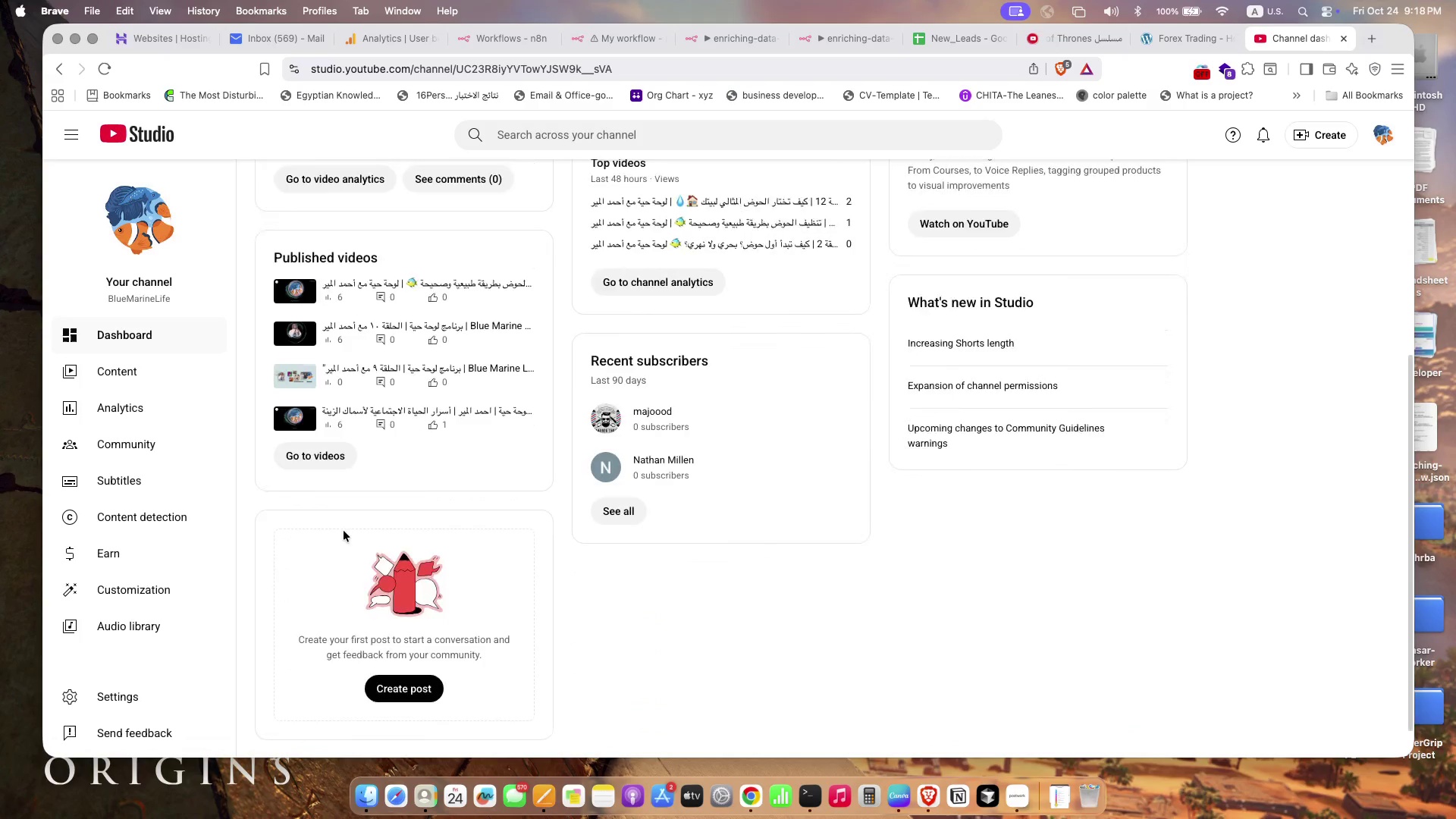 
scroll: coordinate [184, 575], scroll_direction: up, amount: 47.0
 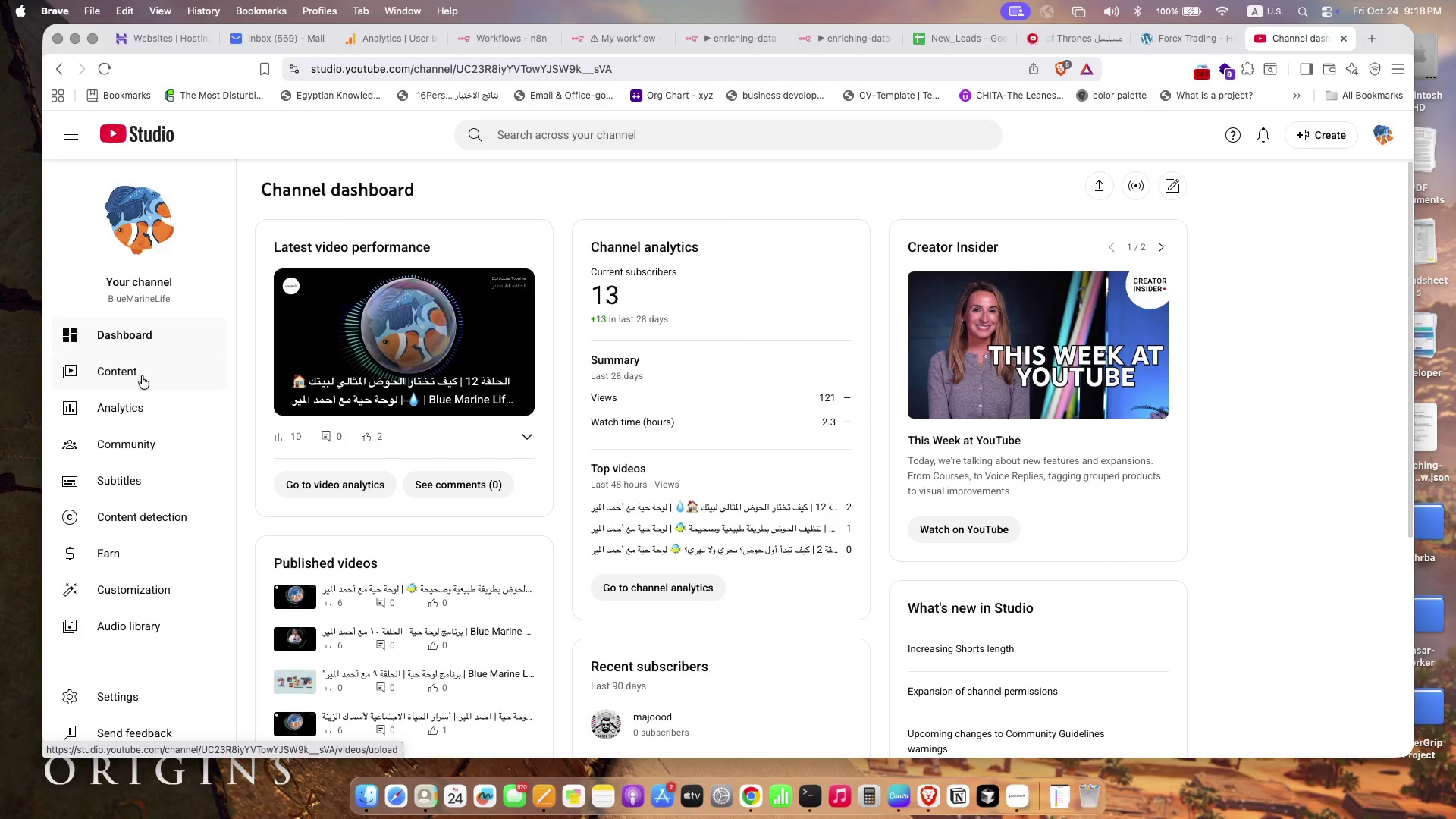 
wait(9.28)
 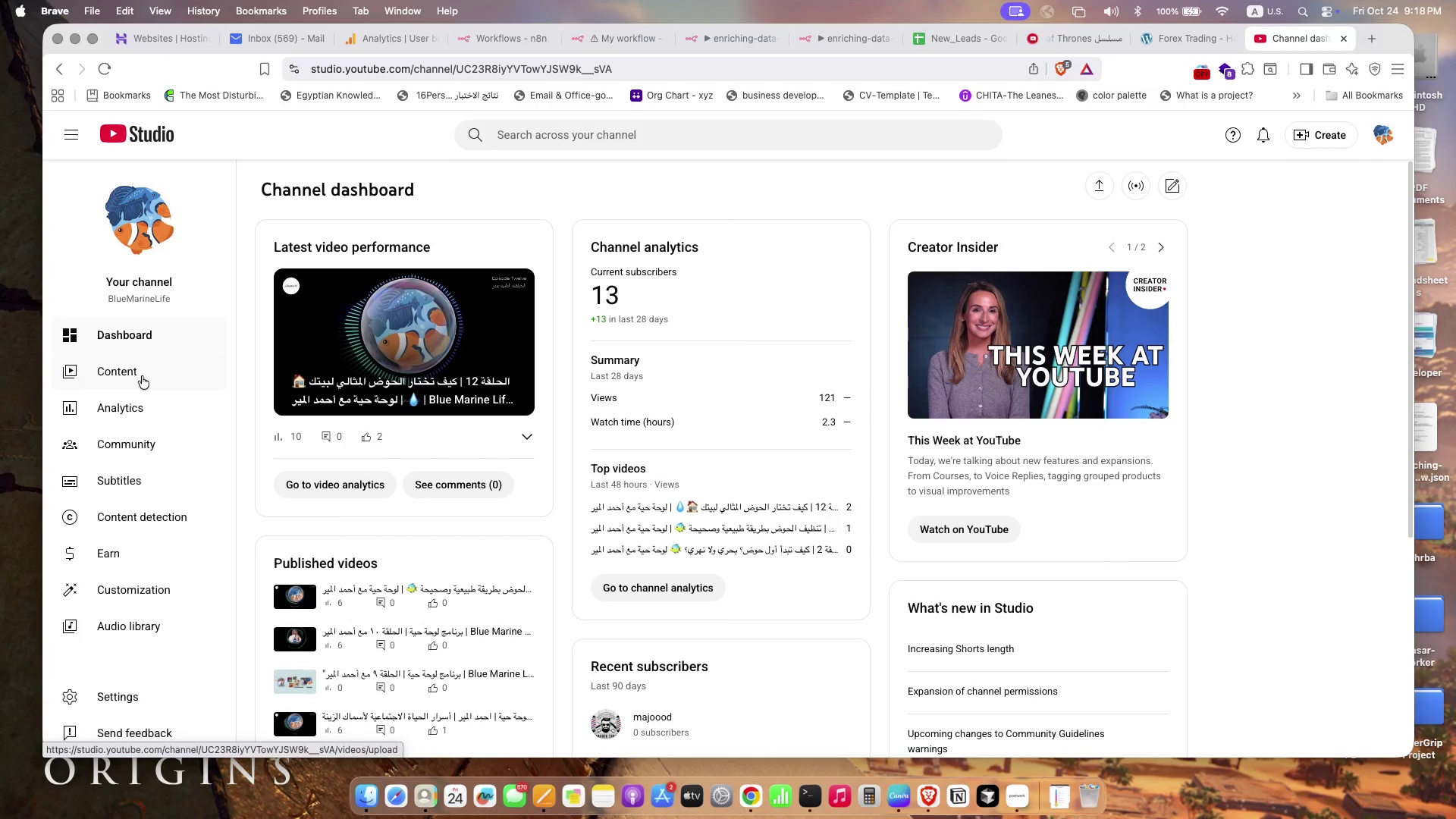 
left_click([172, 704])
 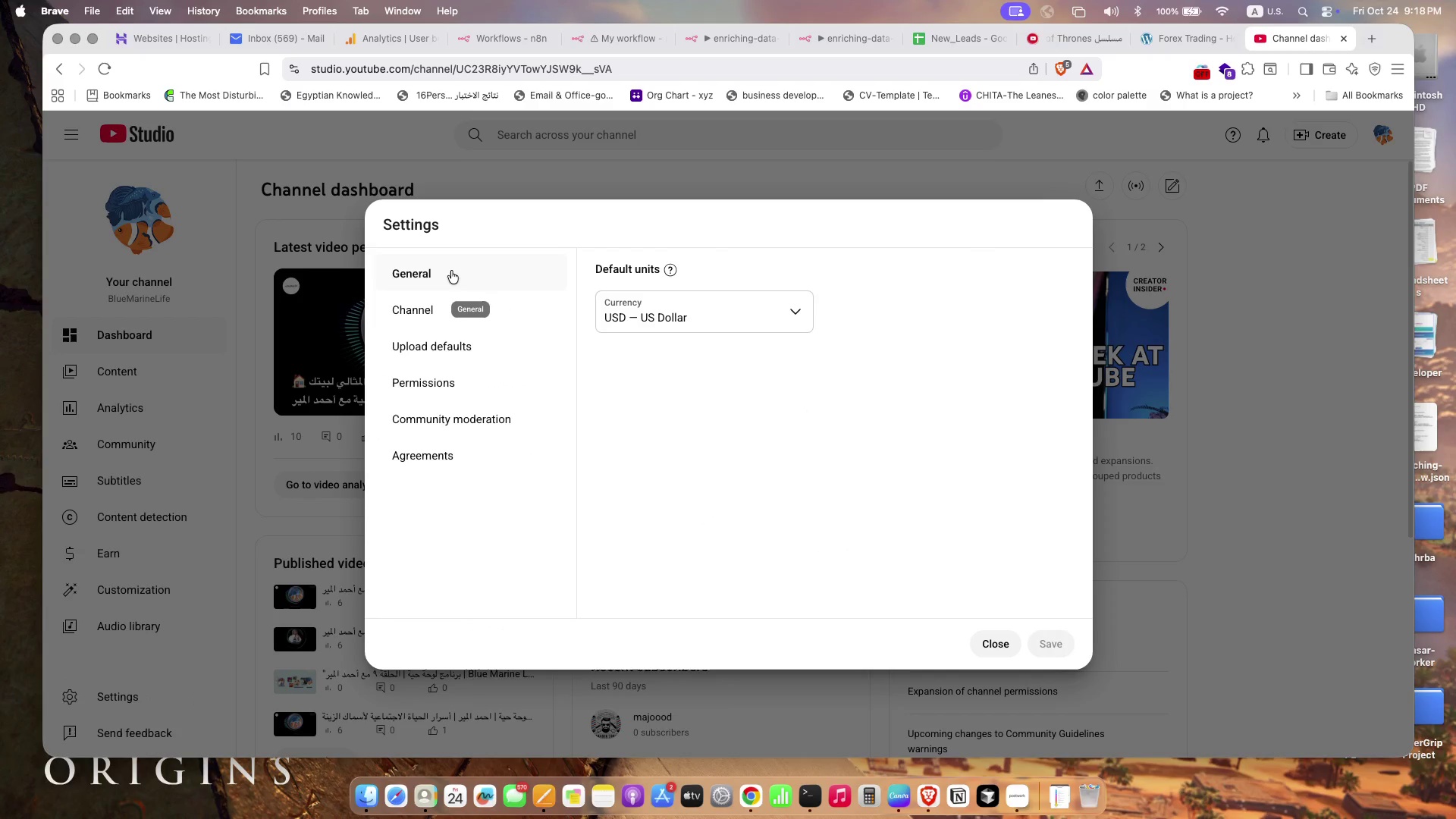 
left_click([444, 277])
 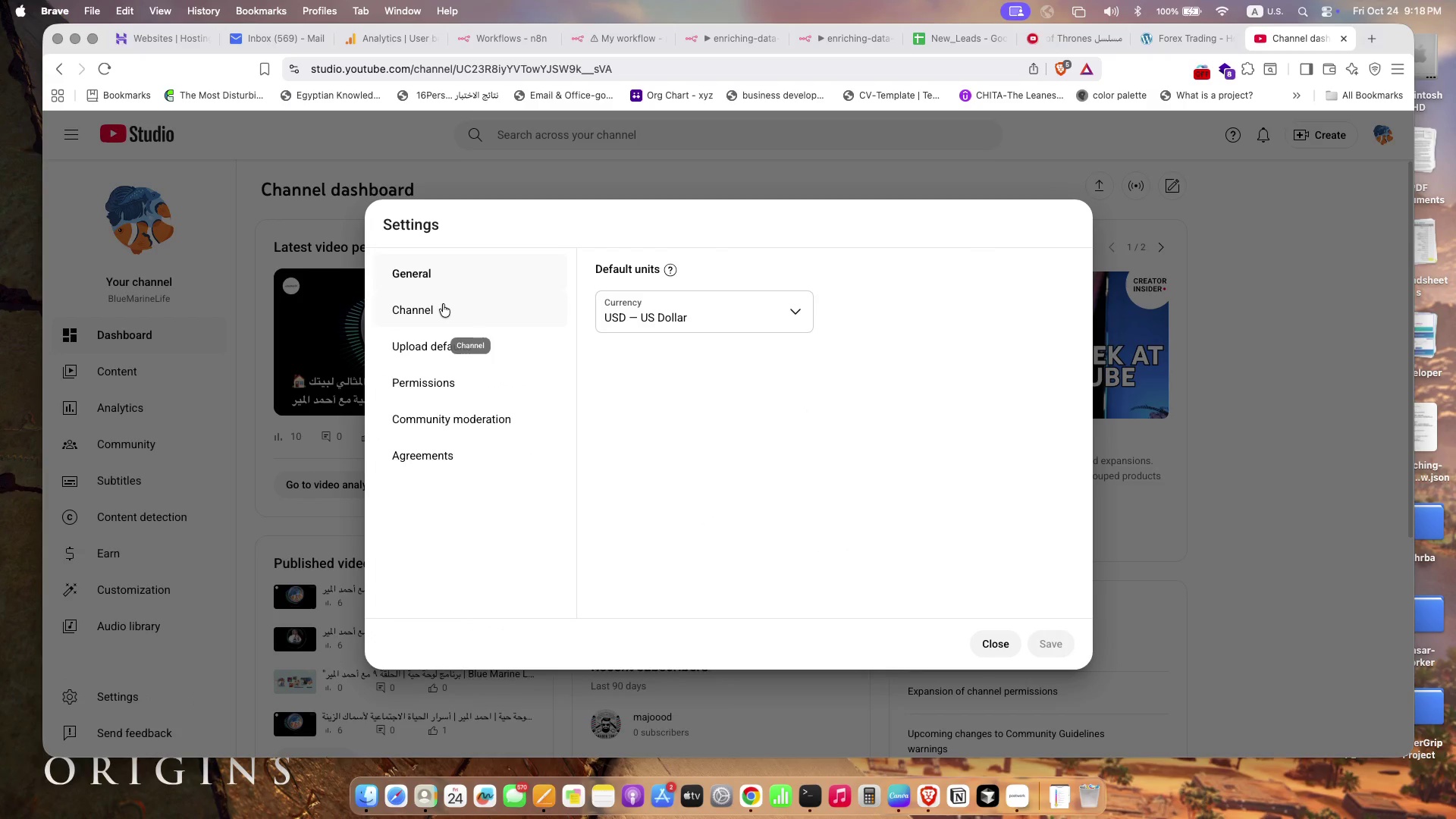 
left_click([443, 304])
 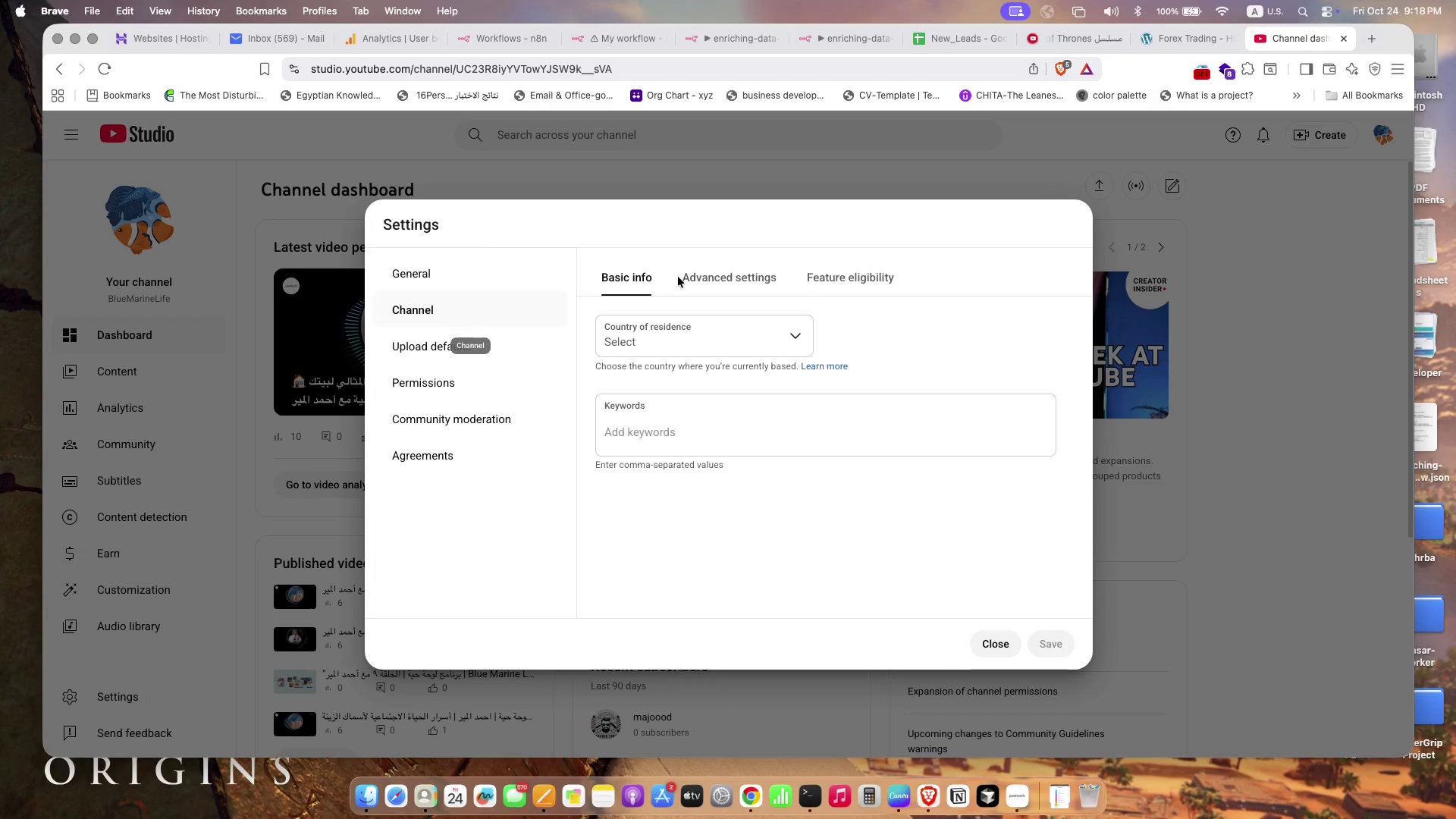 
left_click([734, 279])
 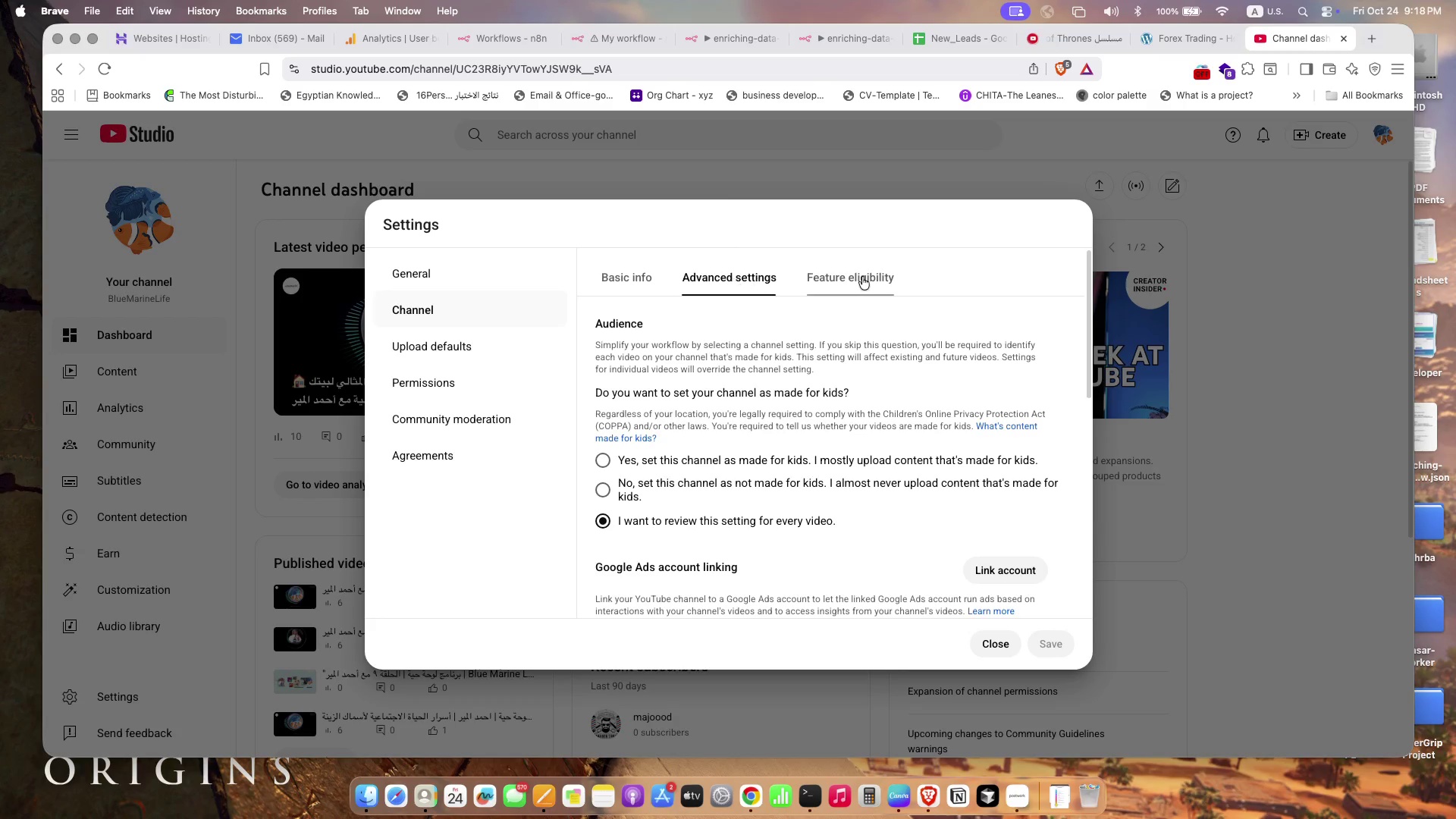 
left_click([862, 277])
 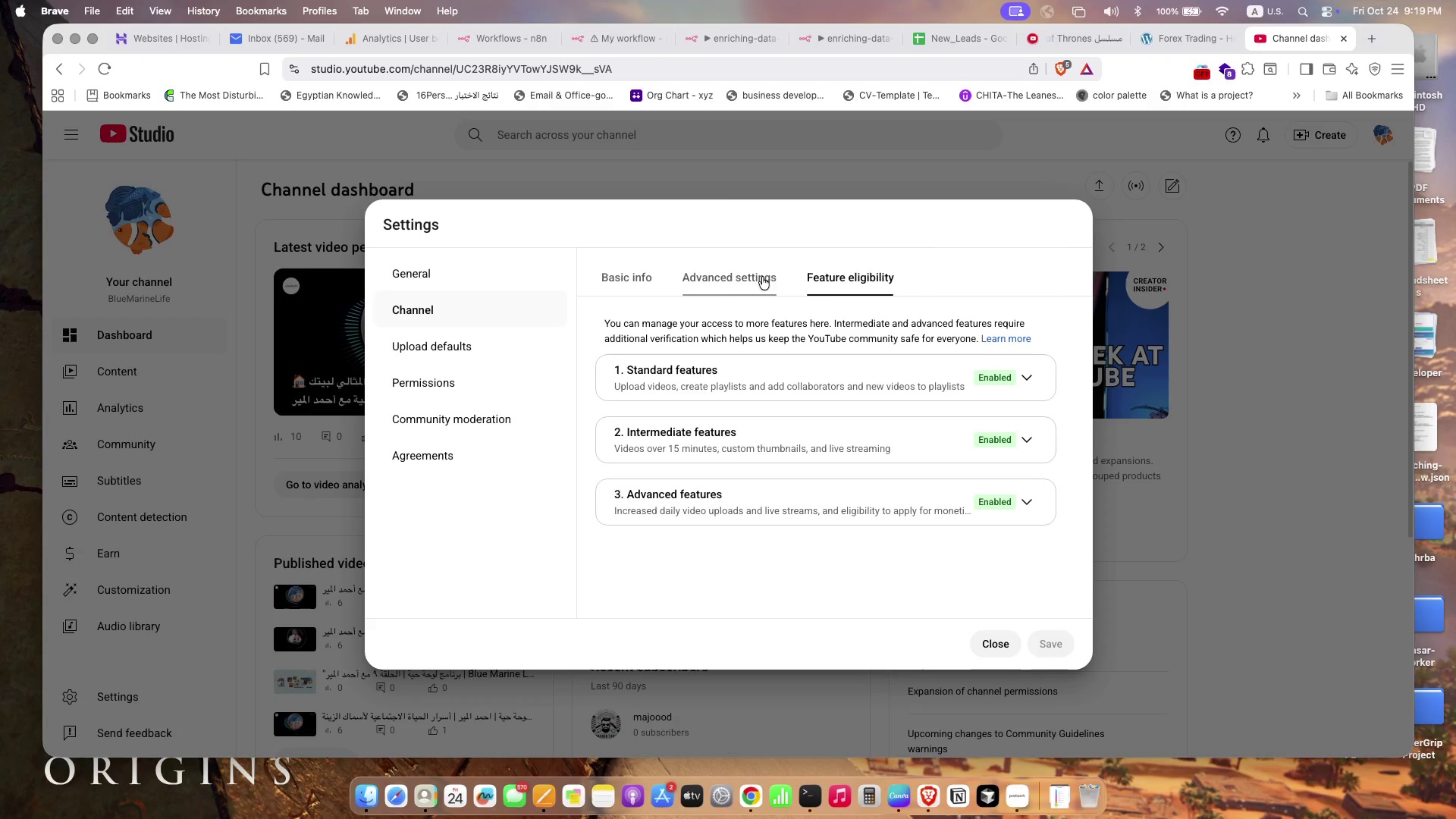 
left_click([655, 274])
 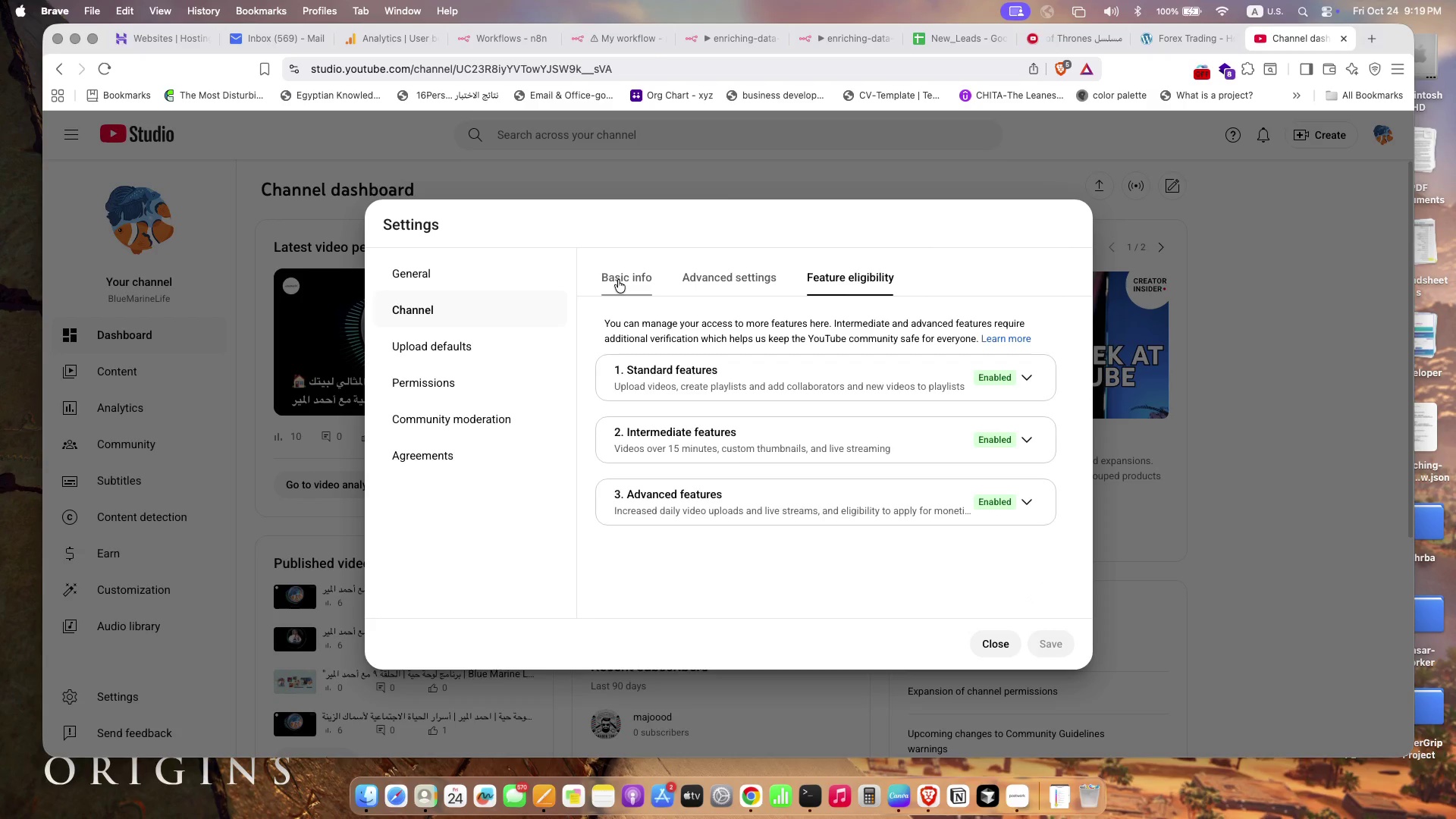 
left_click([618, 280])
 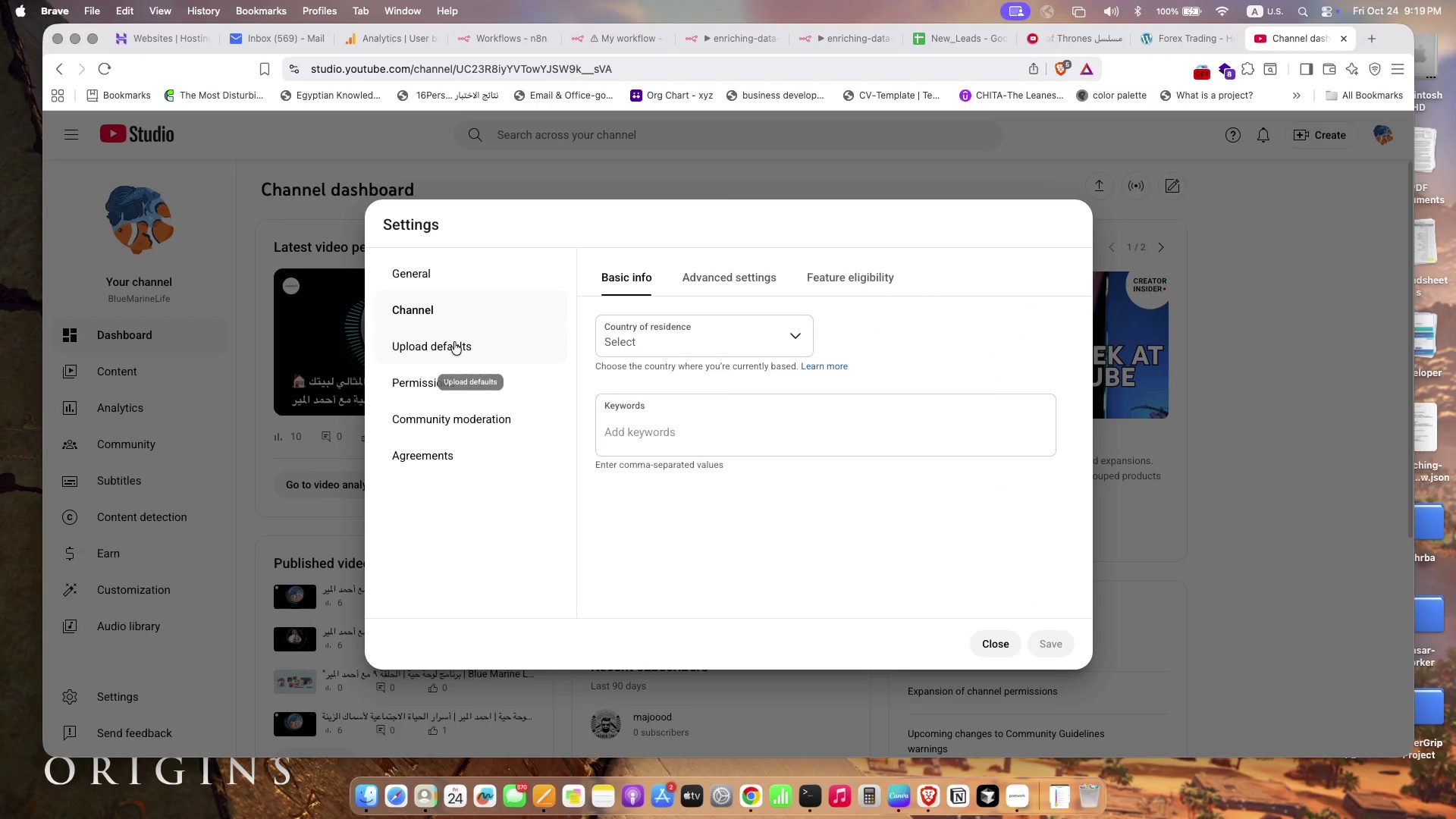 
left_click([454, 342])
 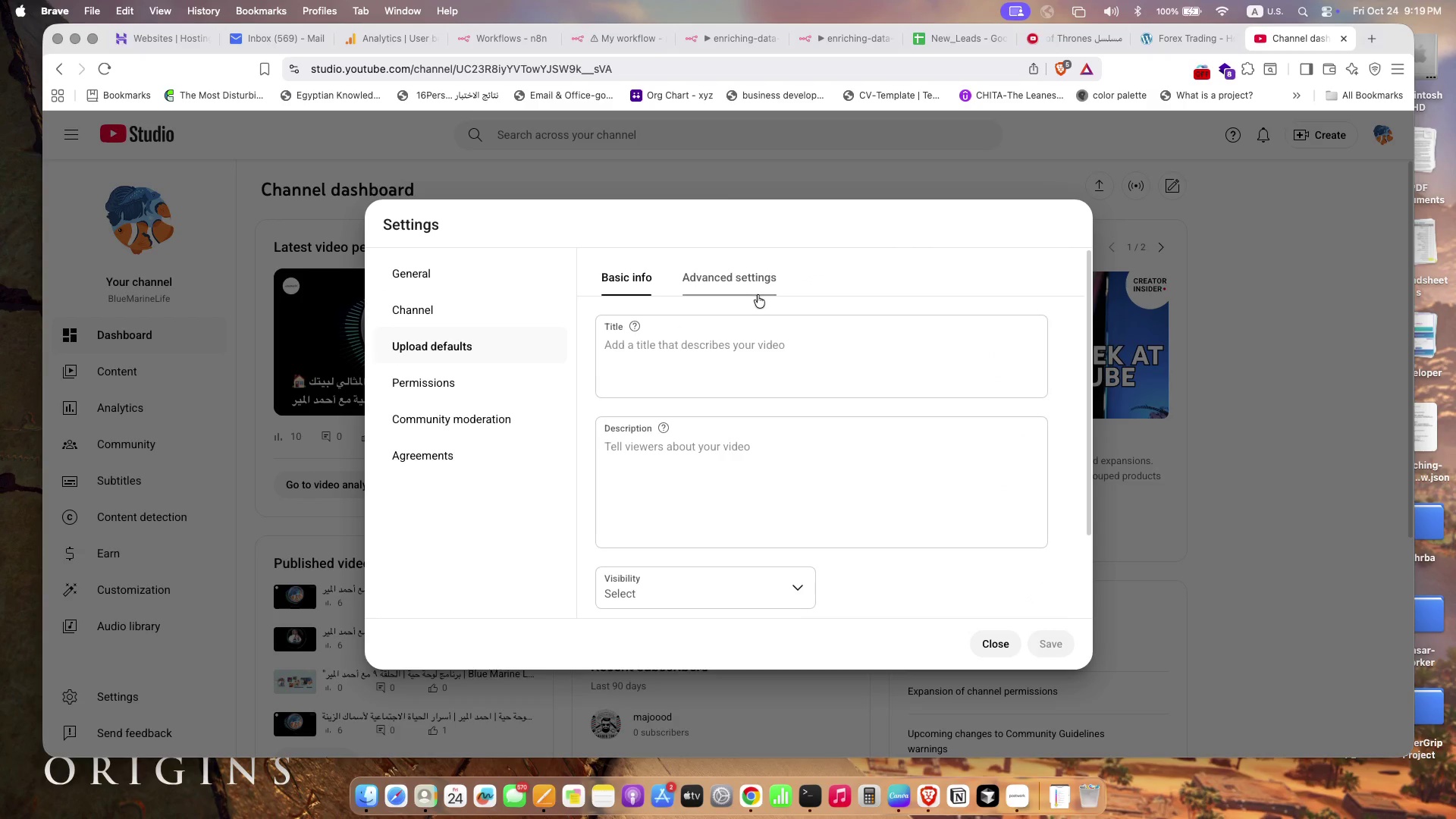 
left_click([438, 314])
 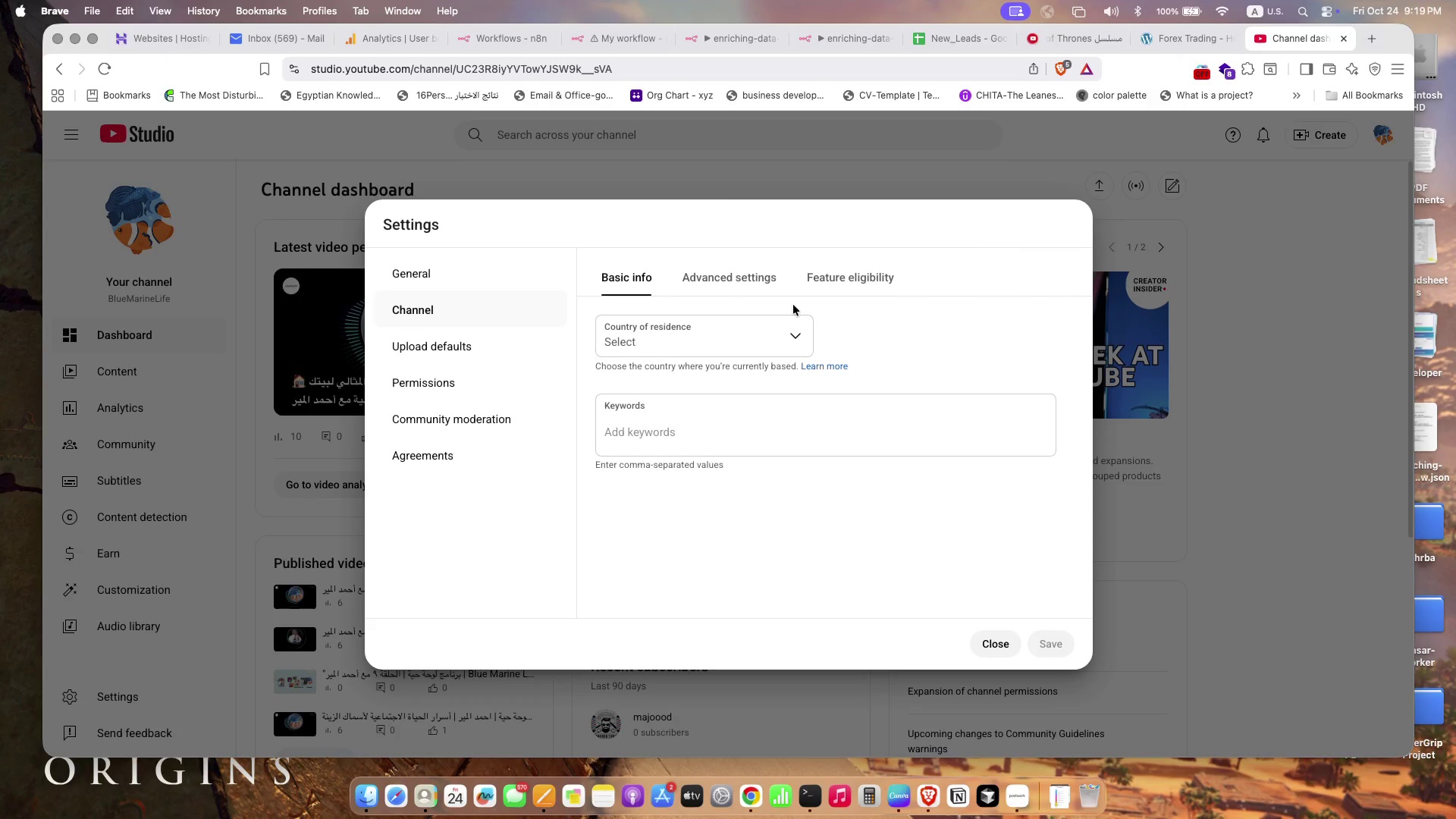 
left_click([773, 336])
 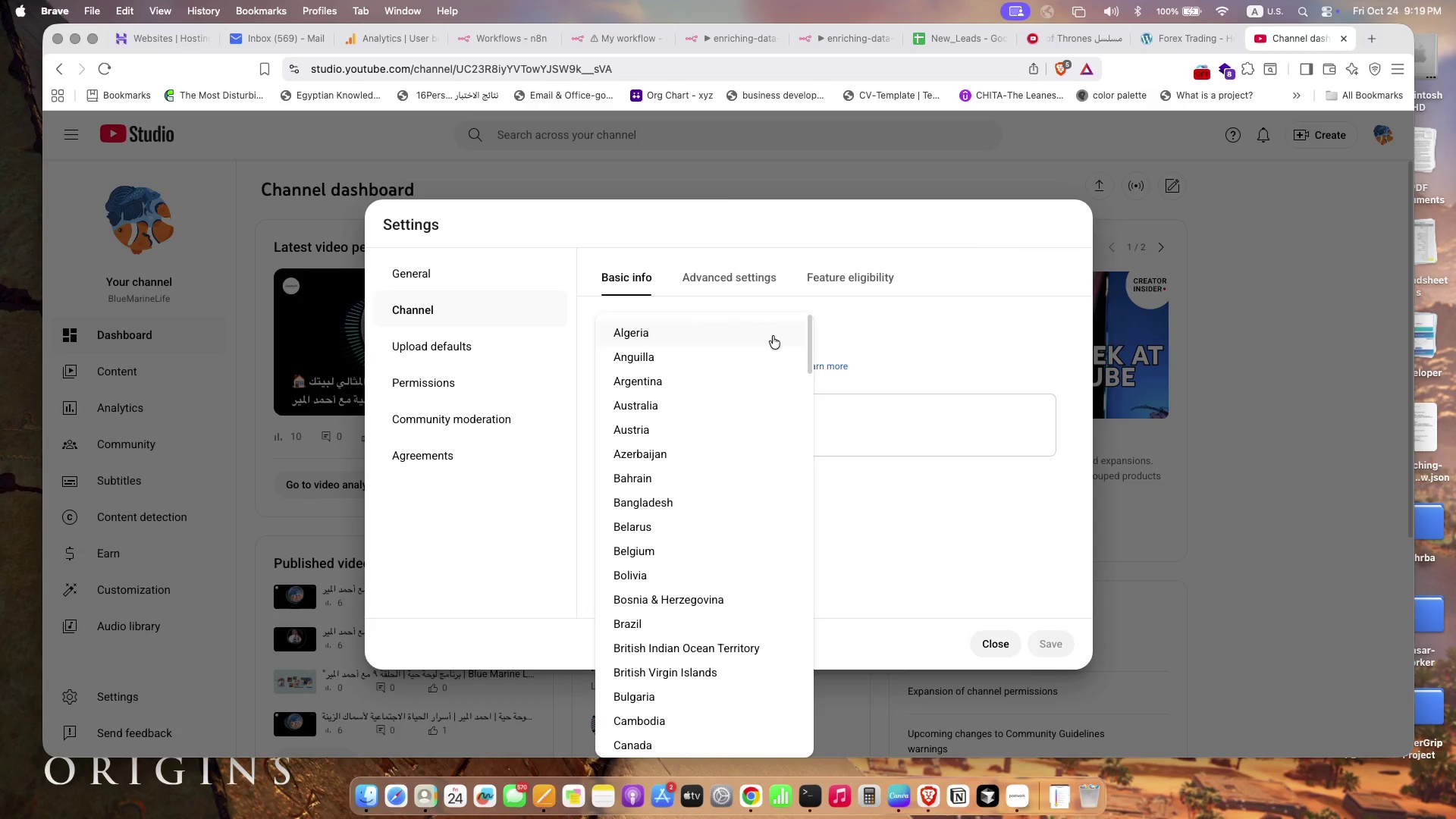 
type(qq)
 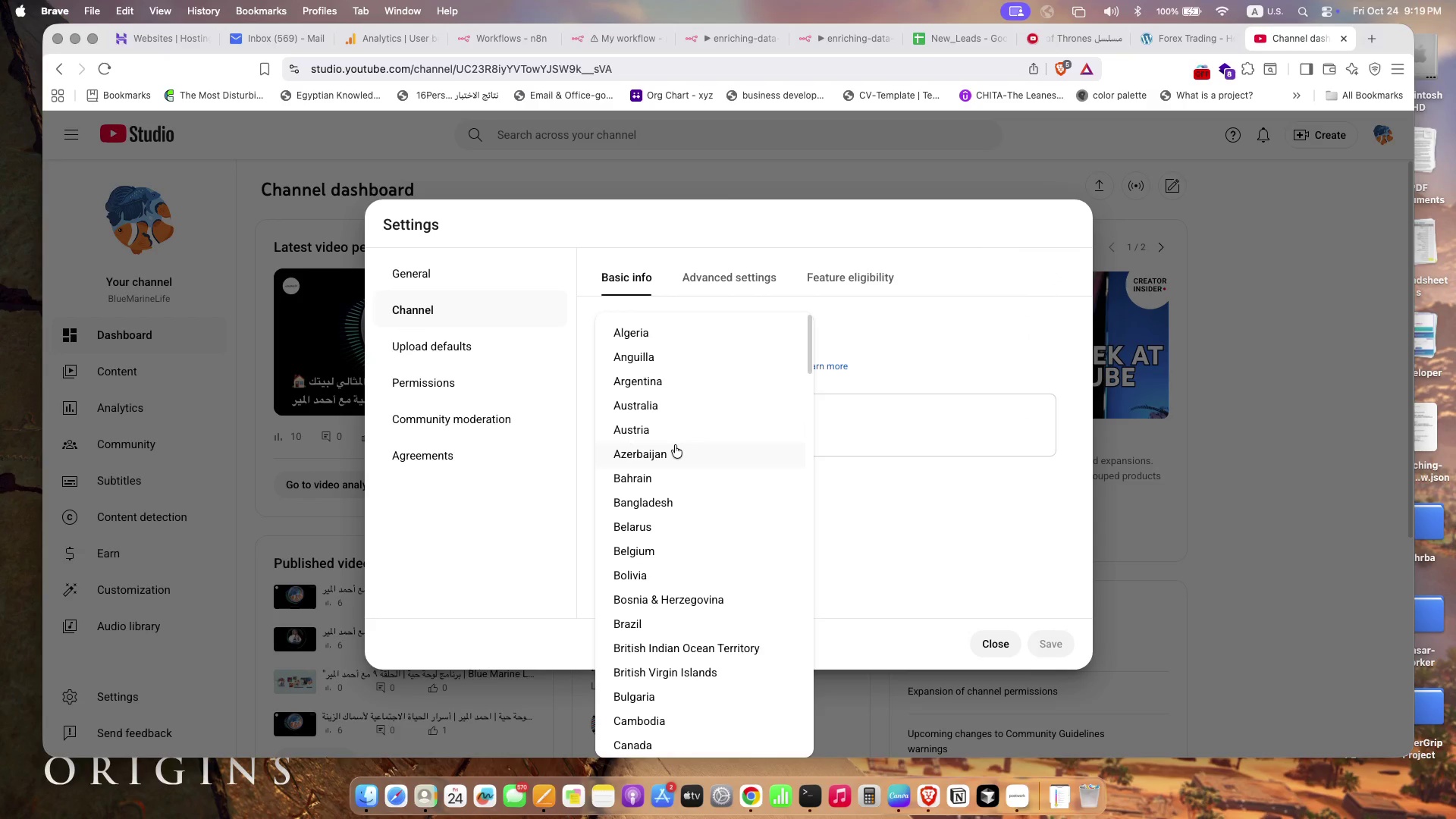 
left_click([675, 445])
 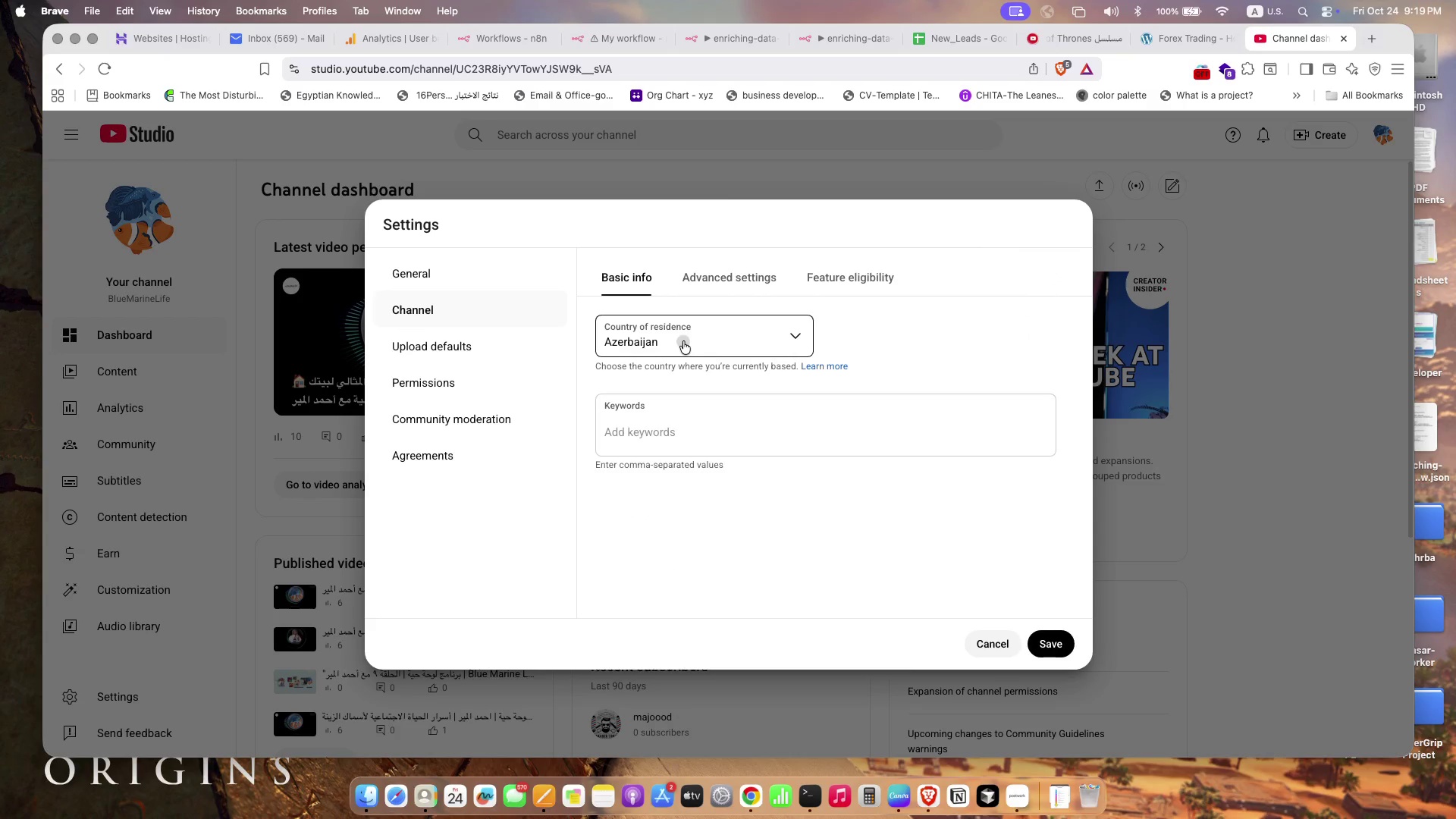 
left_click([683, 341])
 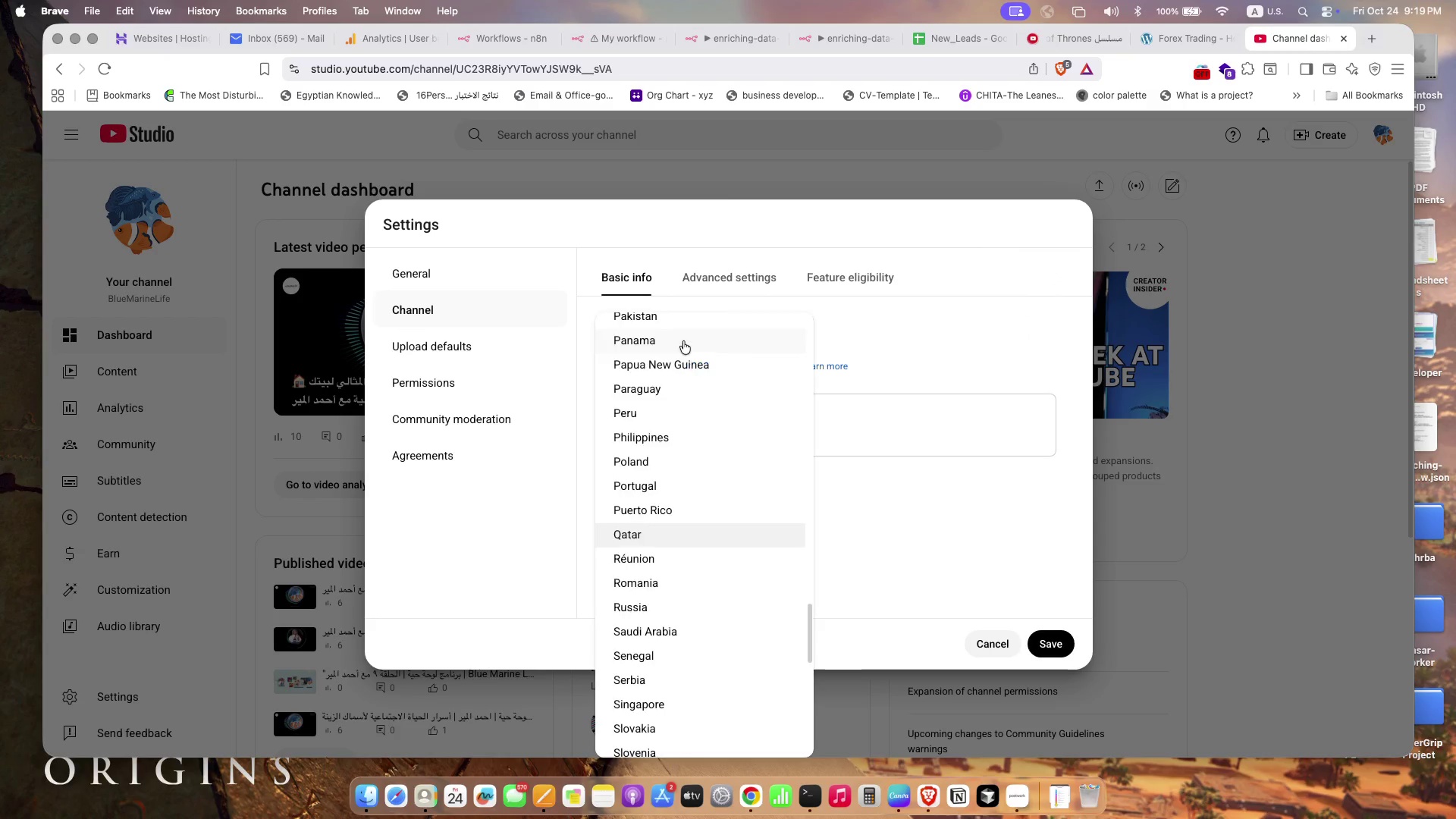 
key(Q)
 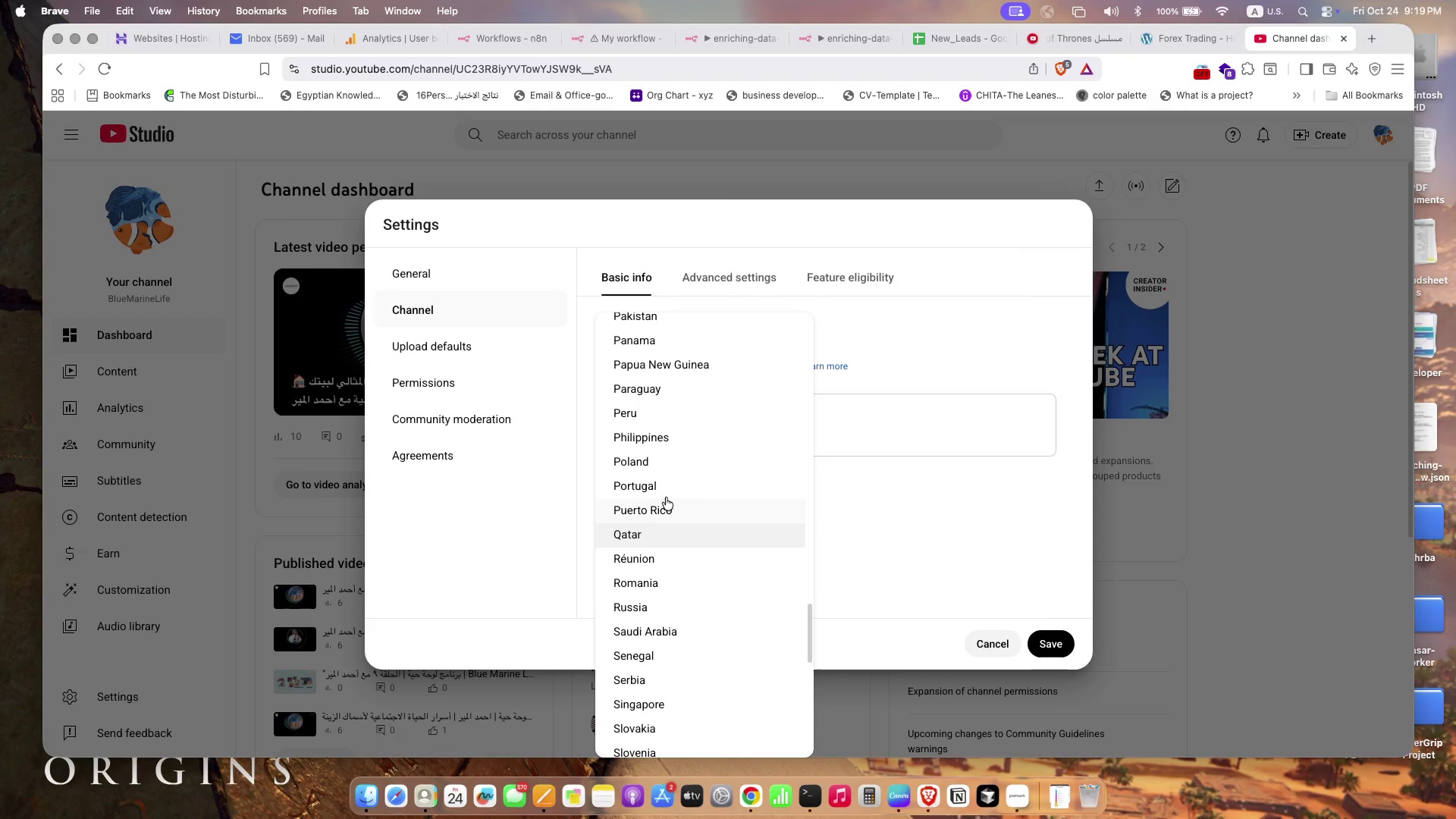 
left_click([660, 535])
 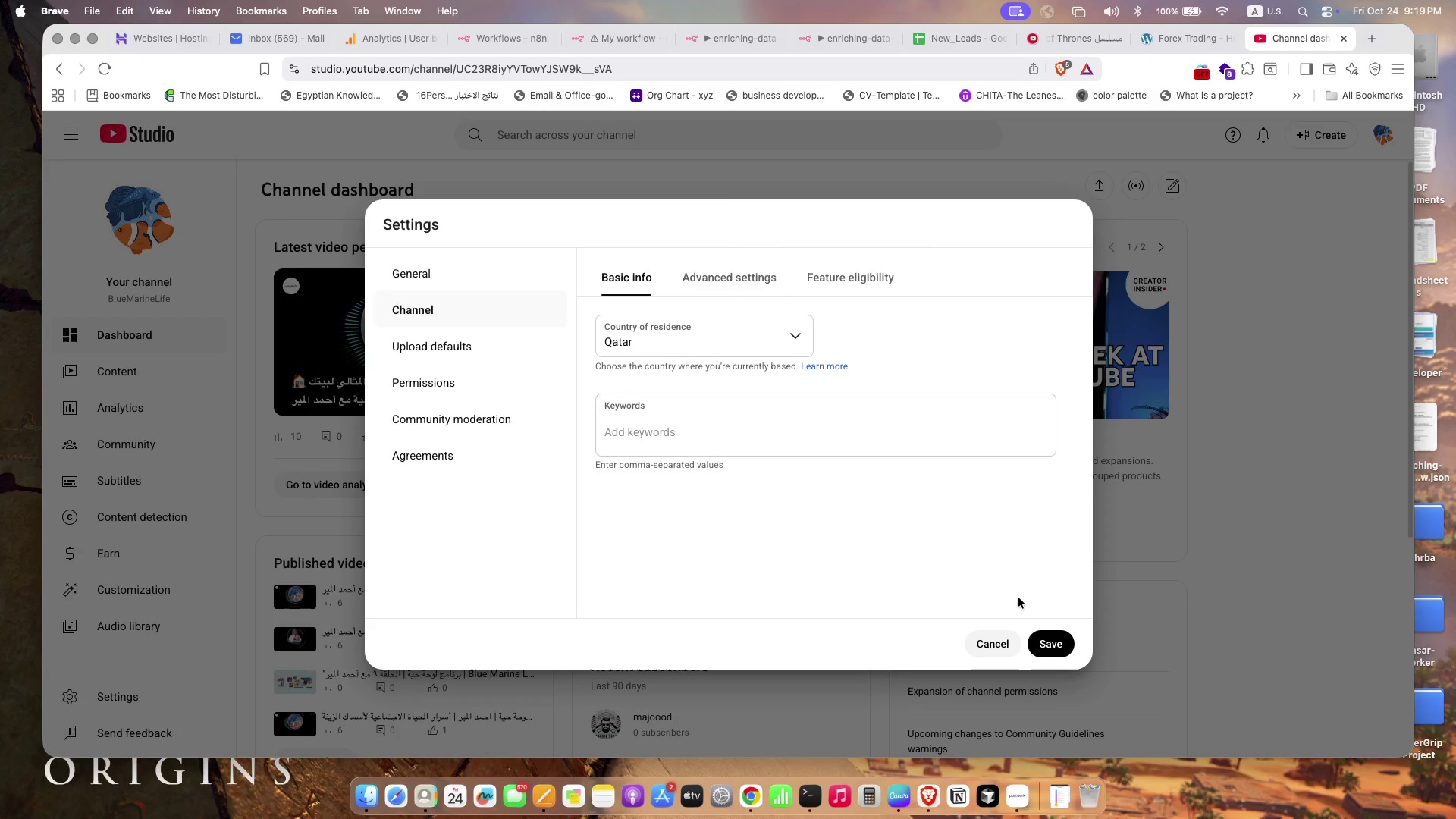 
left_click([423, 334])
 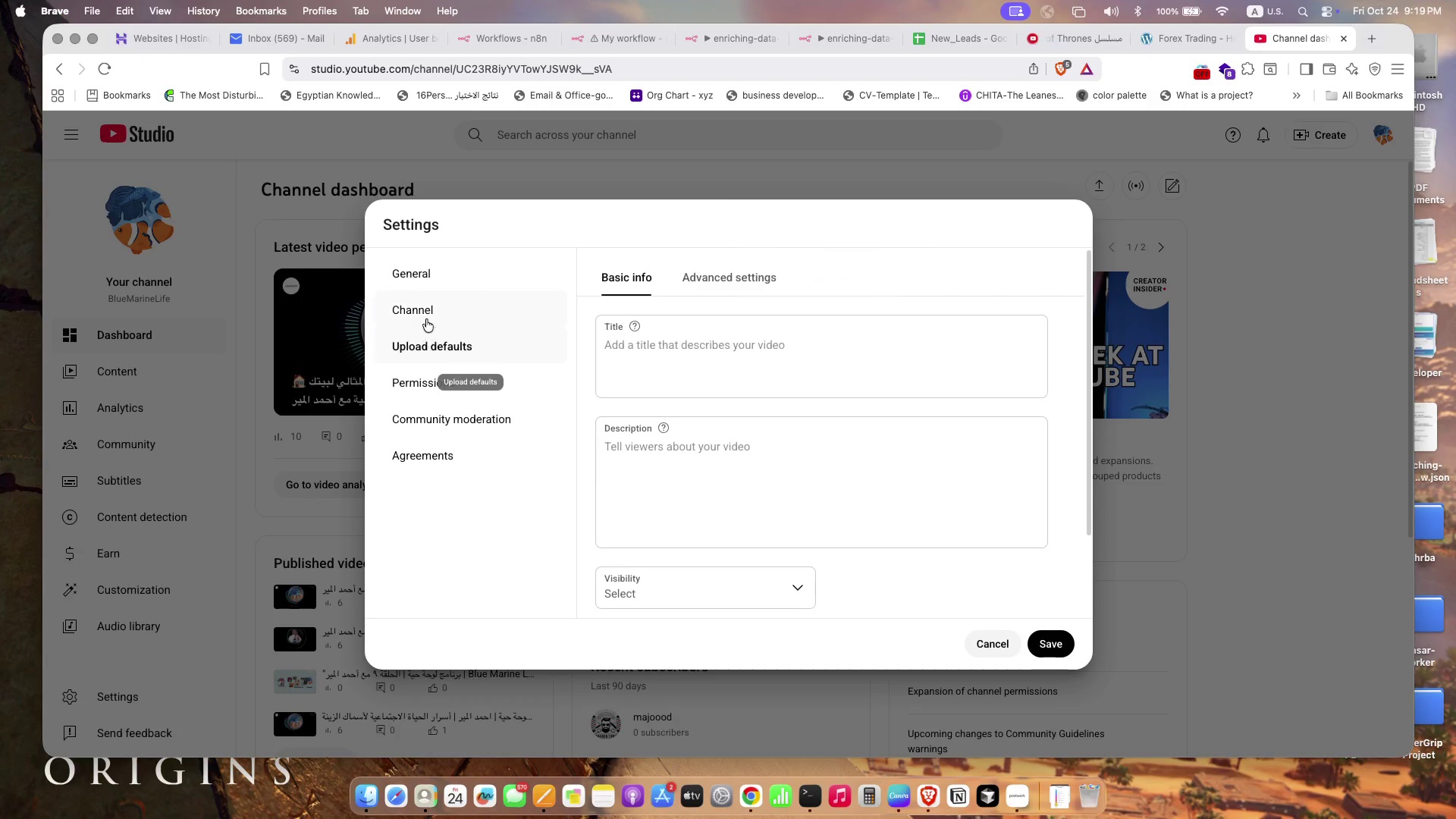 
left_click([425, 314])
 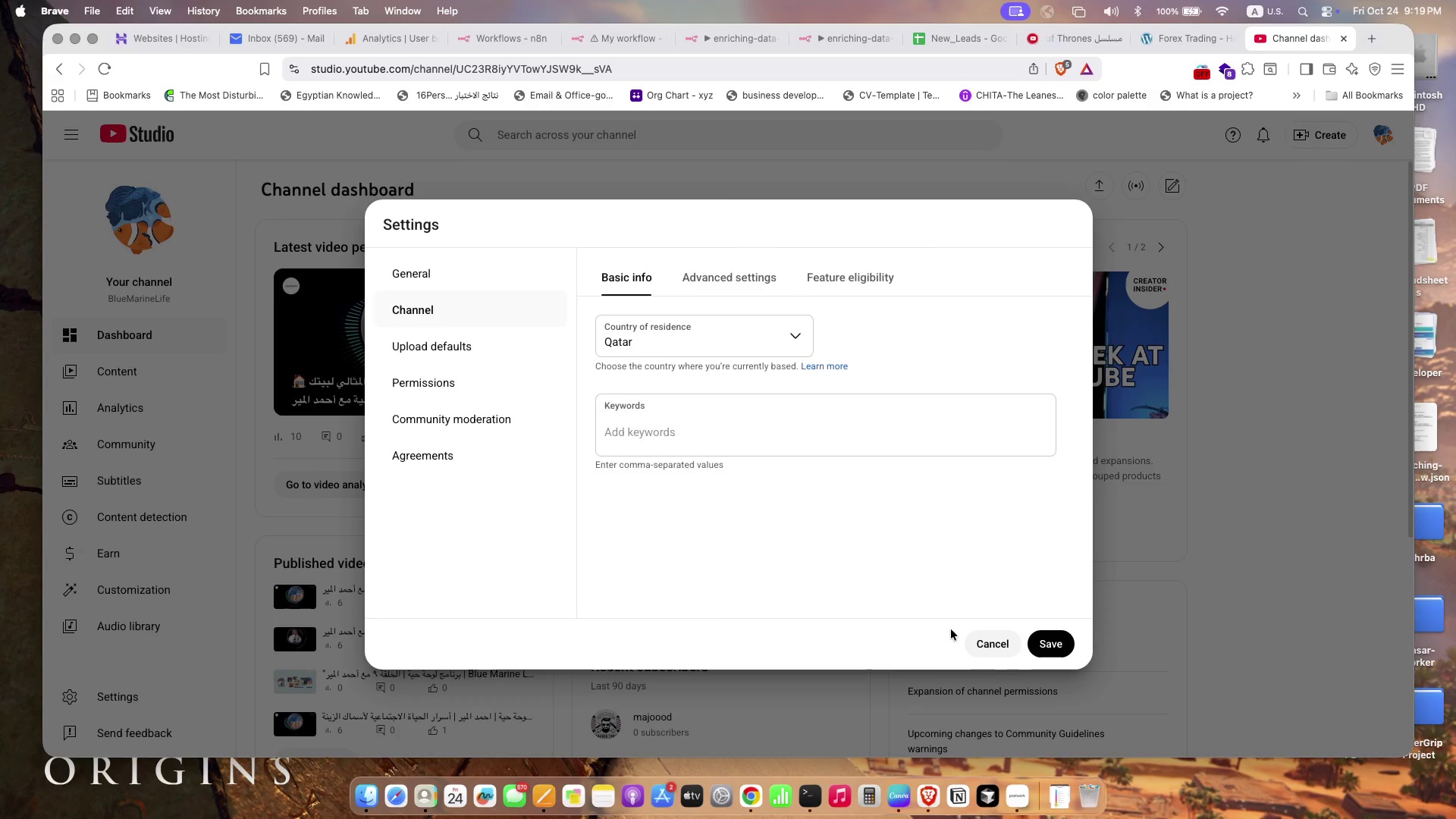 
left_click([1058, 646])
 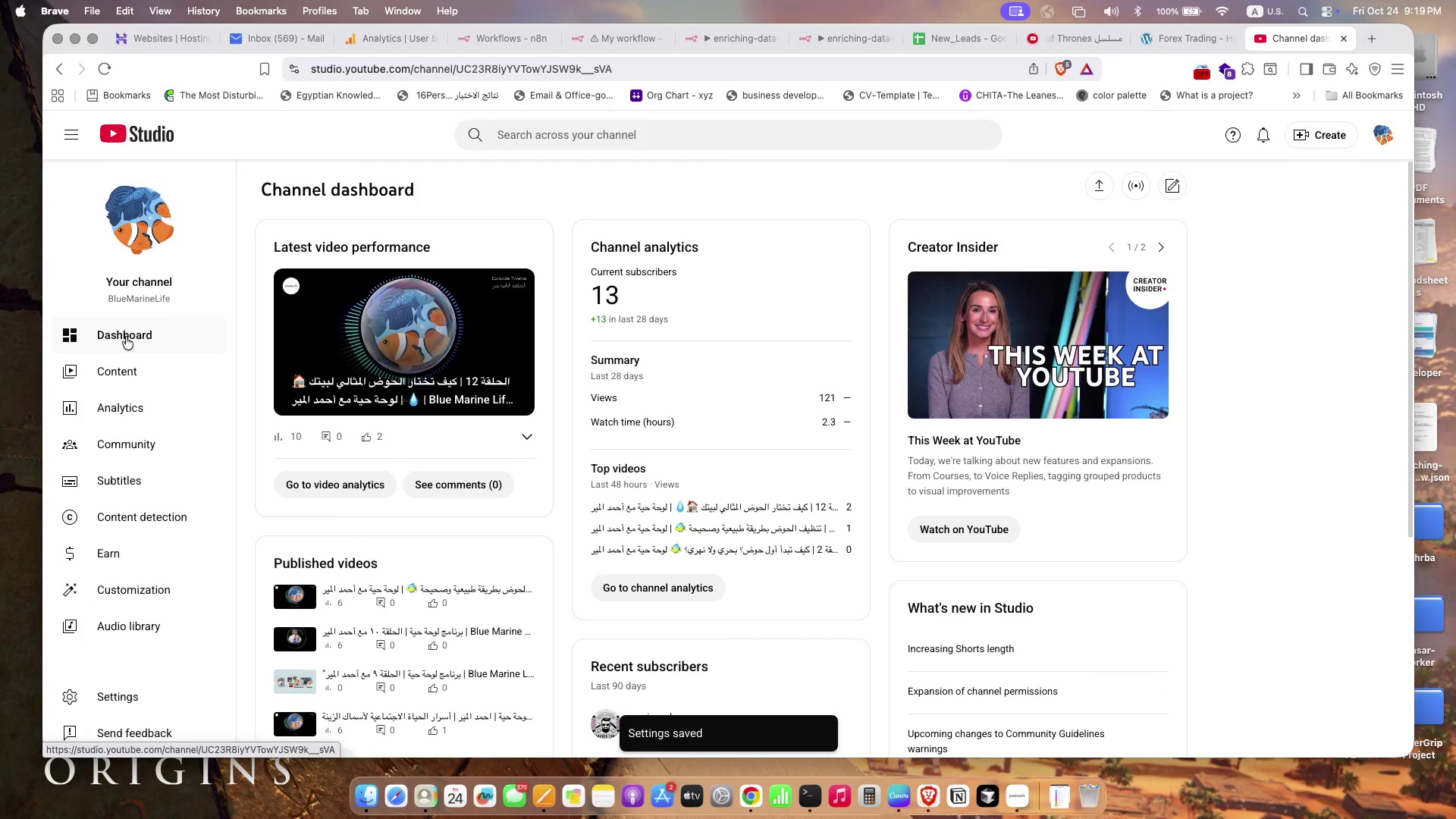 
scroll: coordinate [401, 559], scroll_direction: down, amount: 63.0
 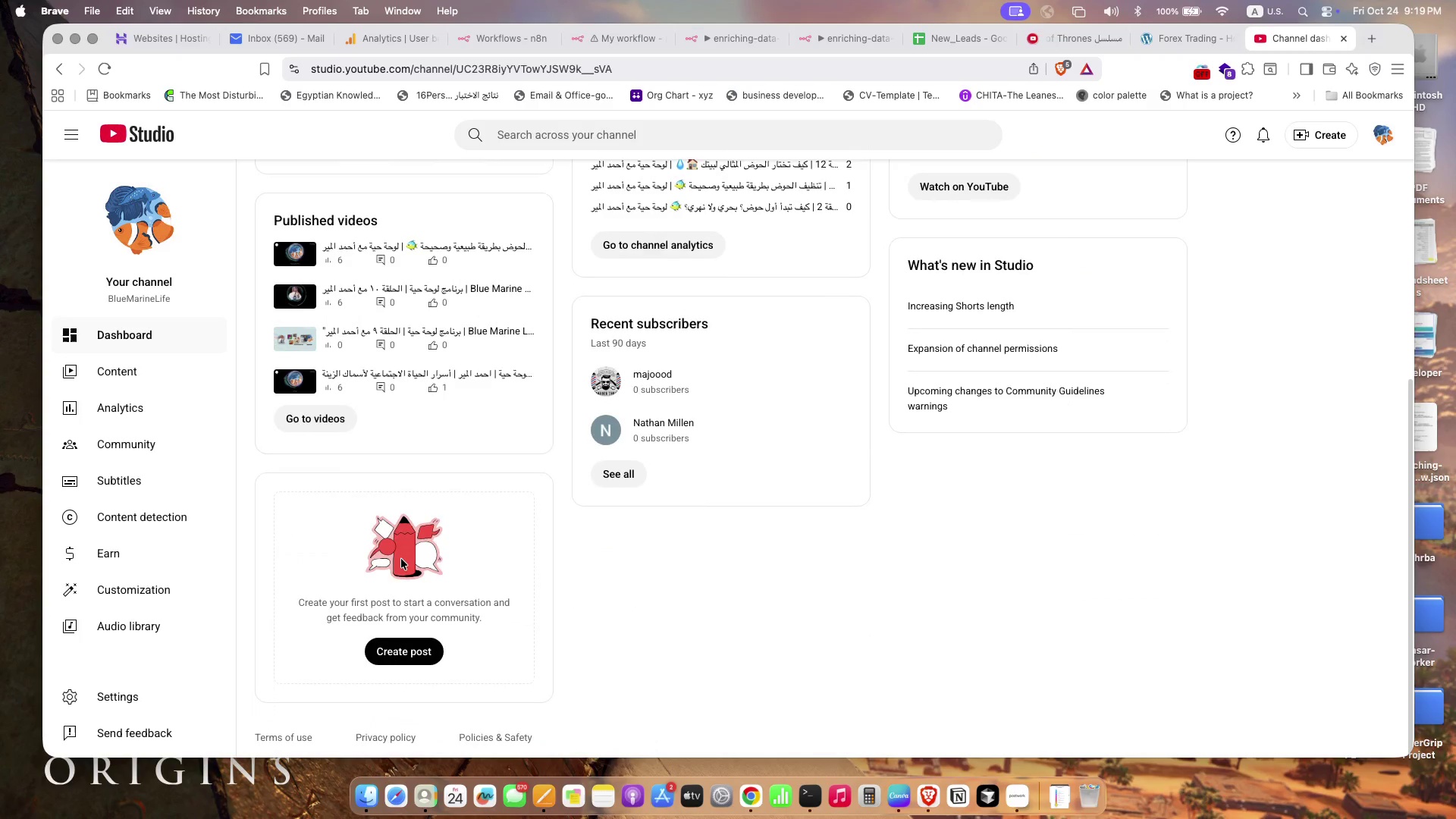 
scroll: coordinate [402, 559], scroll_direction: up, amount: 60.0
 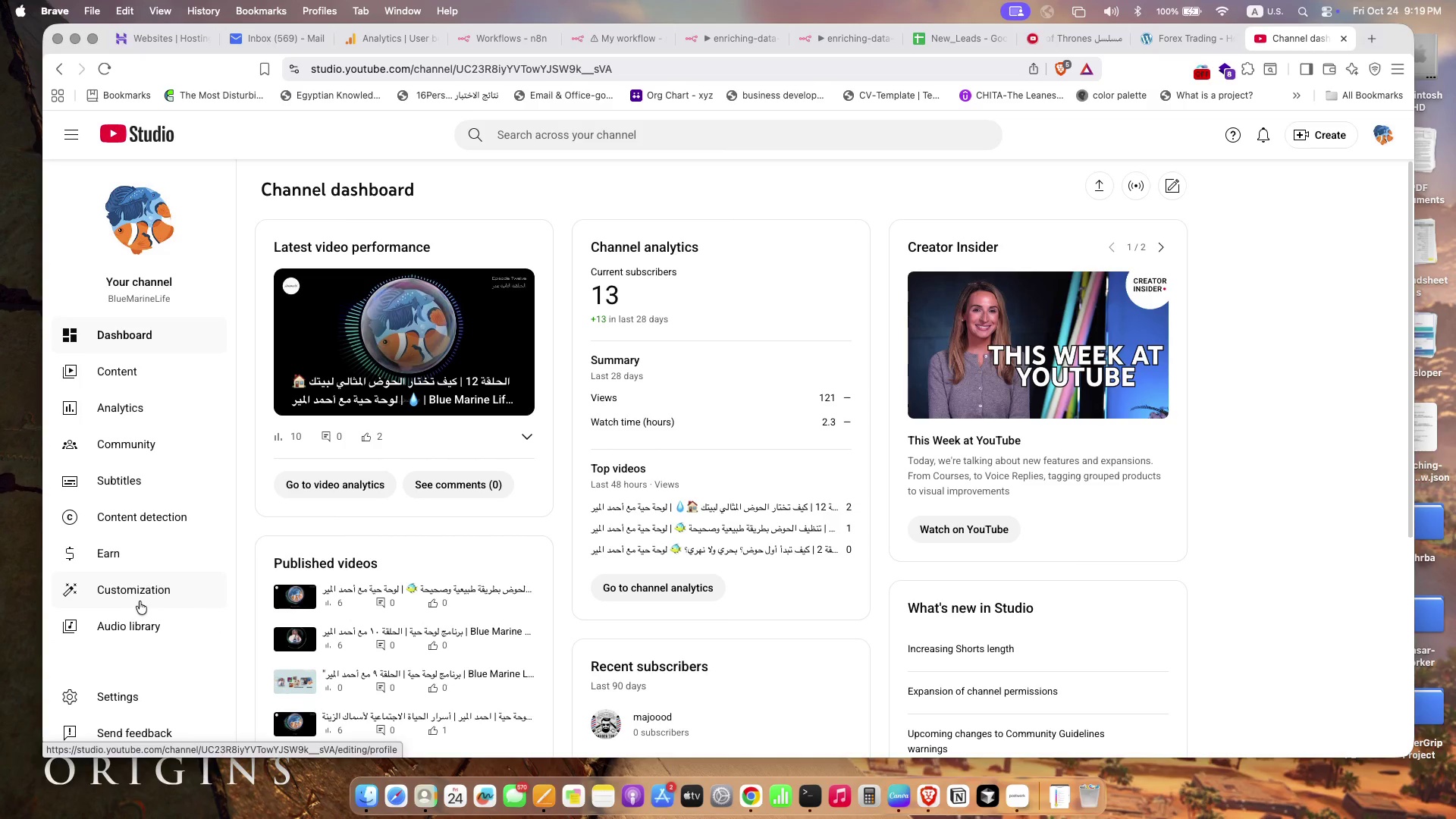 
wait(7.95)
 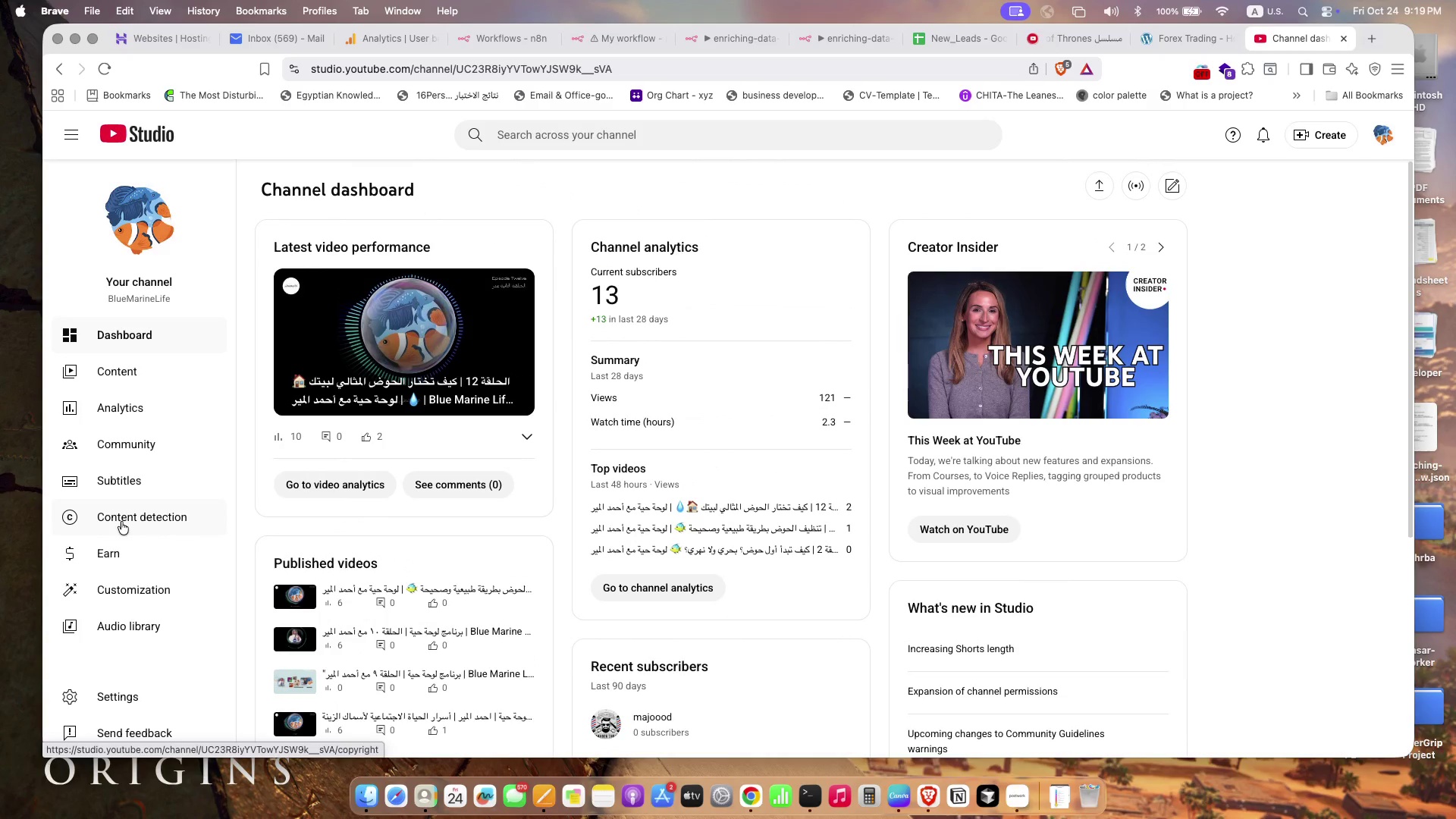 
scroll: coordinate [590, 511], scroll_direction: down, amount: 40.0
 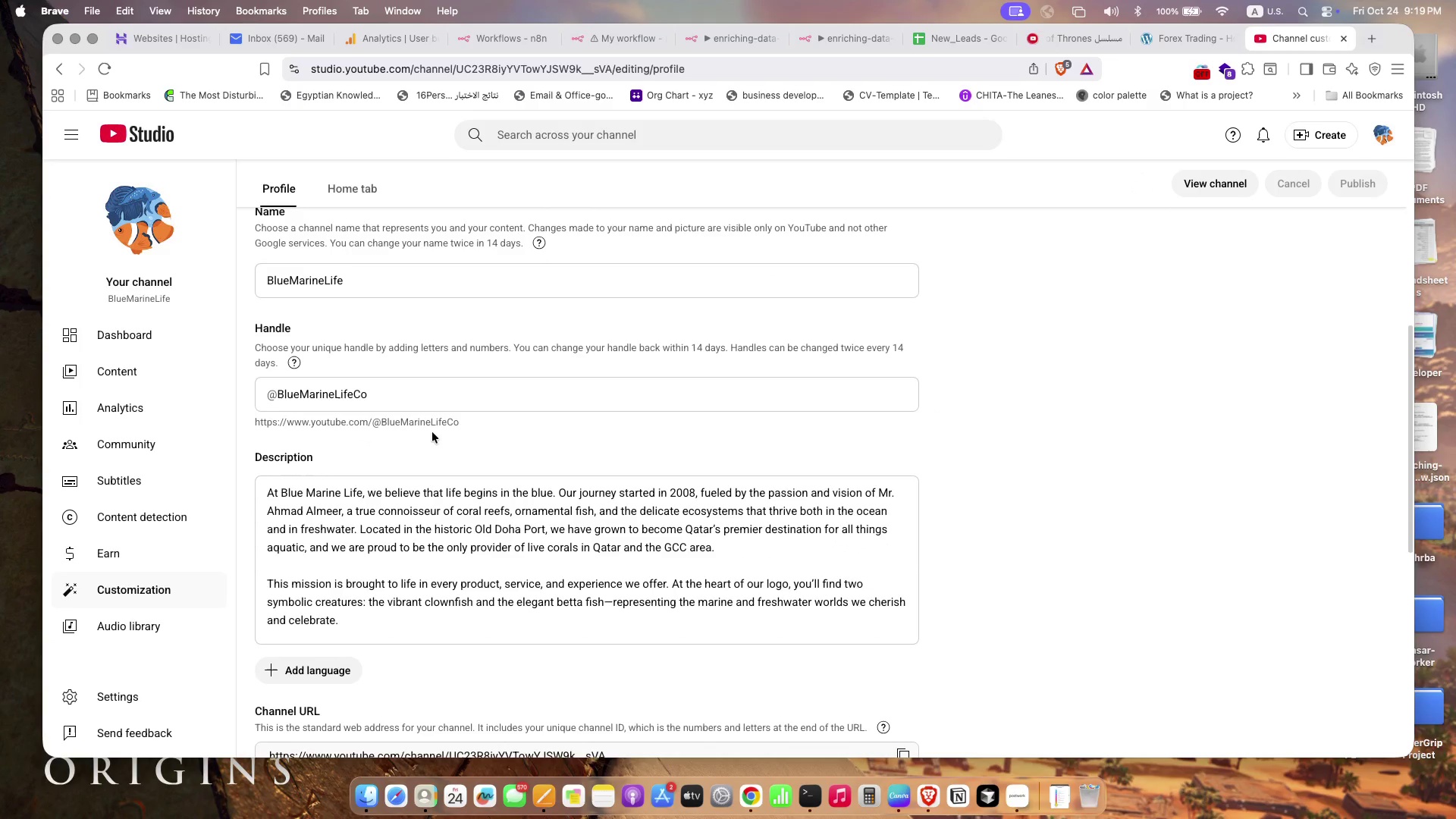 
double_click([357, 417])
 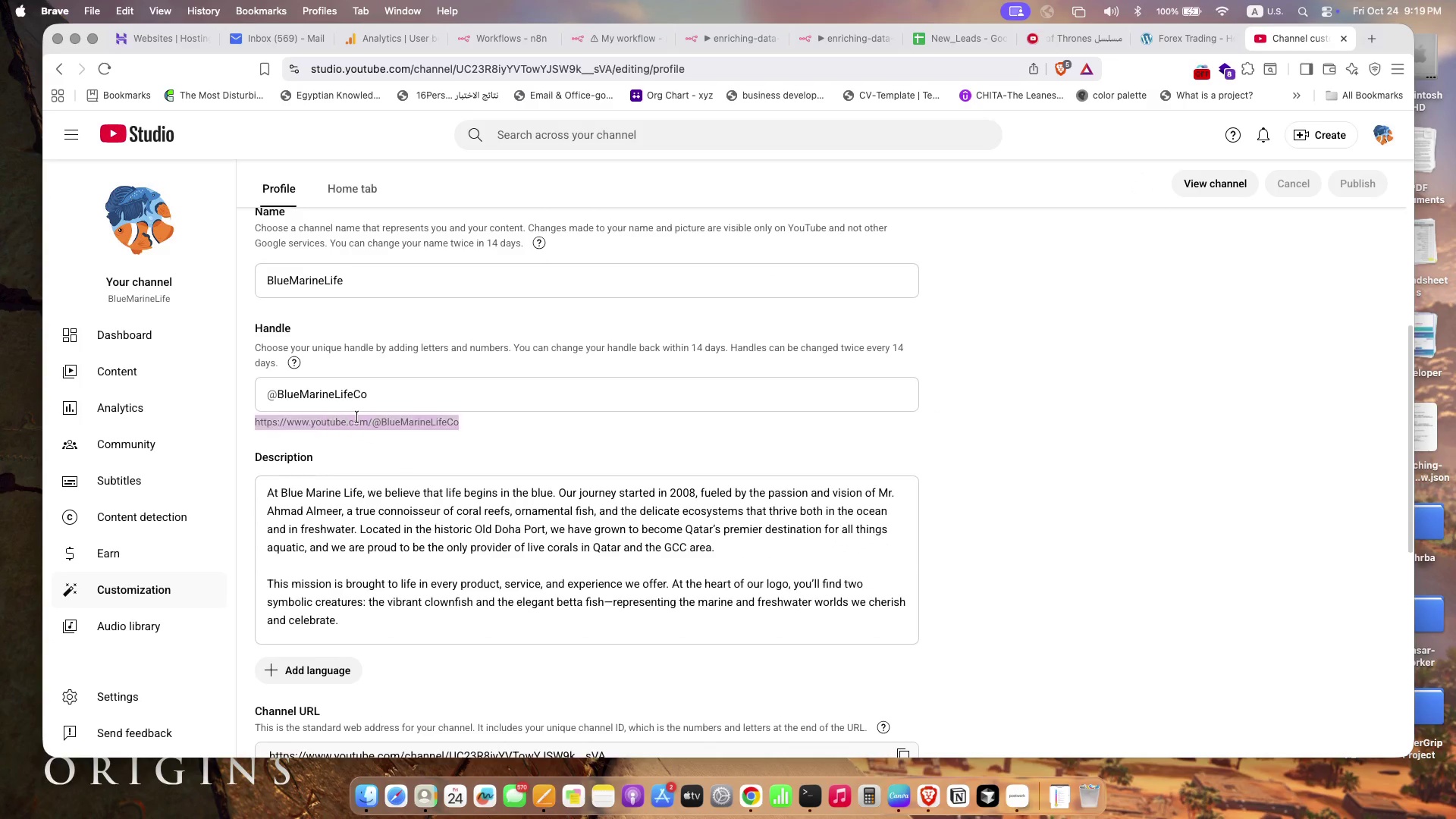 
triple_click([357, 417])
 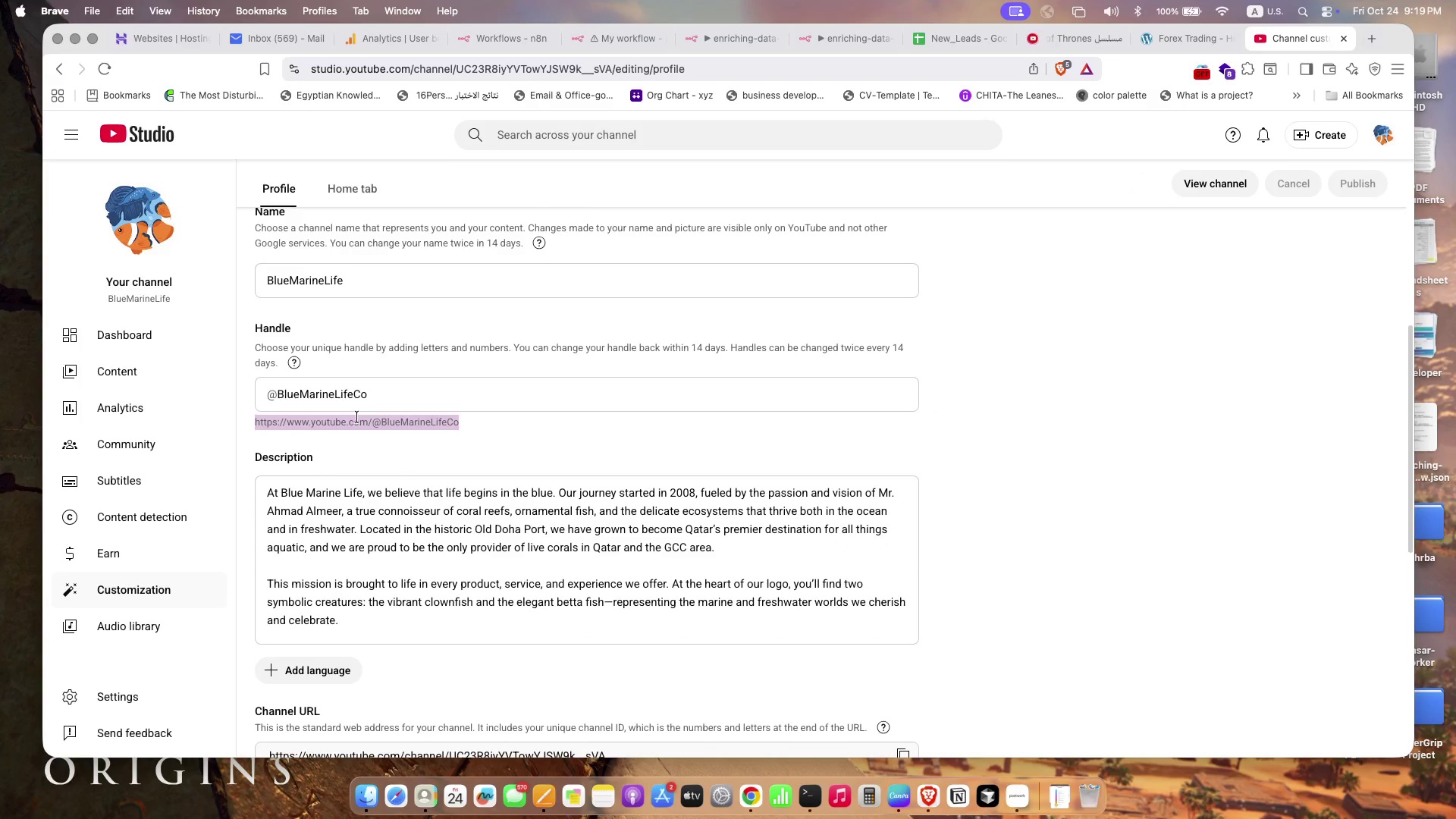 
triple_click([357, 417])
 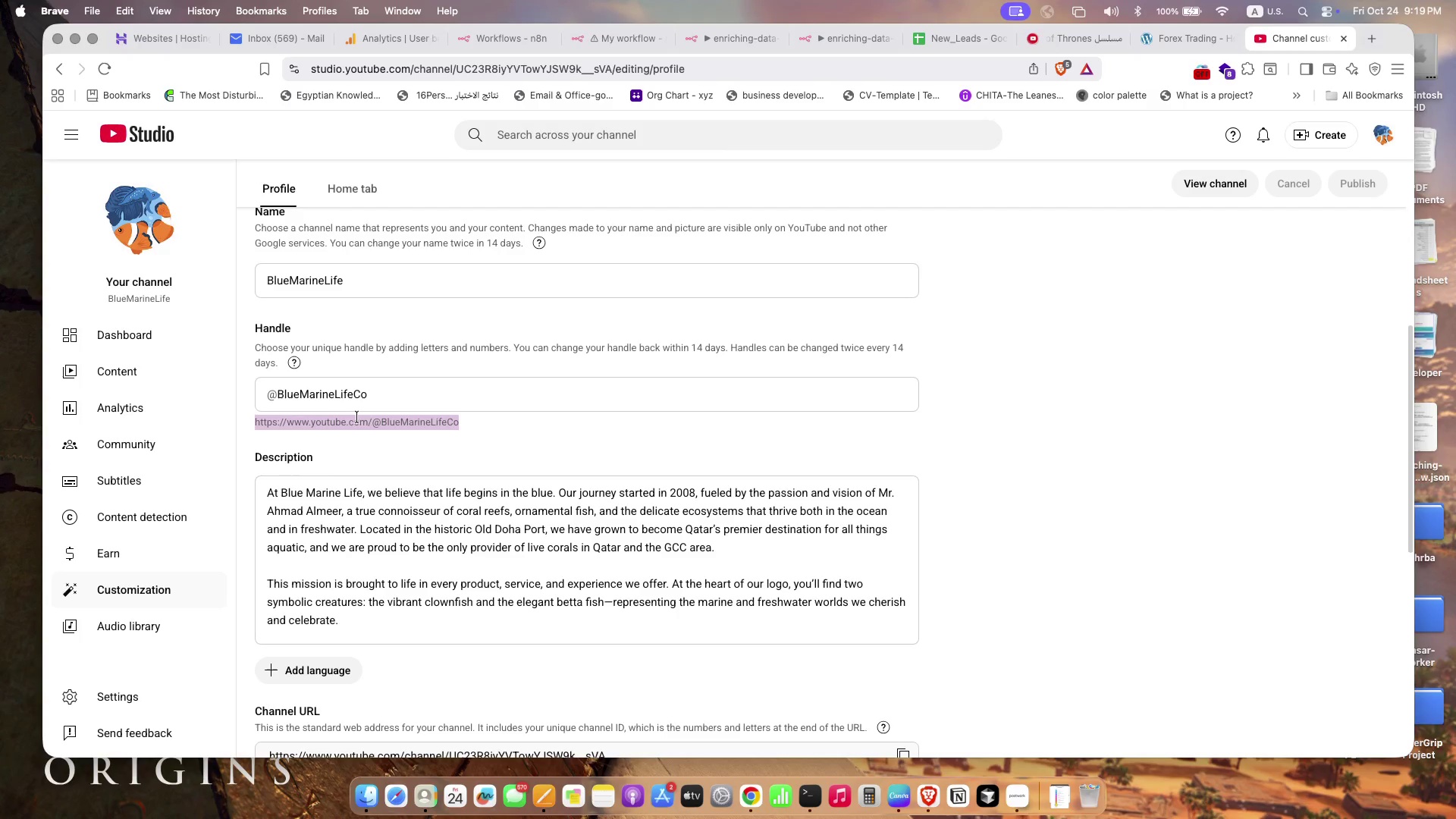 
key(Meta+C)
 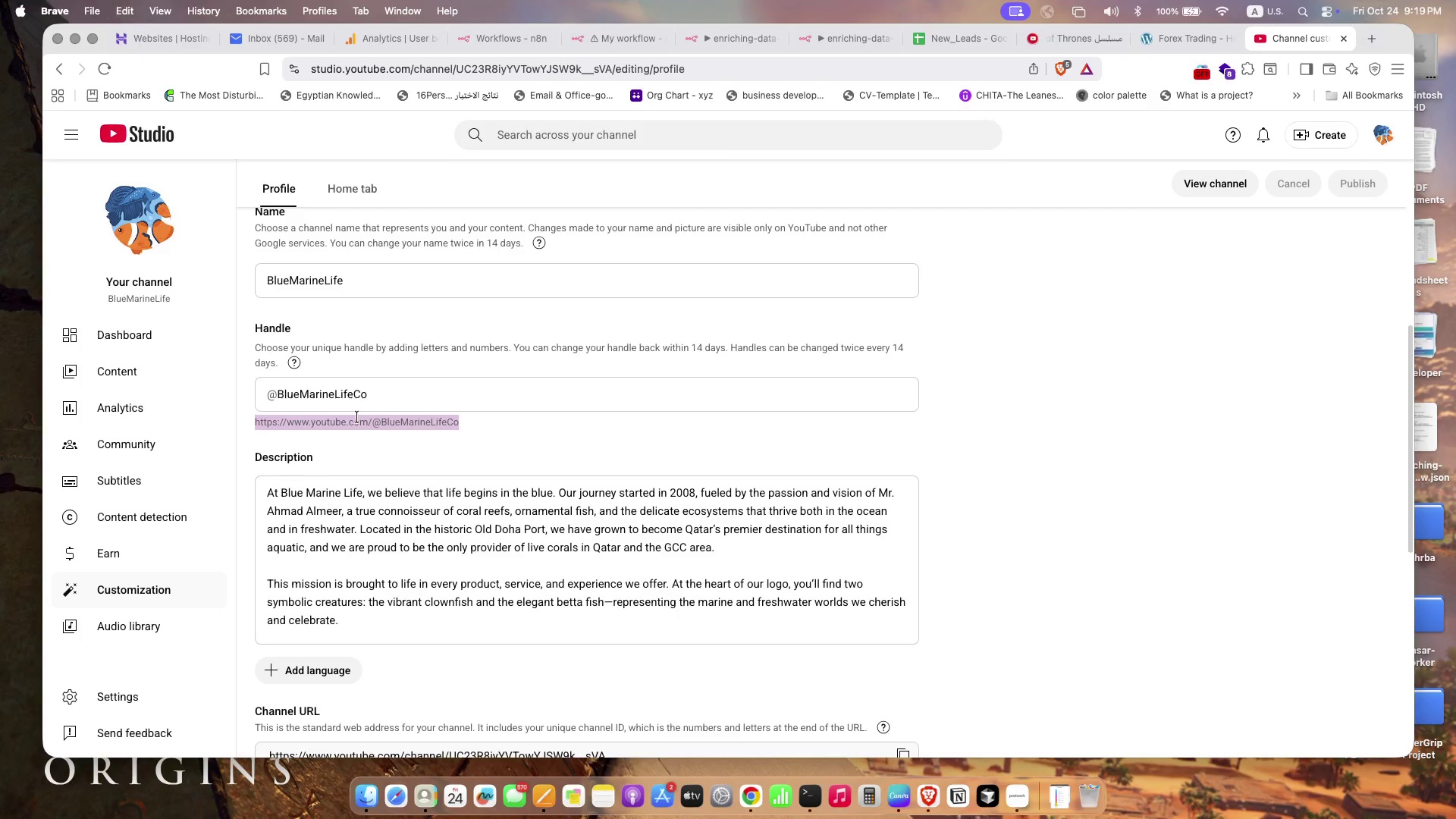 
key(Meta+T)
 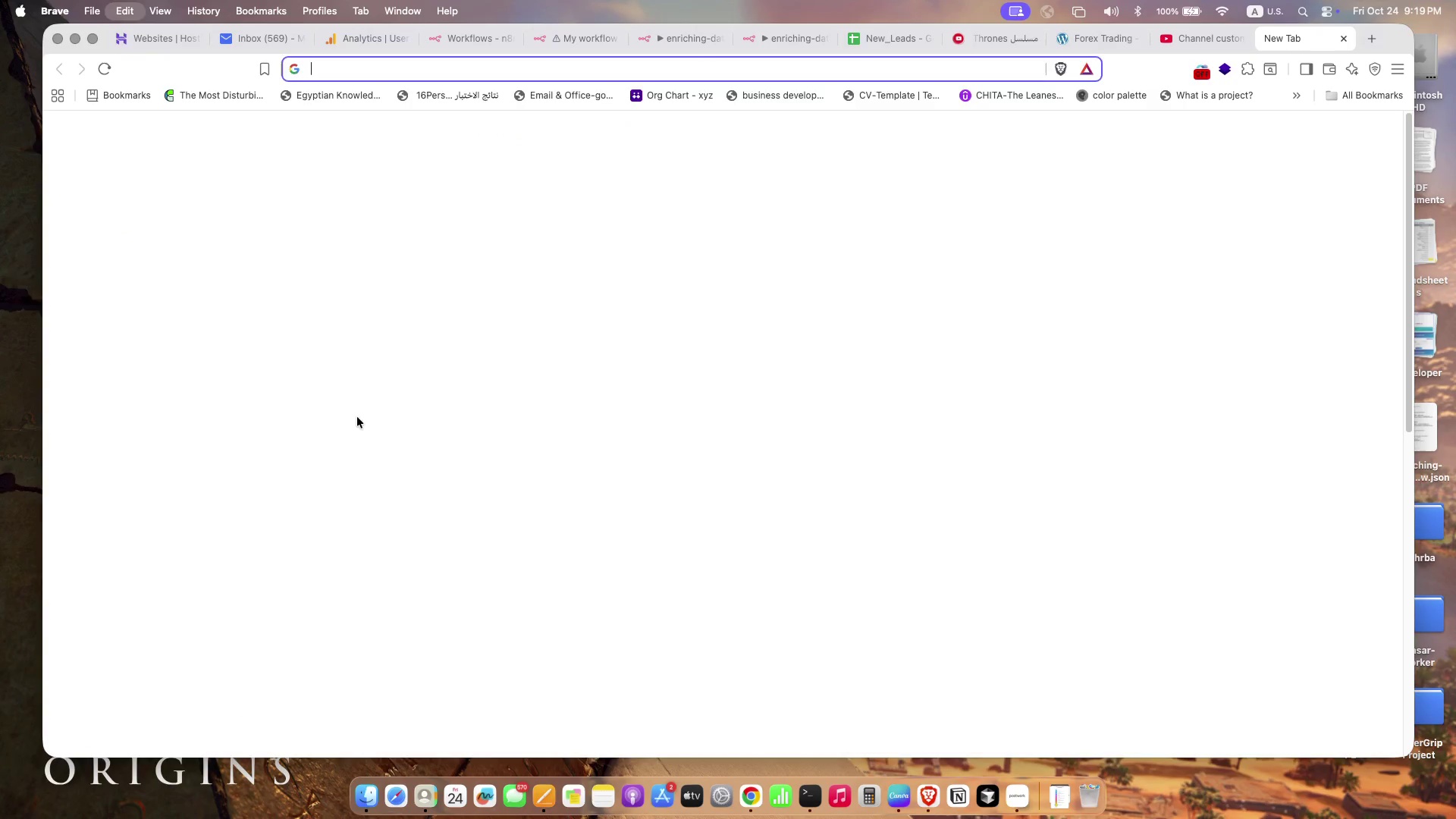 
key(Meta+V)
 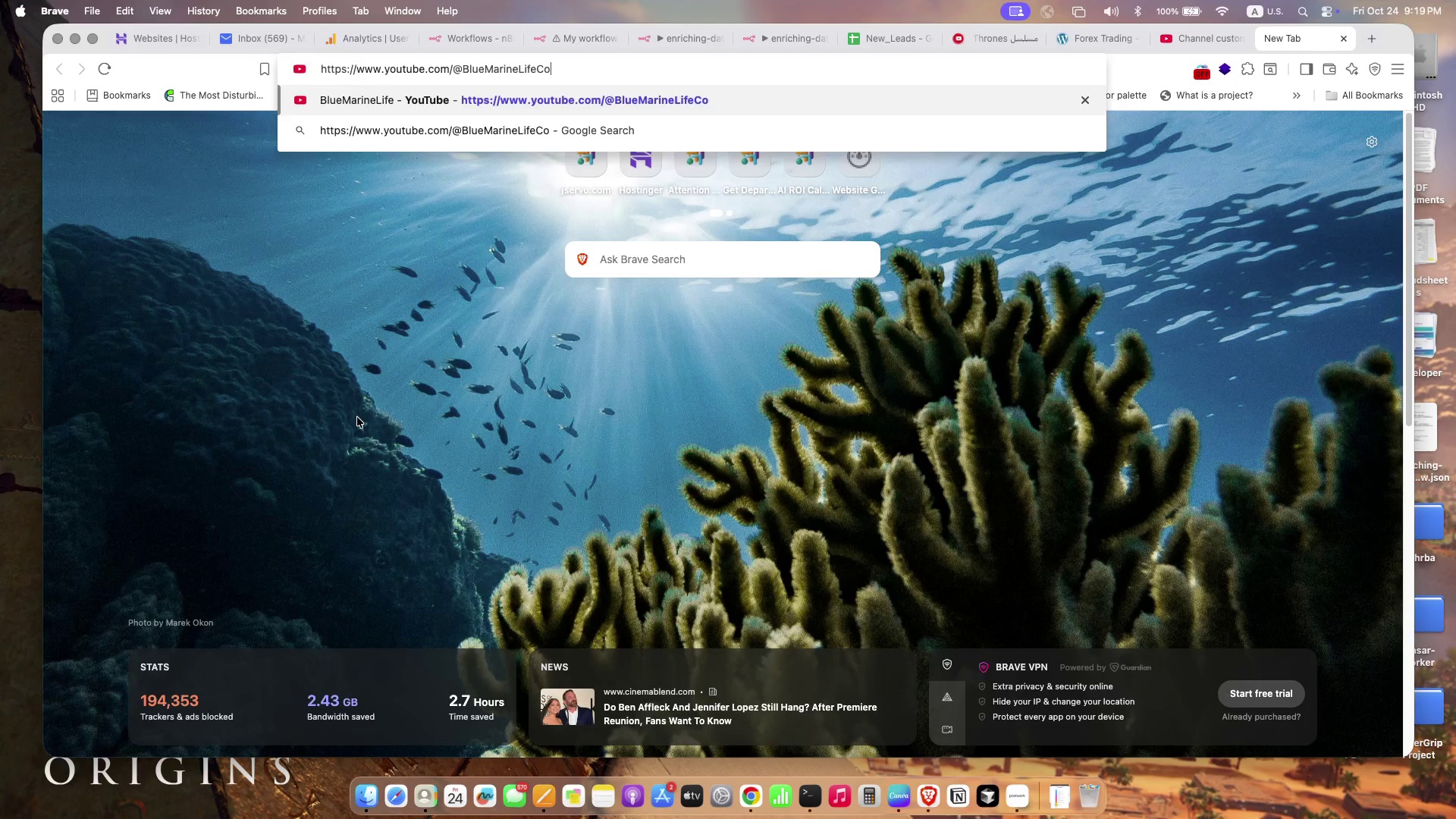 
key(Enter)
 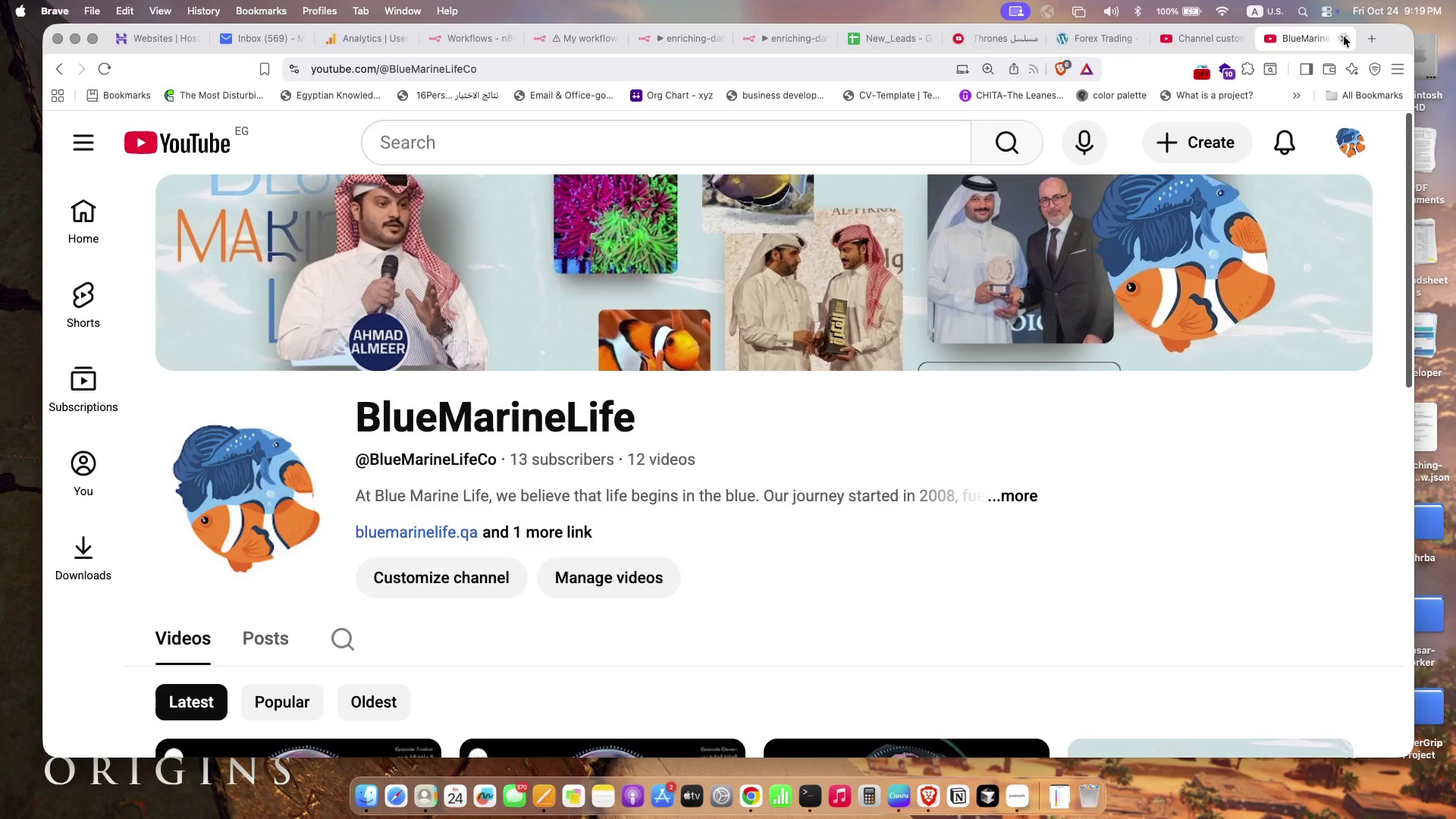 
left_click([1344, 36])
 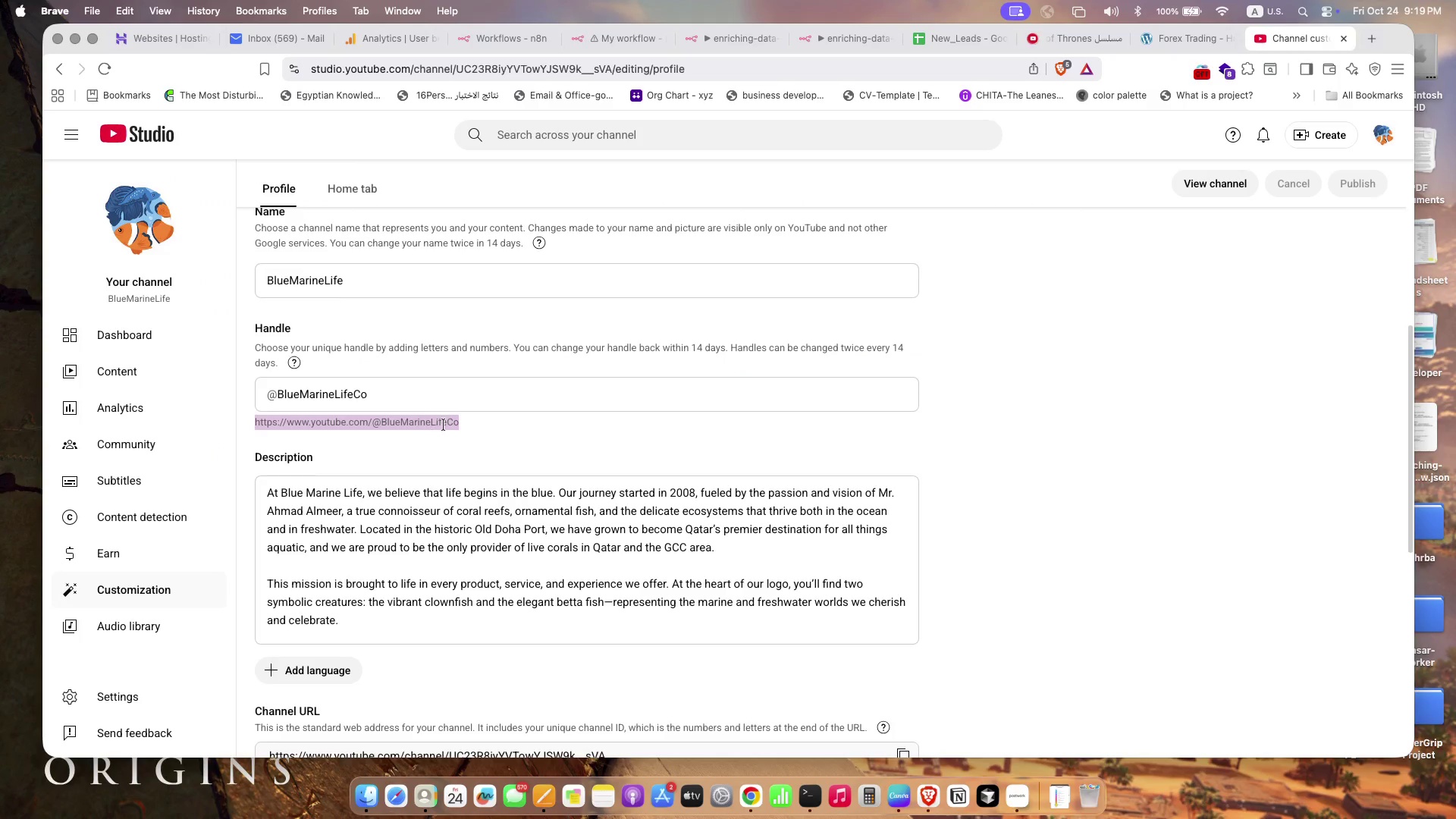 
left_click([444, 425])
 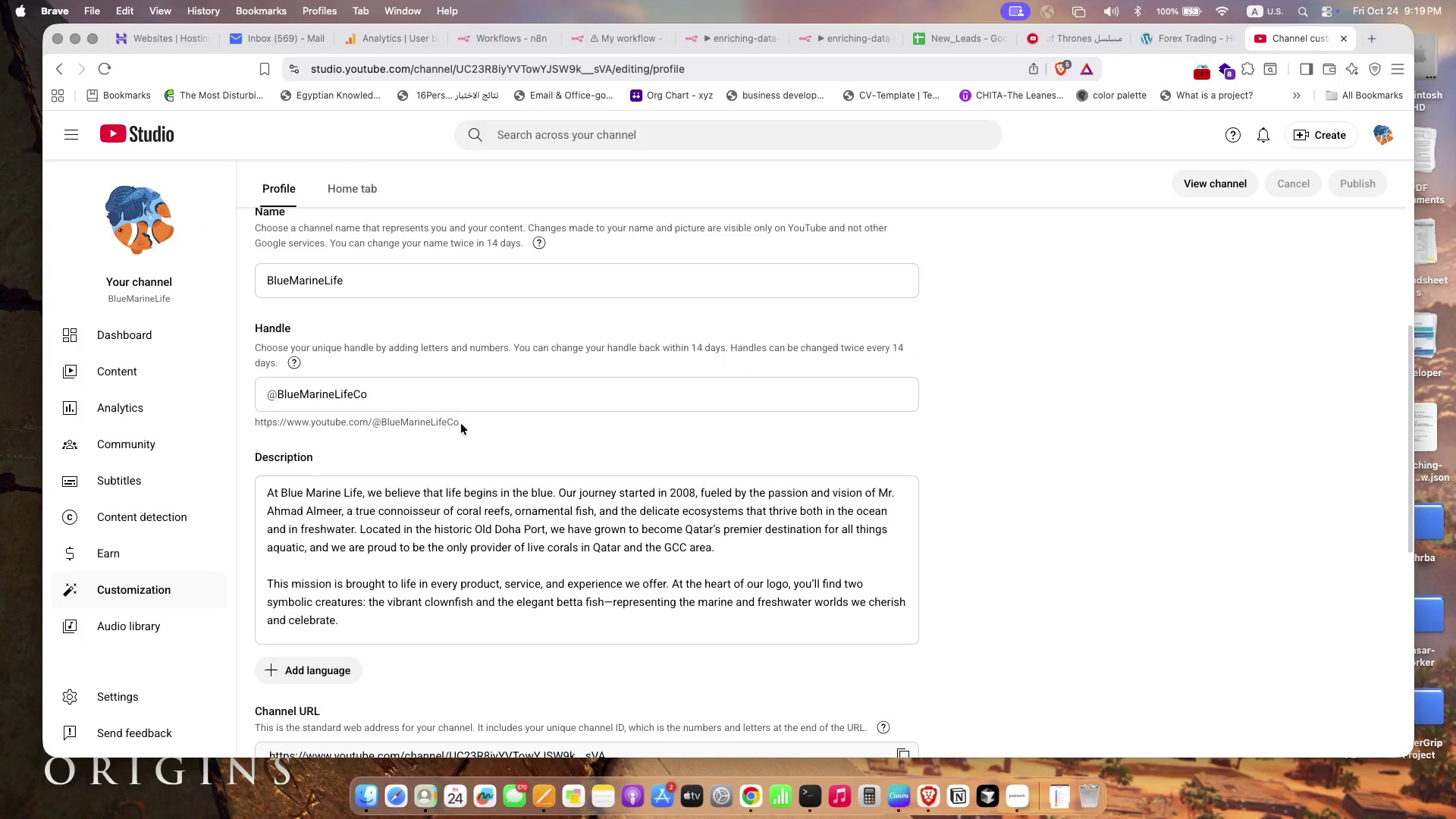 
left_click([462, 424])
 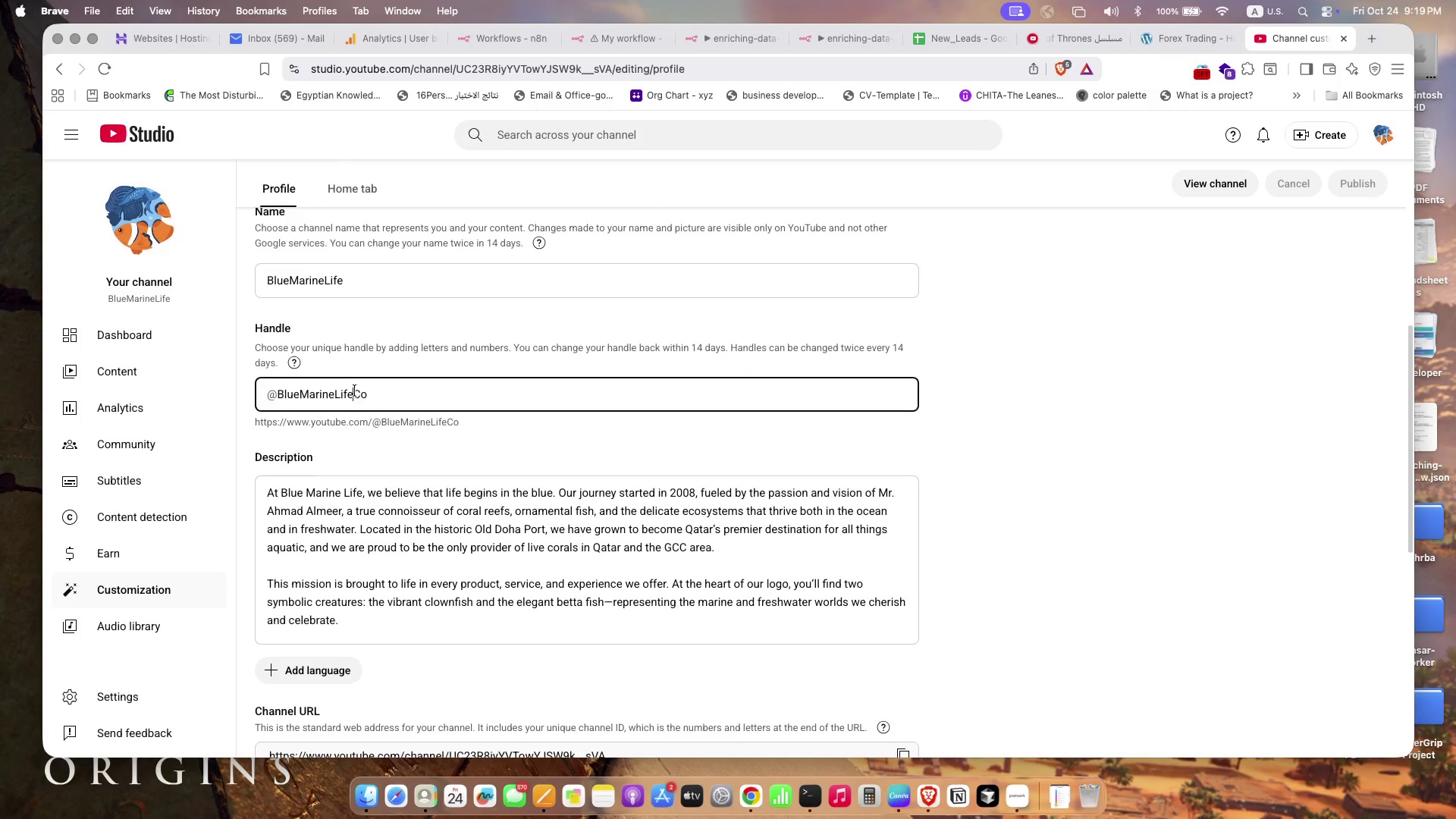 
left_click_drag(start_coordinate=[355, 391], to_coordinate=[435, 391])
 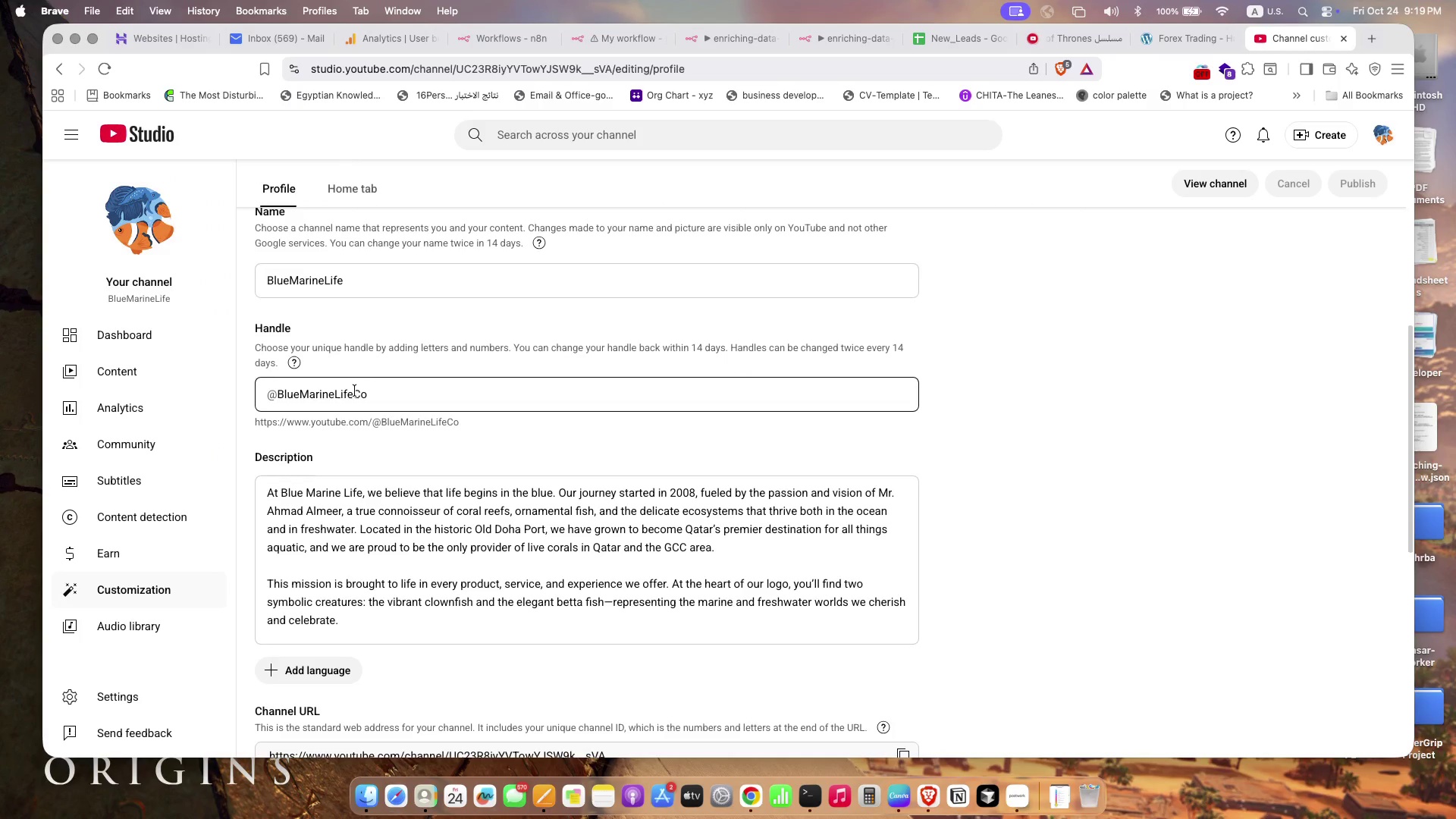 
type(.qa)
 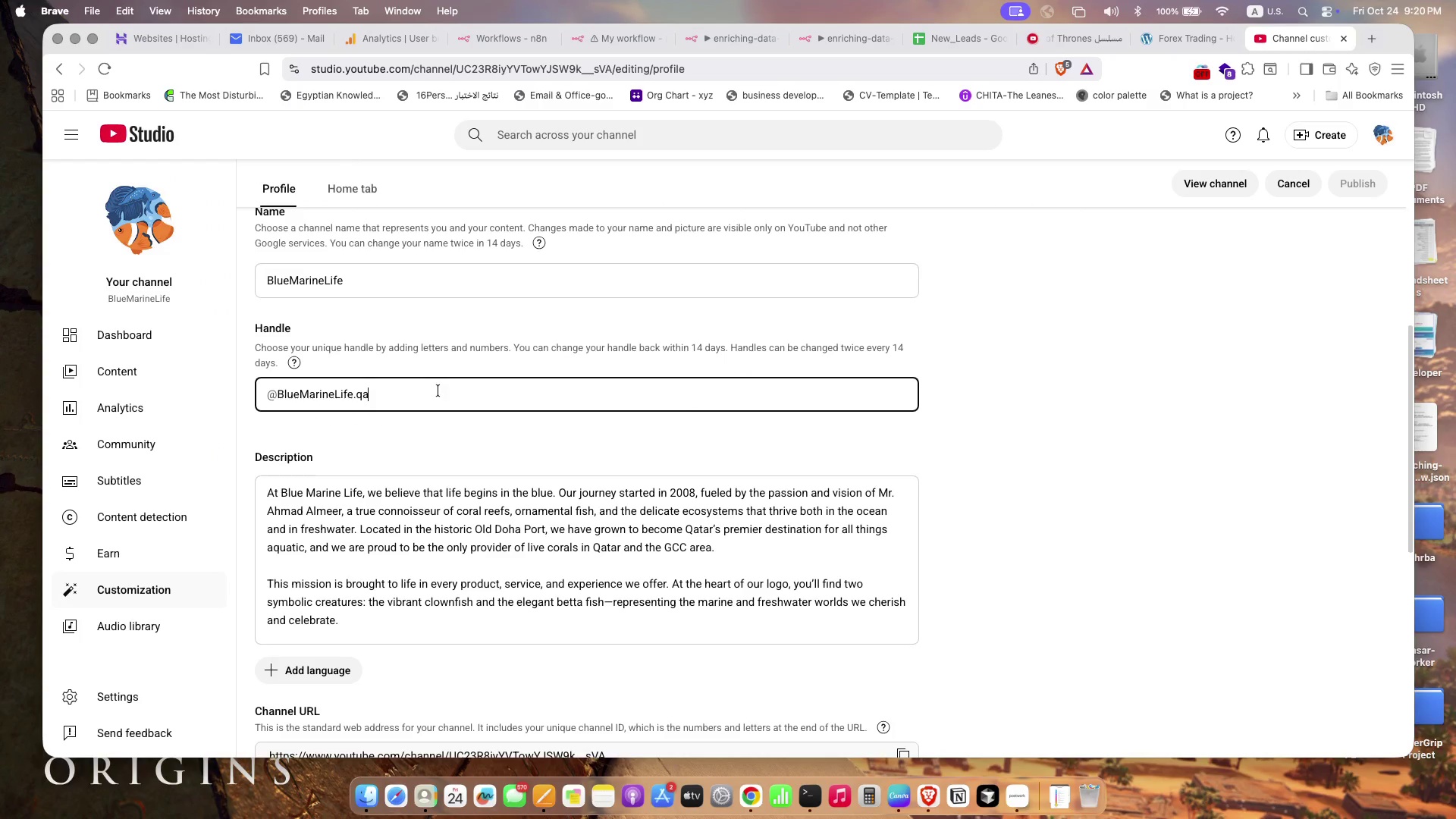 
left_click([845, 441])
 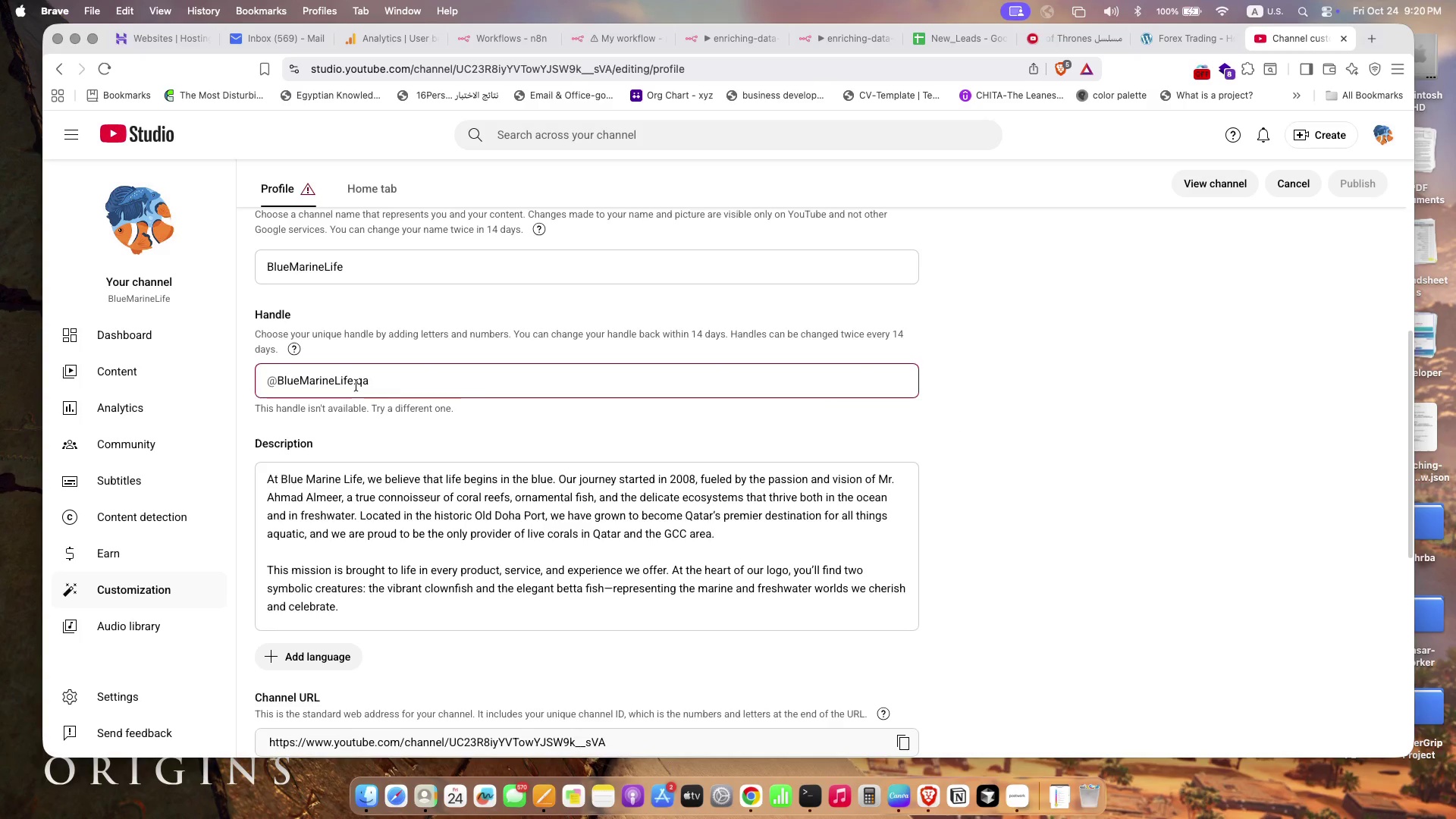 
scroll: coordinate [961, 437], scroll_direction: down, amount: 1.0
 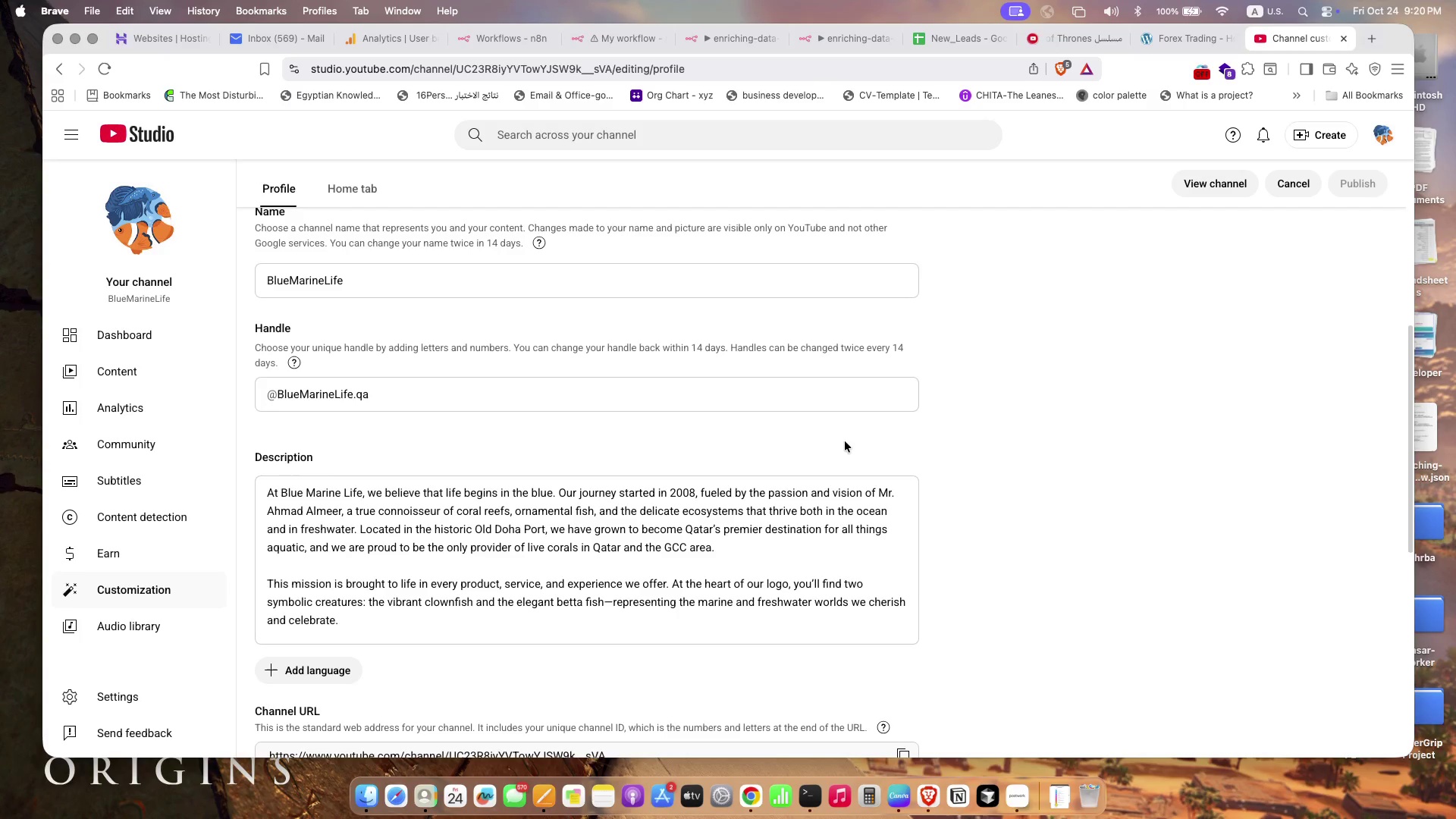 
left_click_drag(start_coordinate=[355, 378], to_coordinate=[463, 378])
 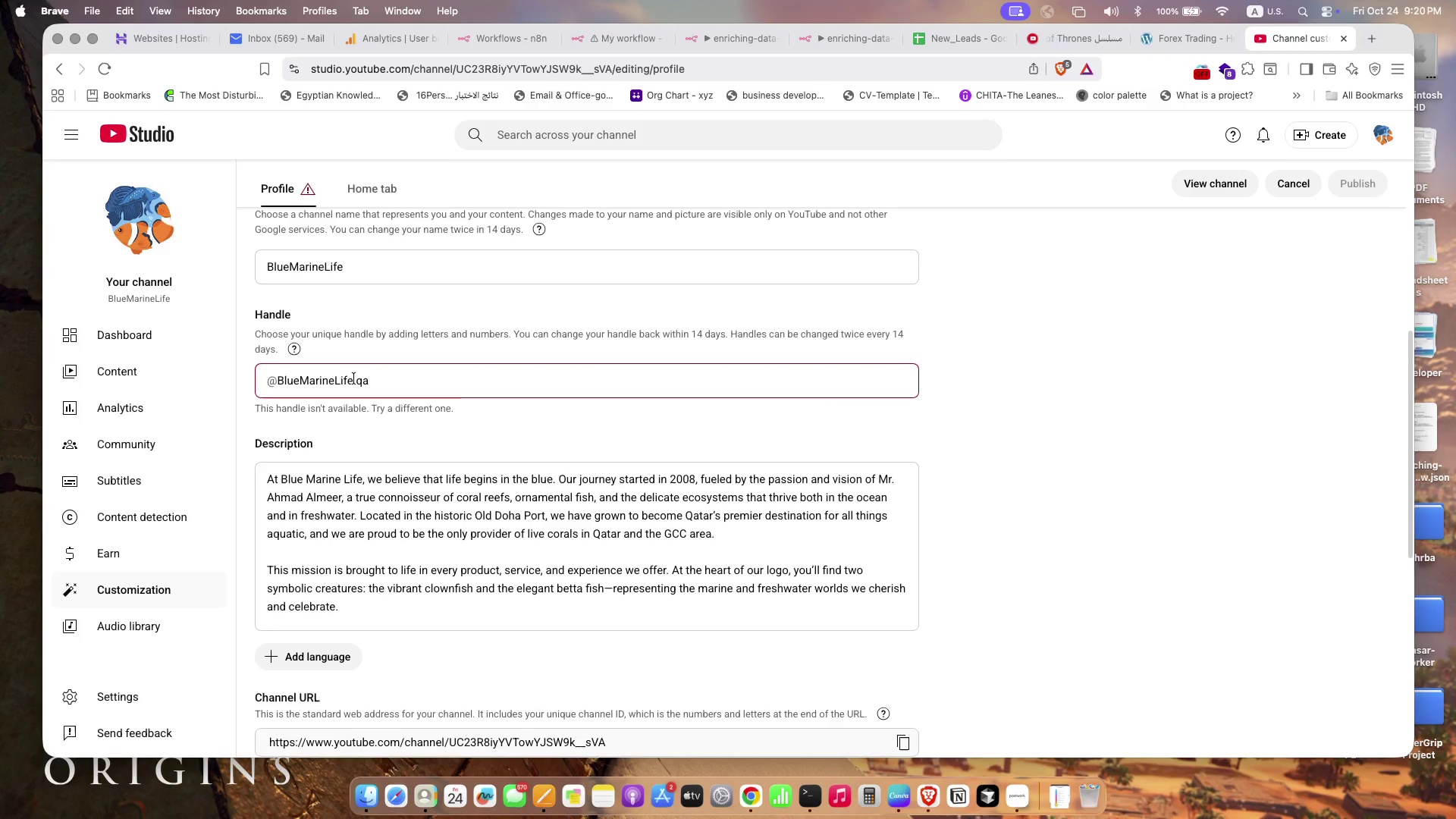 
key(Backspace)
key(Backspace)
type(co)
 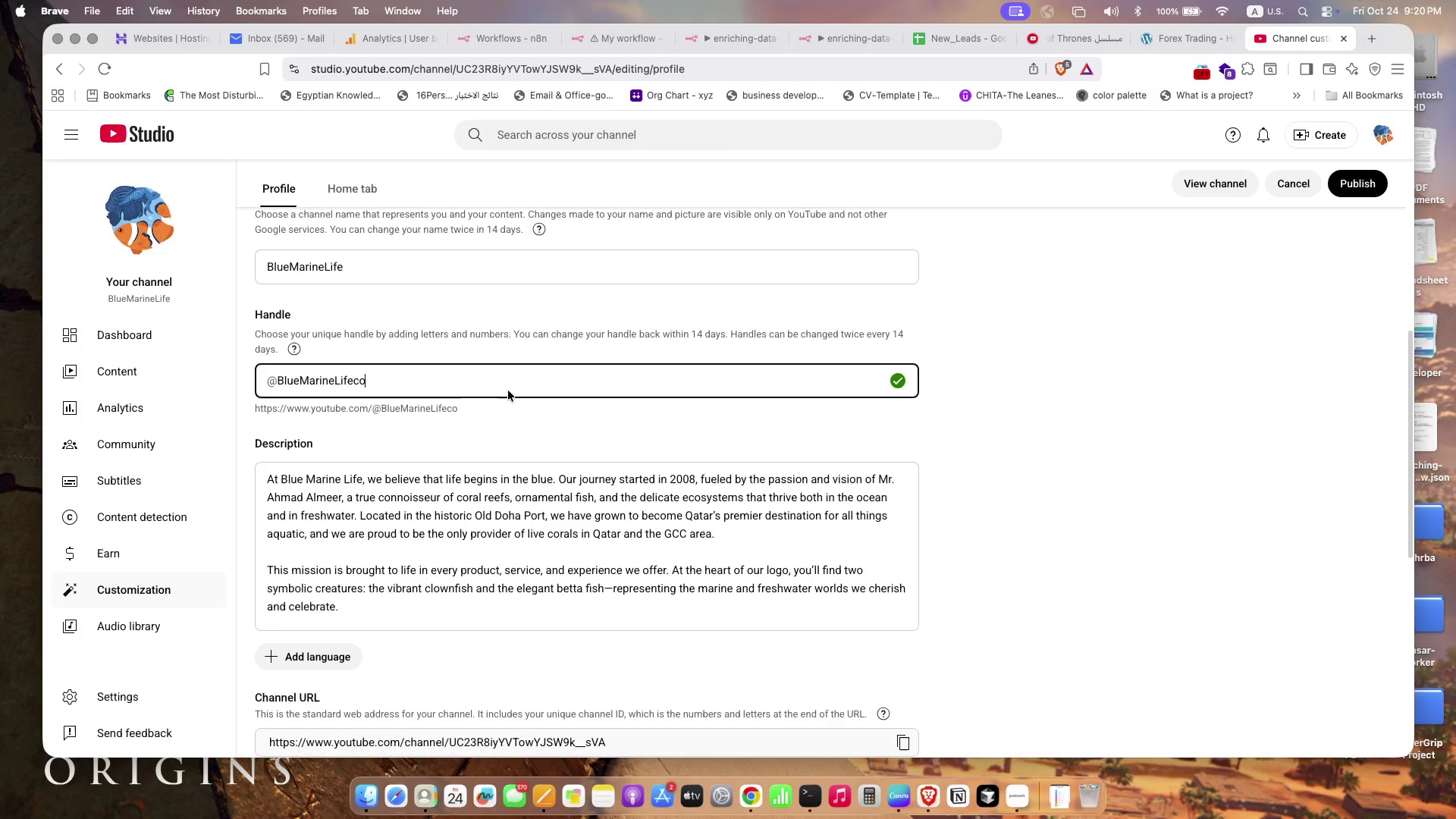 
left_click([362, 373])
 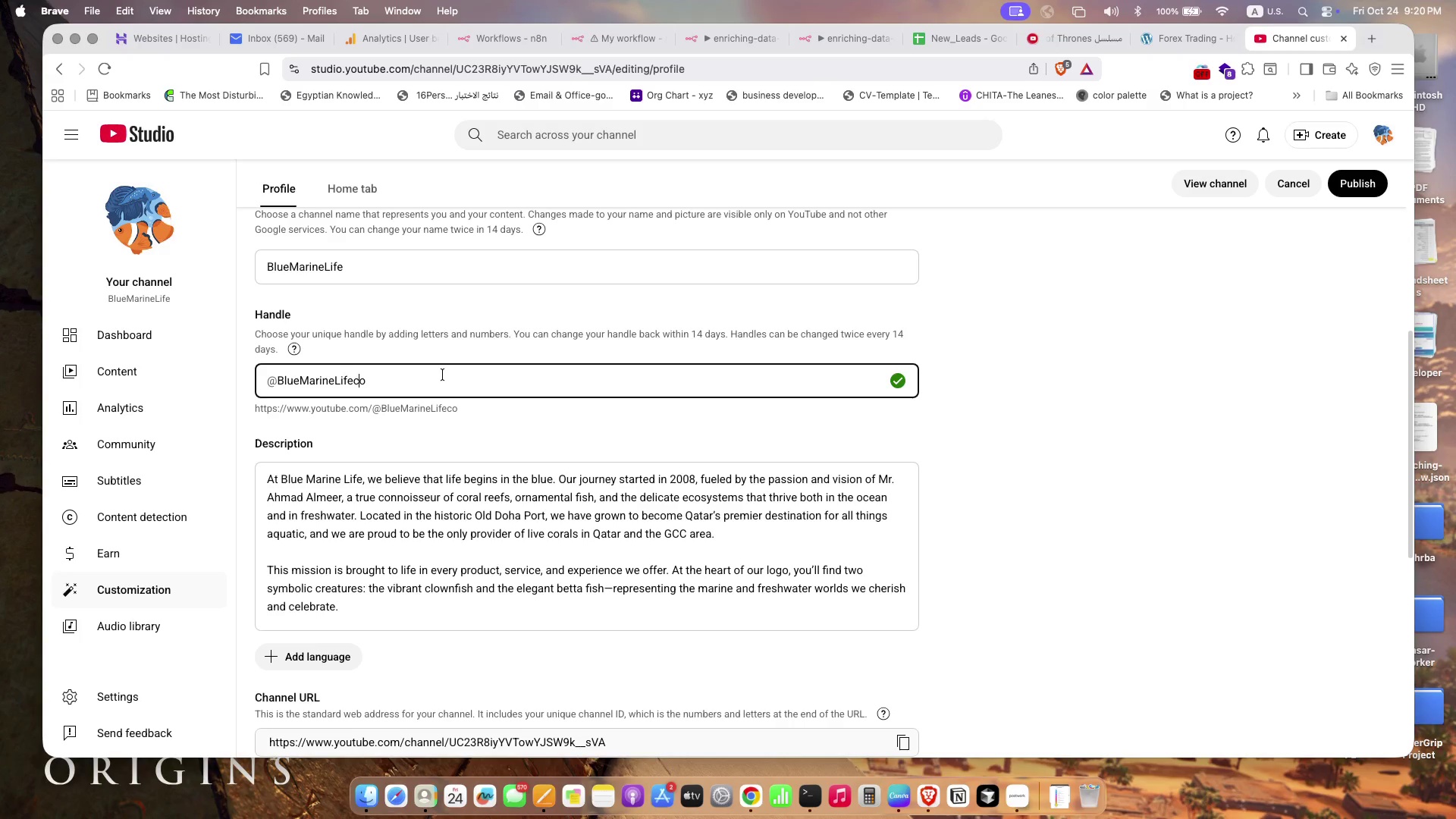 
key(Shift+ArrowLeft)
 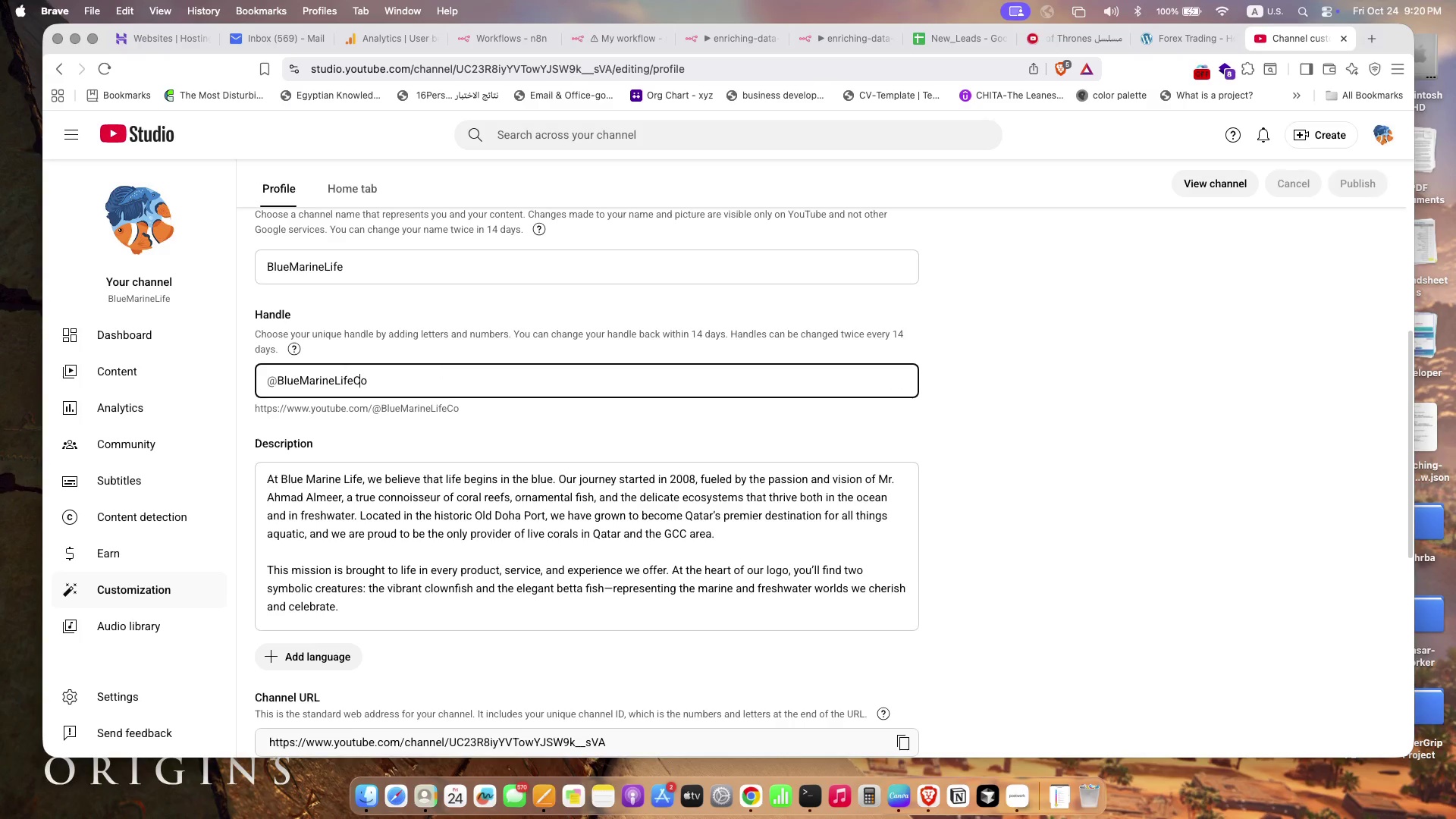 
key(Shift+C)
 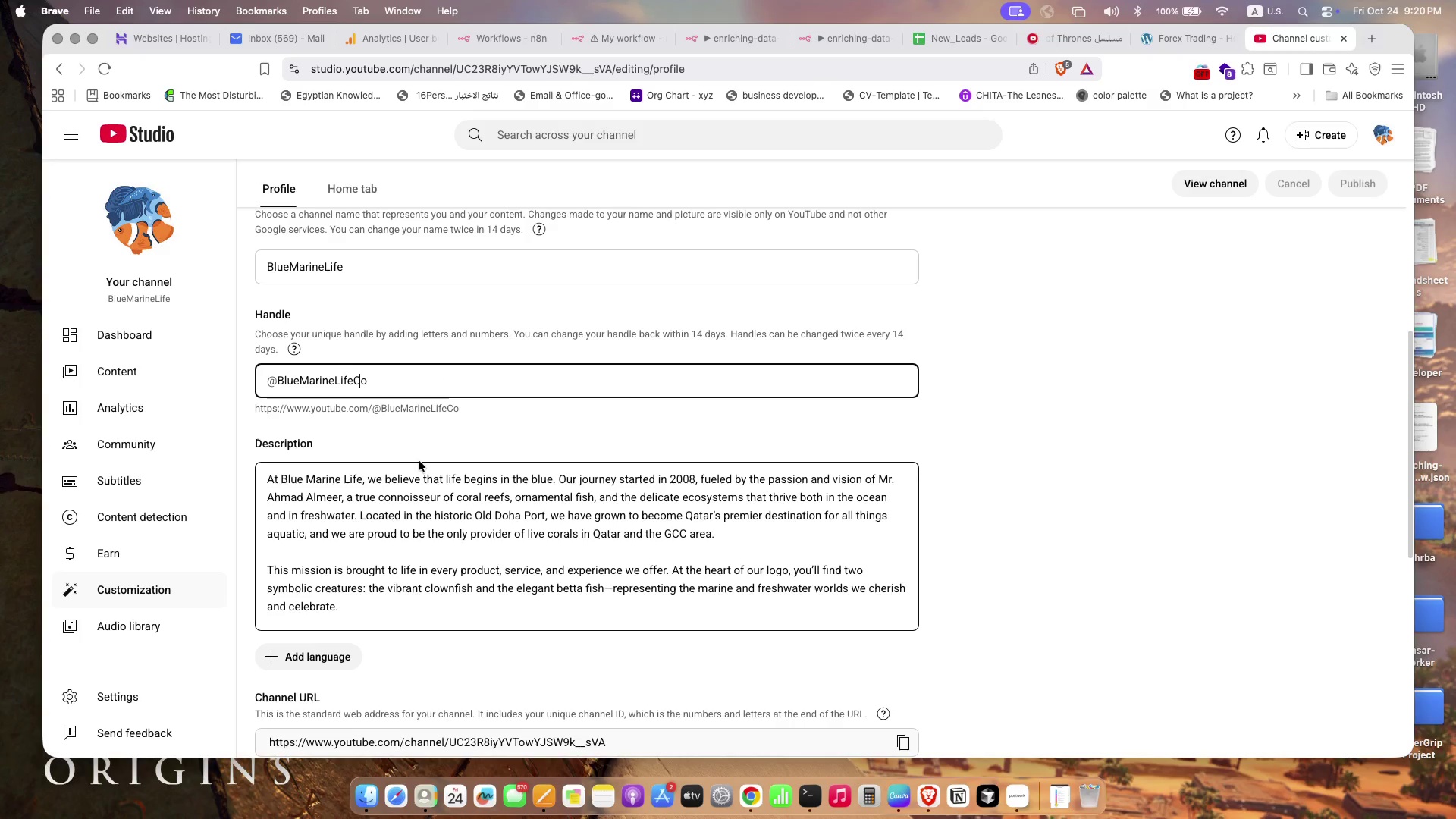 
left_click([628, 397])
 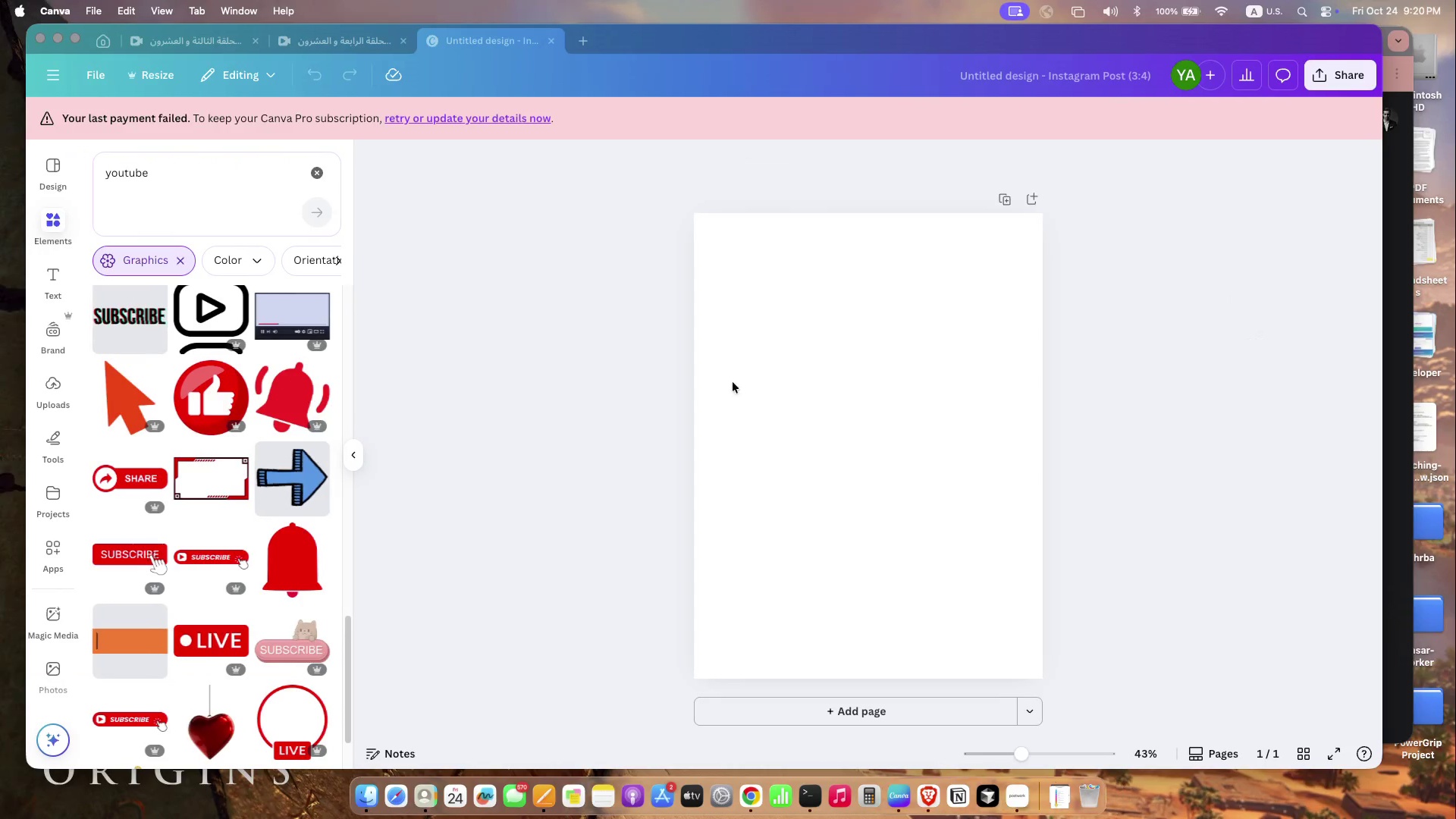 
scroll: coordinate [229, 686], scroll_direction: down, amount: 61.0
 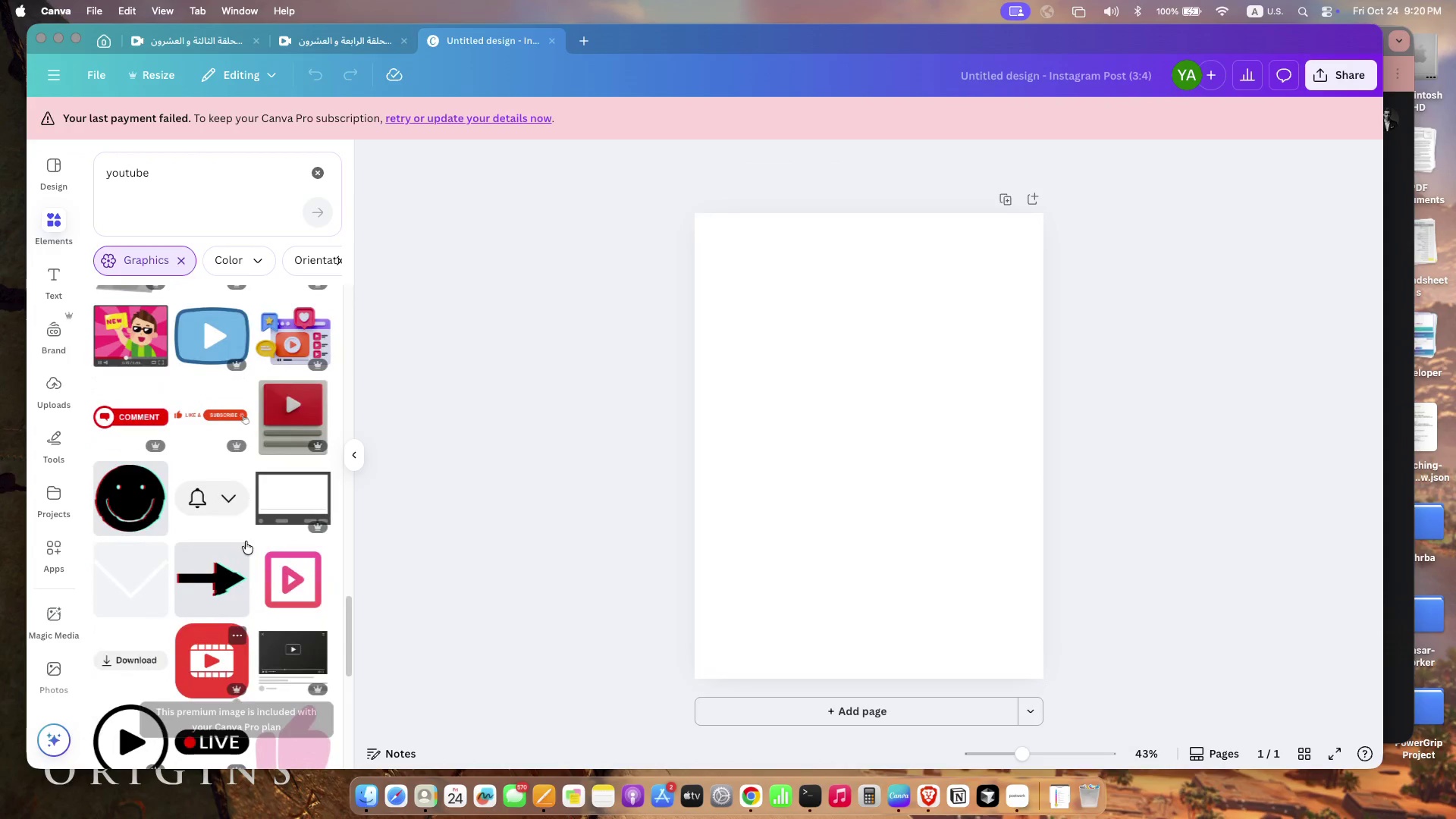 
mouse_move([301, 346])
 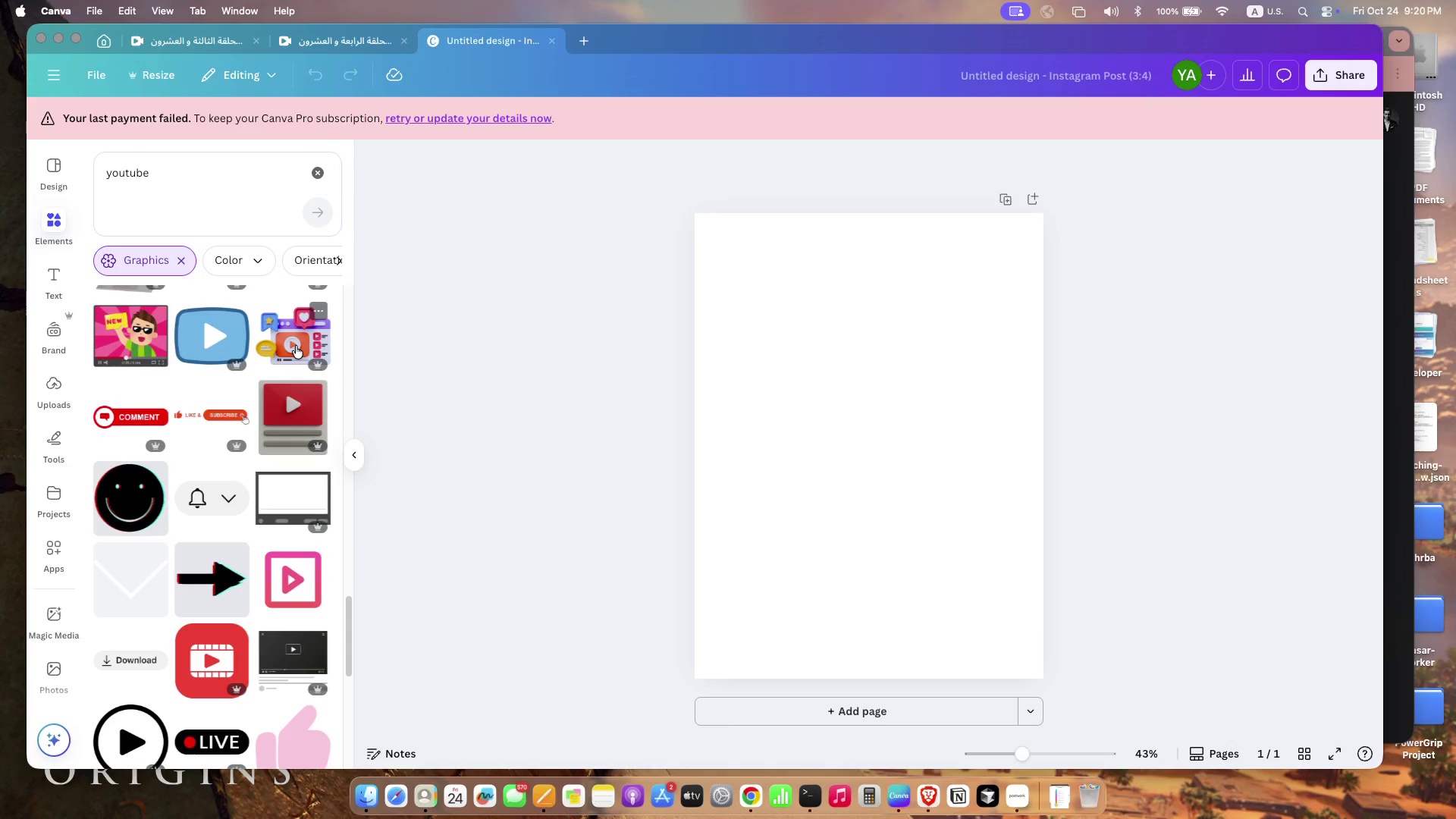 
left_click([296, 346])
 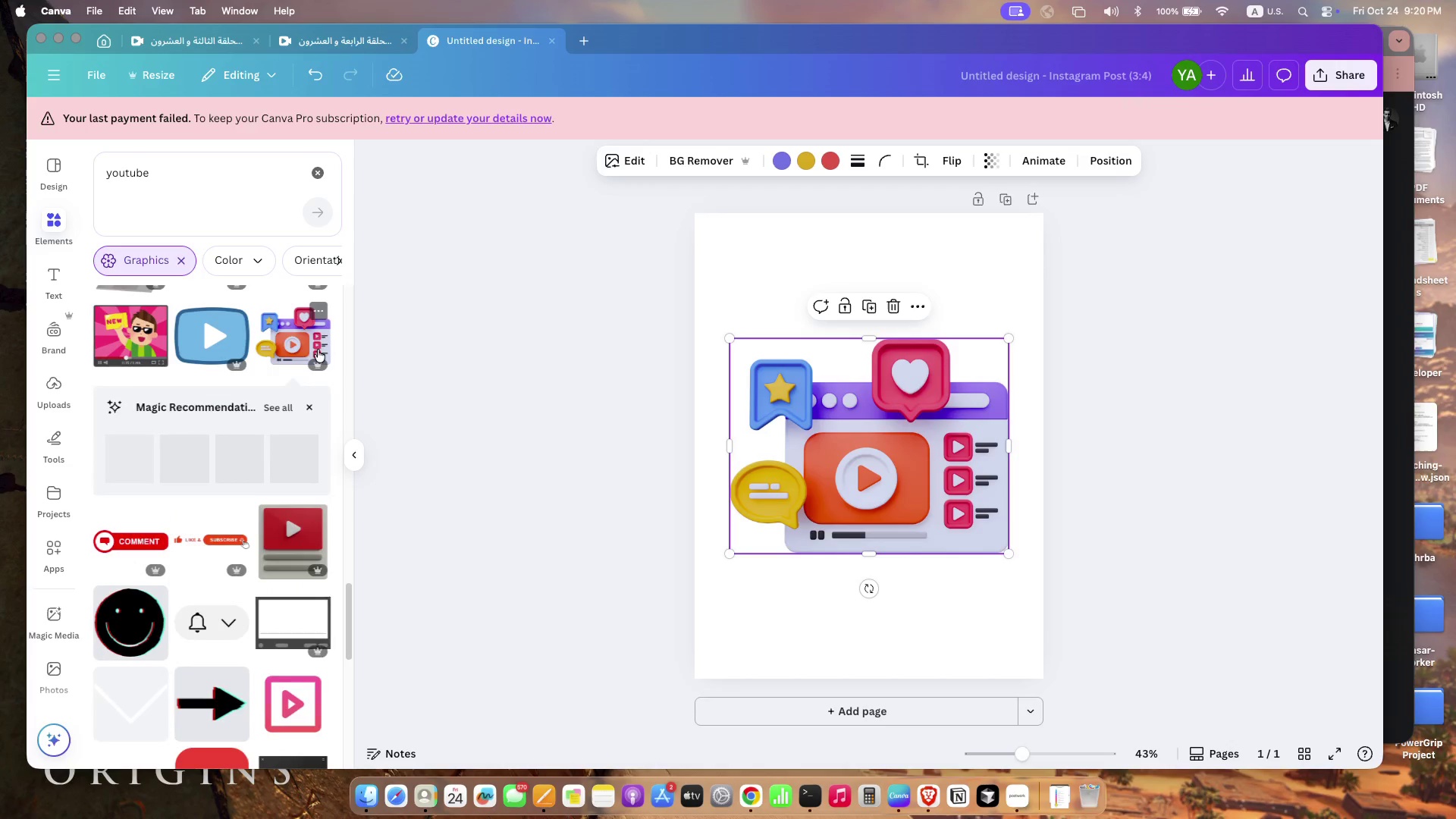 
mouse_move([333, 353])
 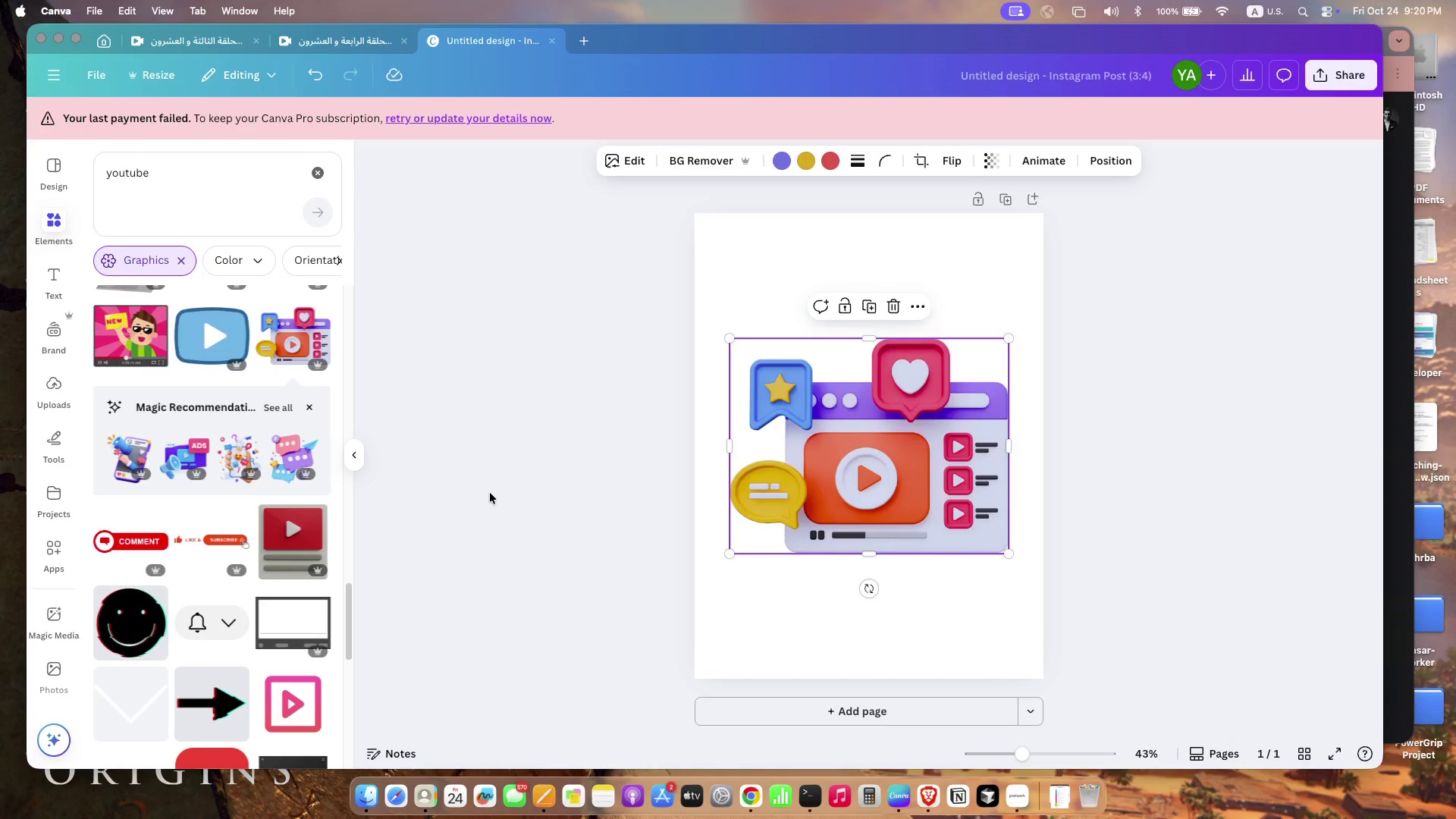 
key(Backspace)
 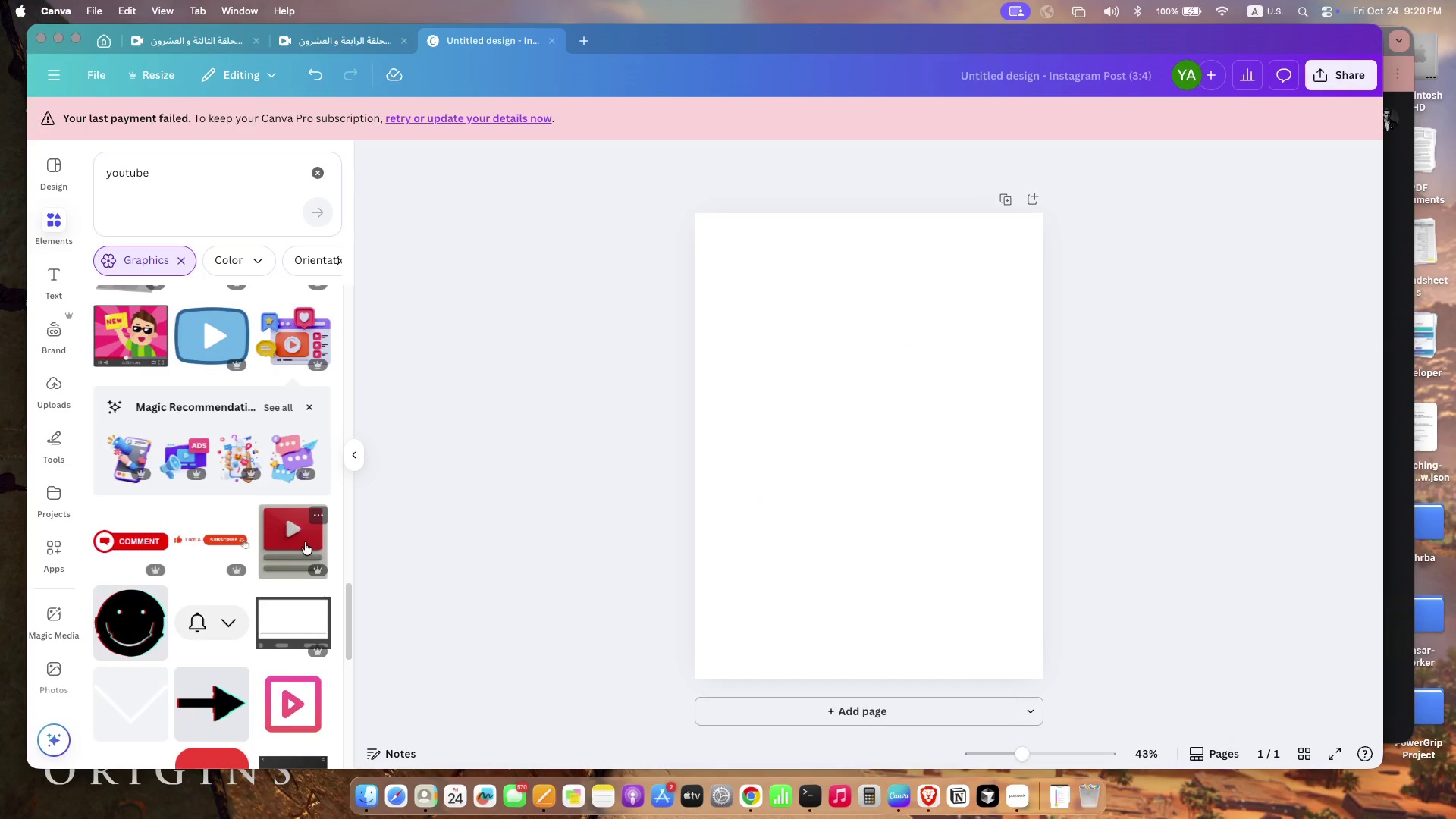 
left_click([281, 537])
 